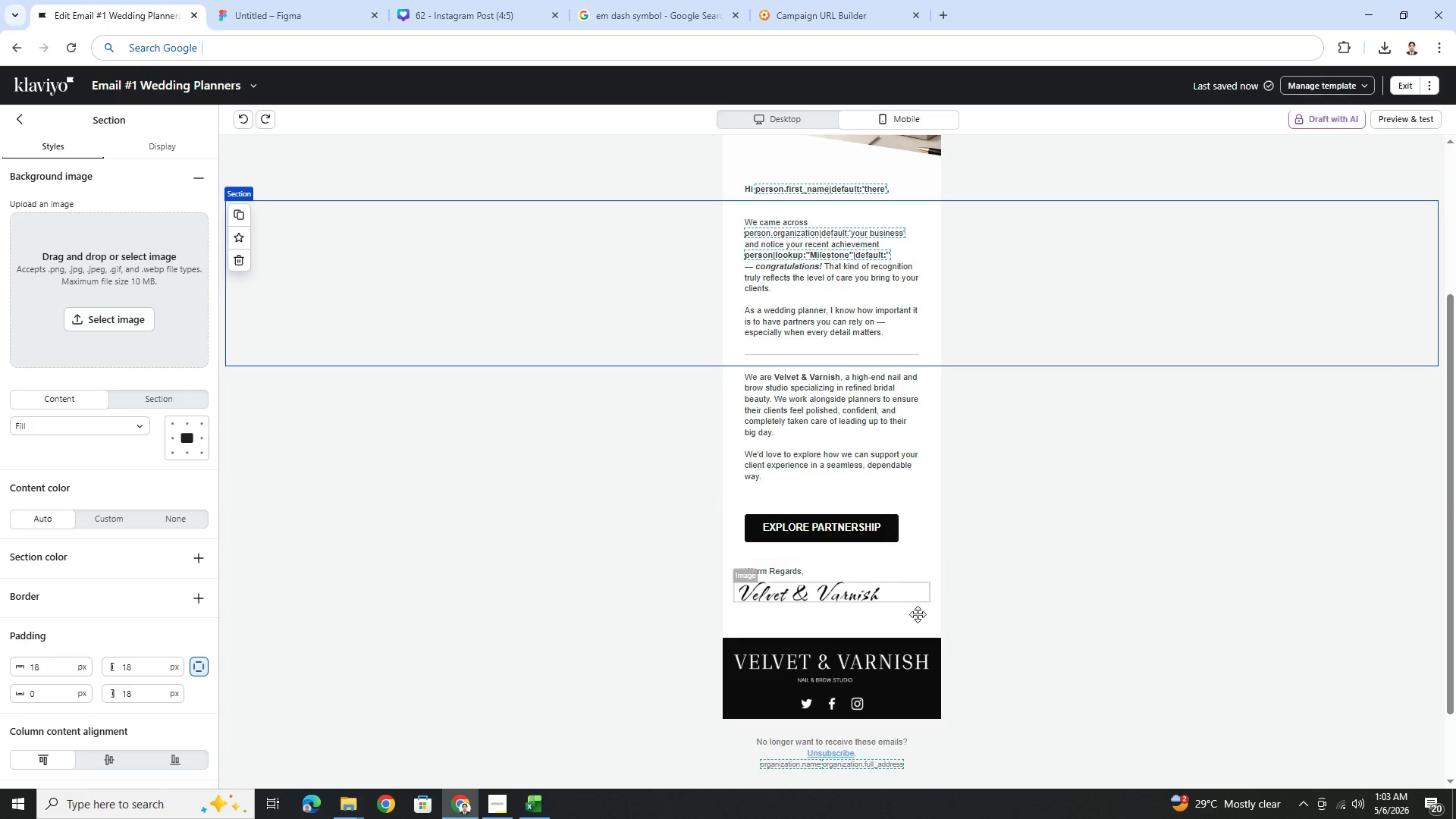 
left_click([911, 672])
 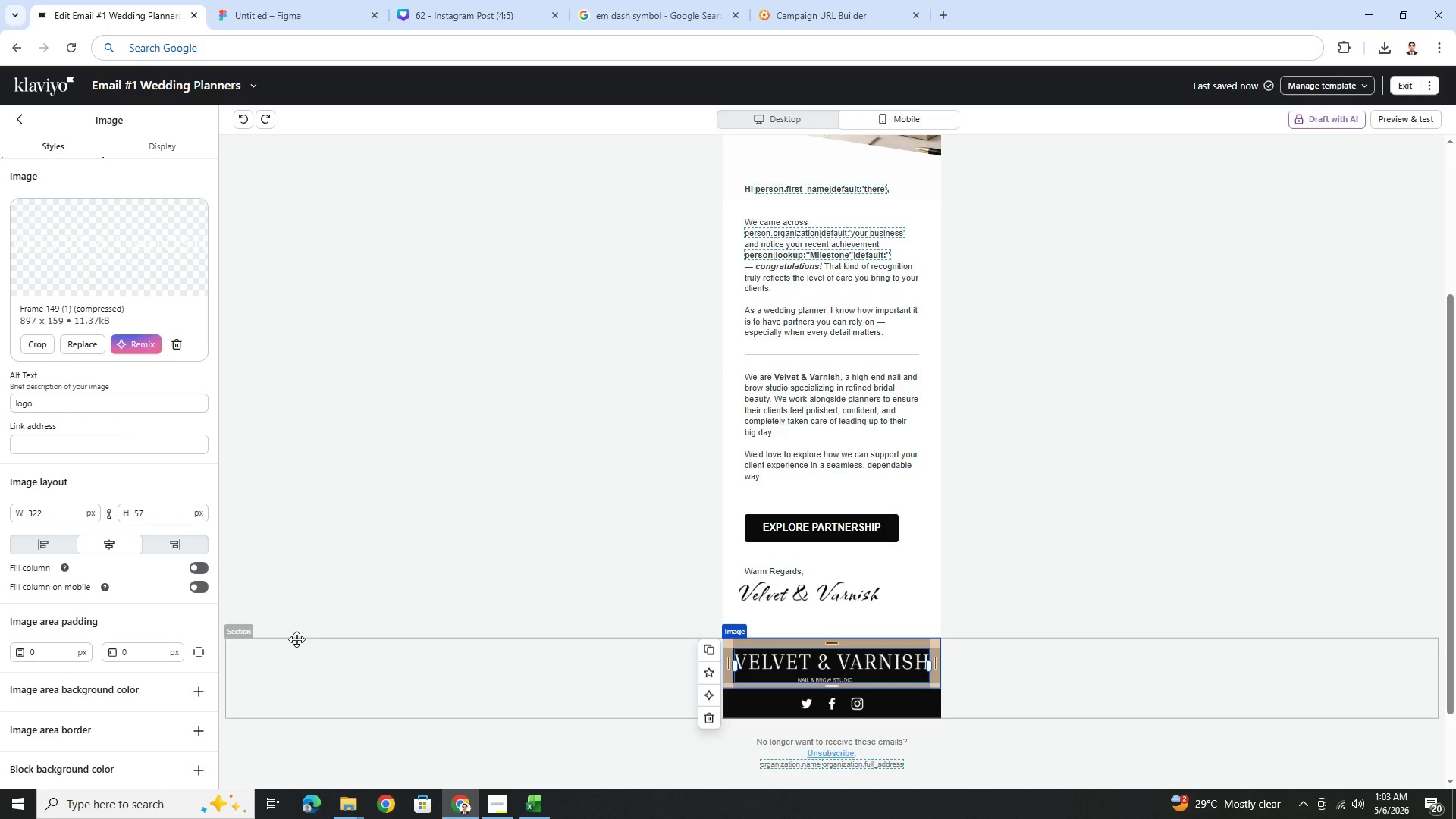 
double_click([153, 646])
 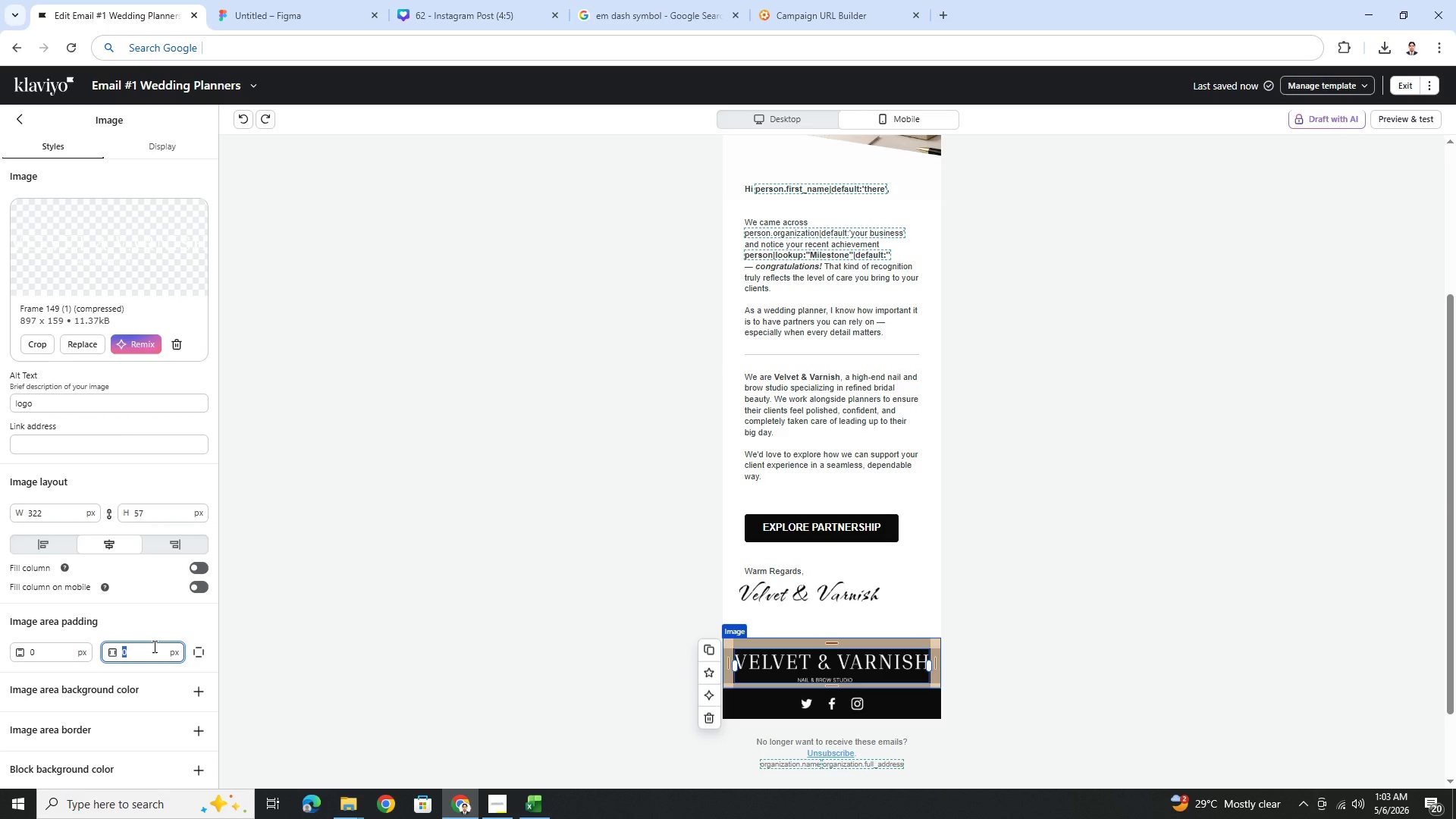 
key(Numpad1)
 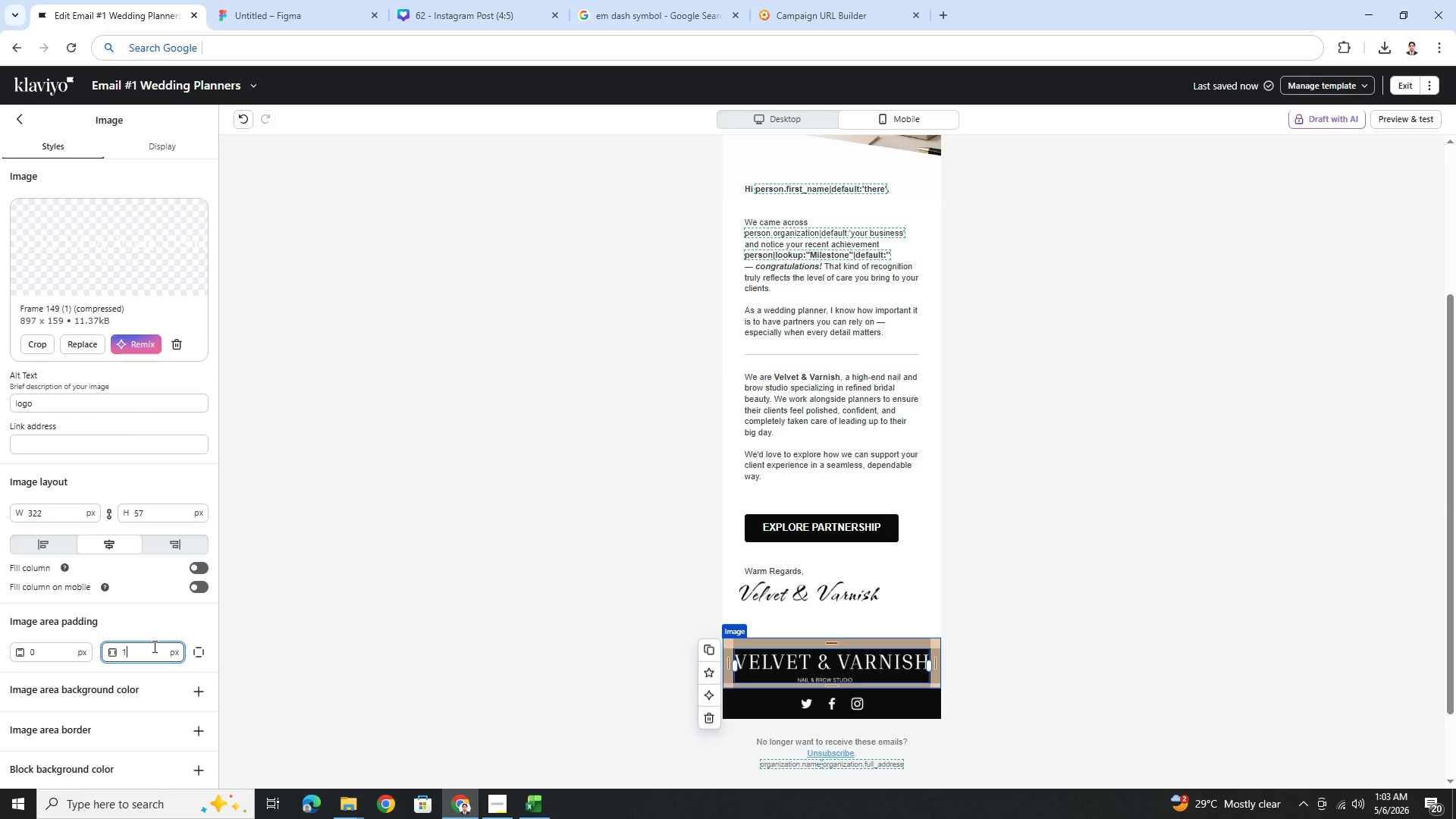 
key(Numpad8)
 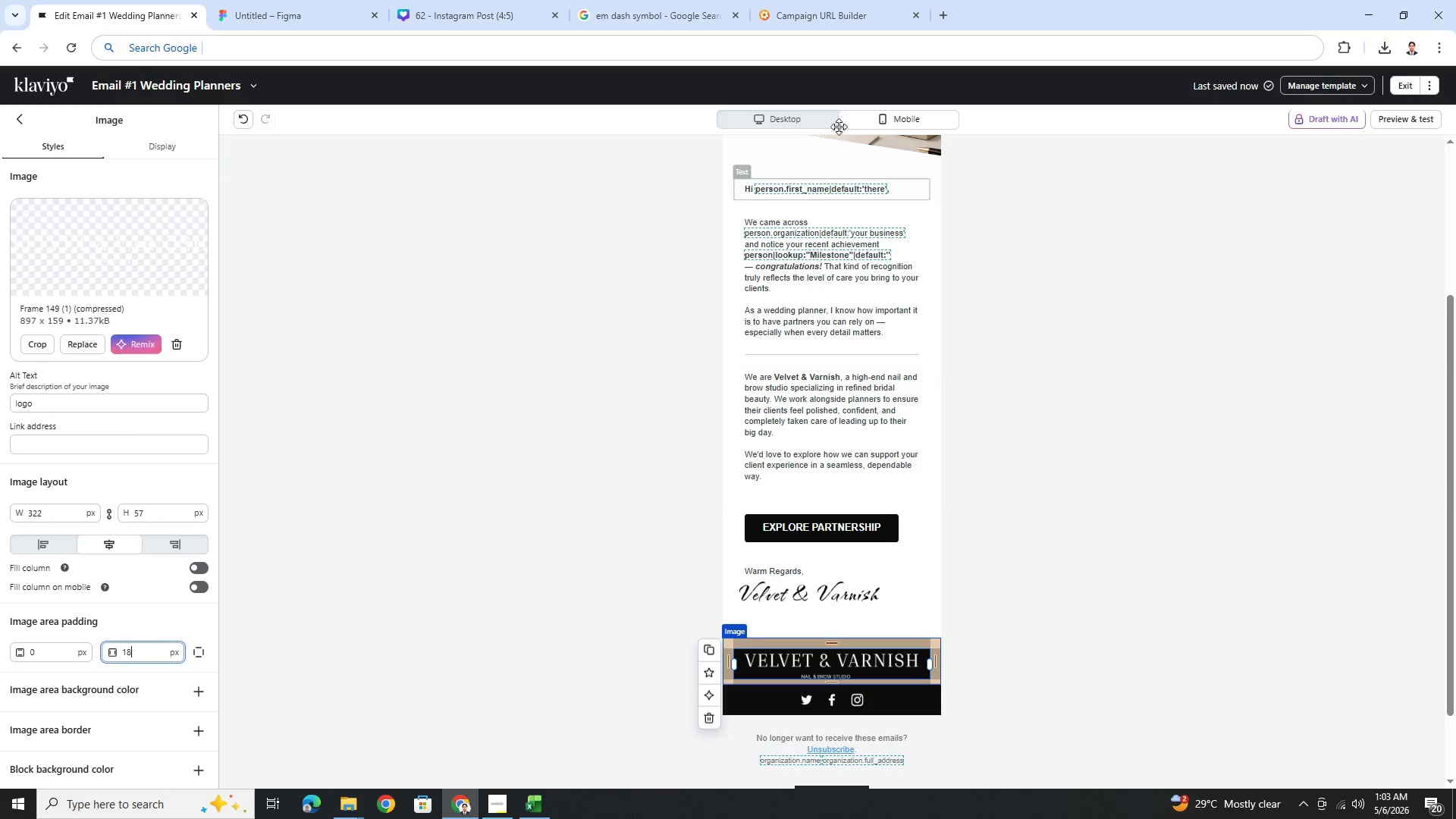 
left_click([792, 123])
 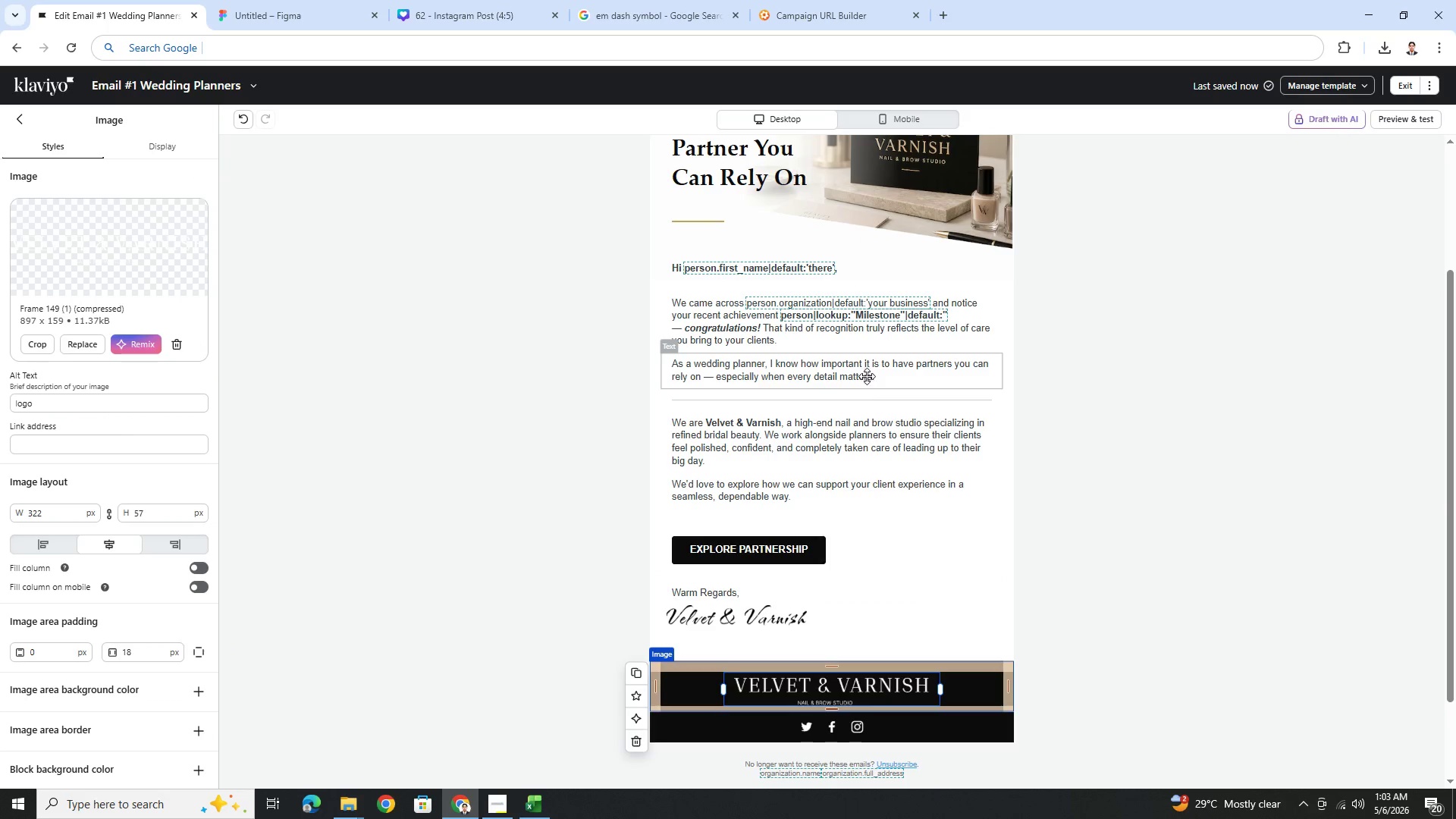 
scroll: coordinate [874, 384], scroll_direction: down, amount: 1.0
 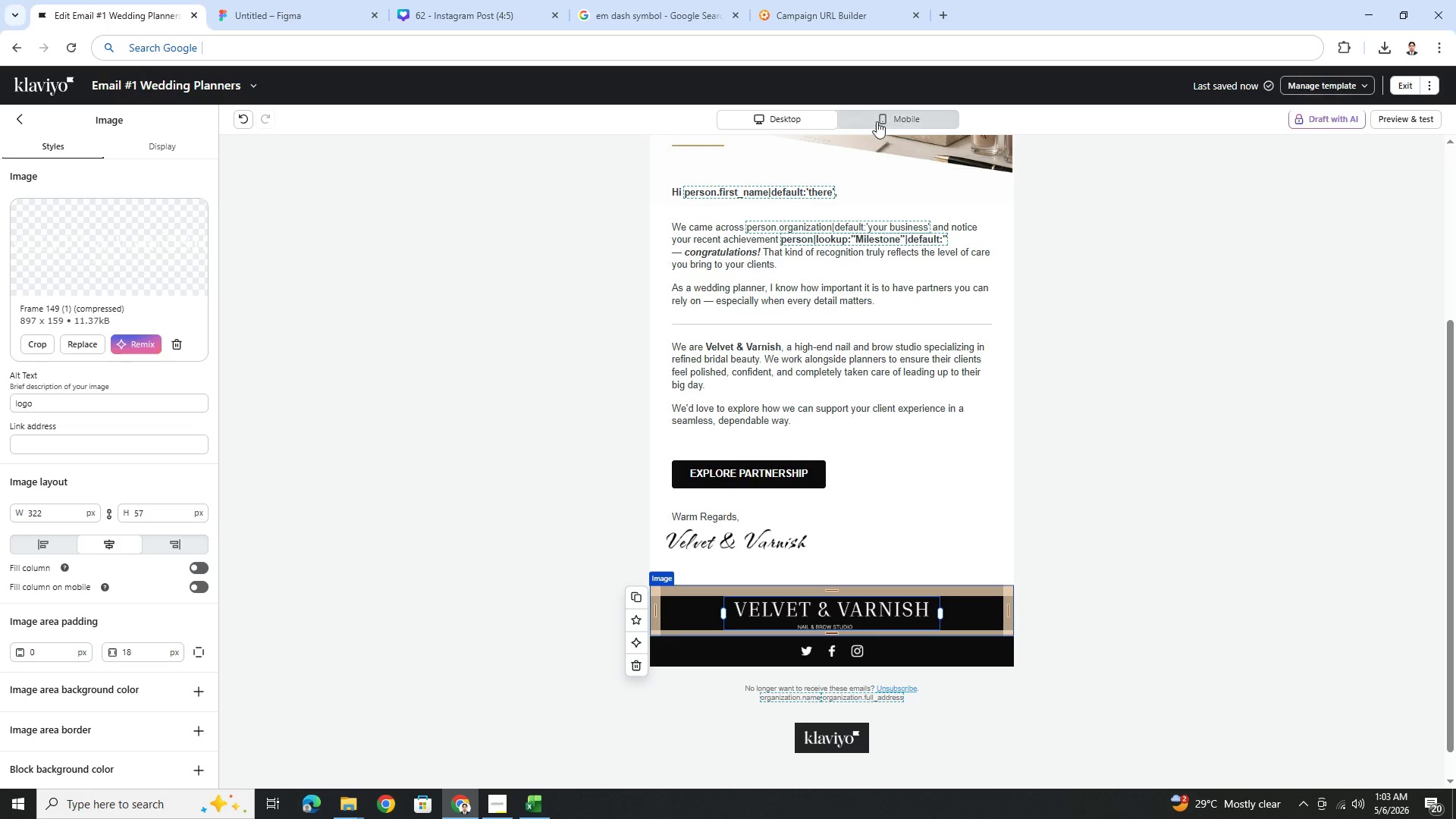 
left_click([877, 115])
 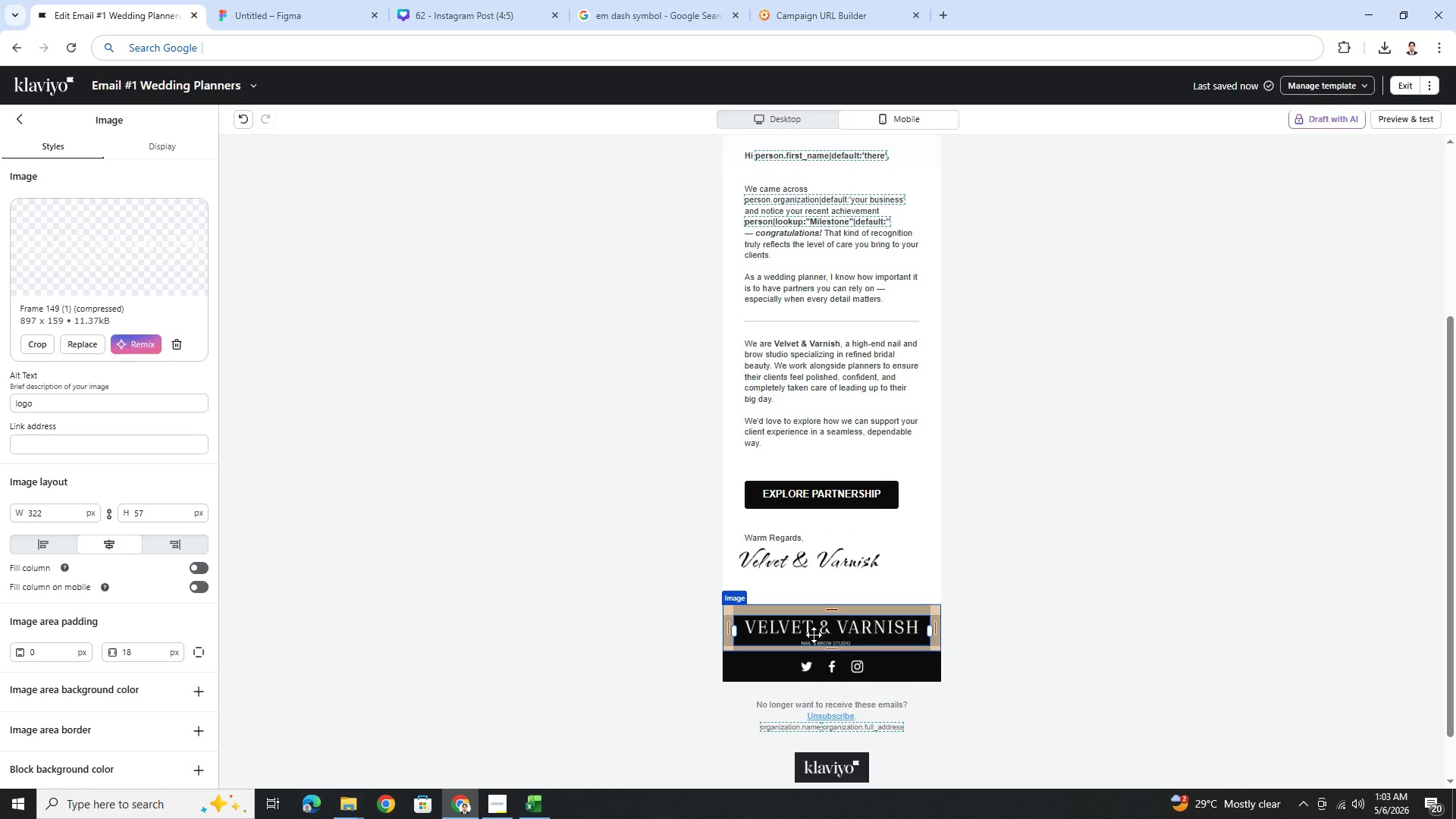 
left_click([814, 635])
 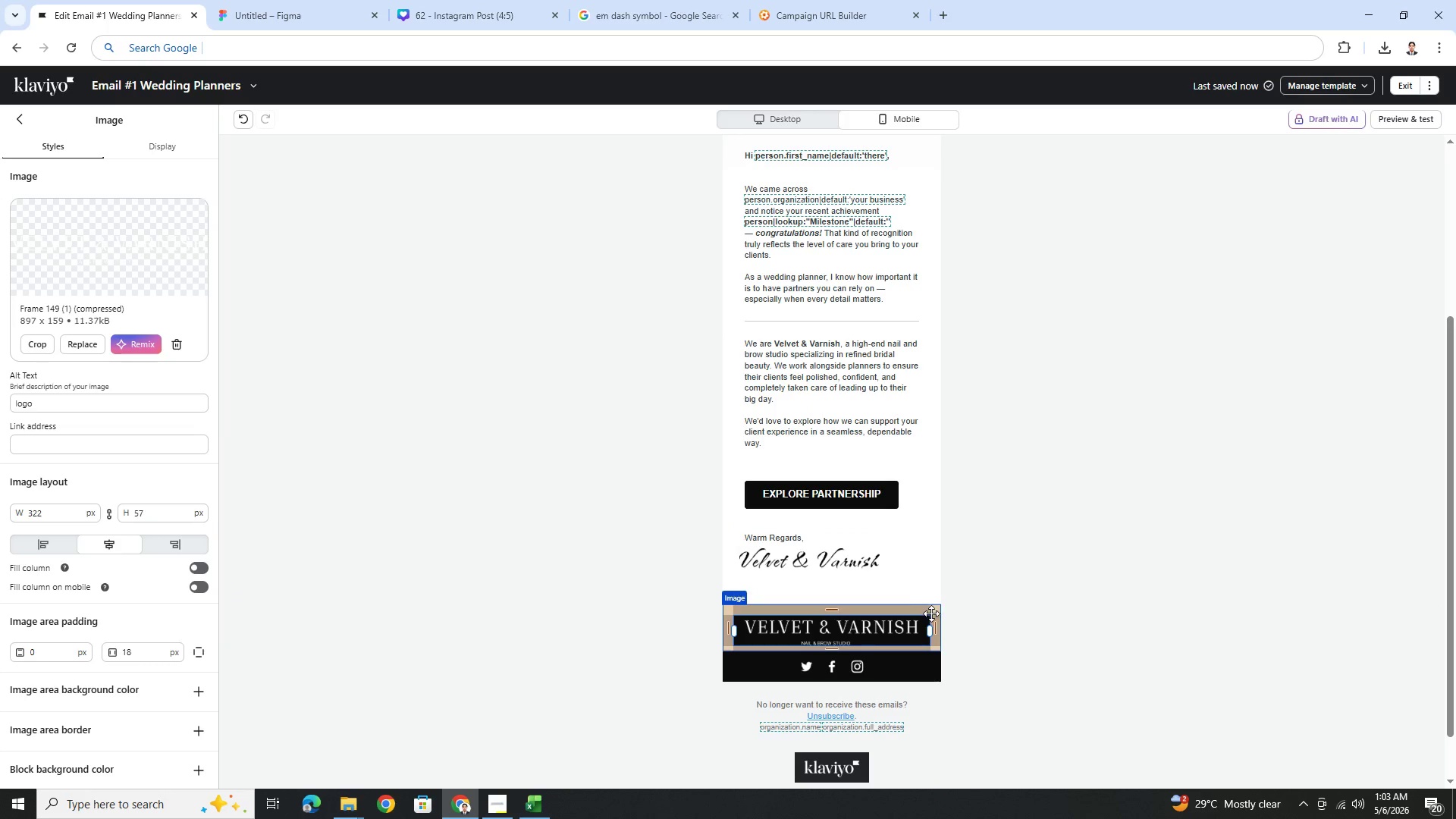 
left_click_drag(start_coordinate=[932, 626], to_coordinate=[902, 627])
 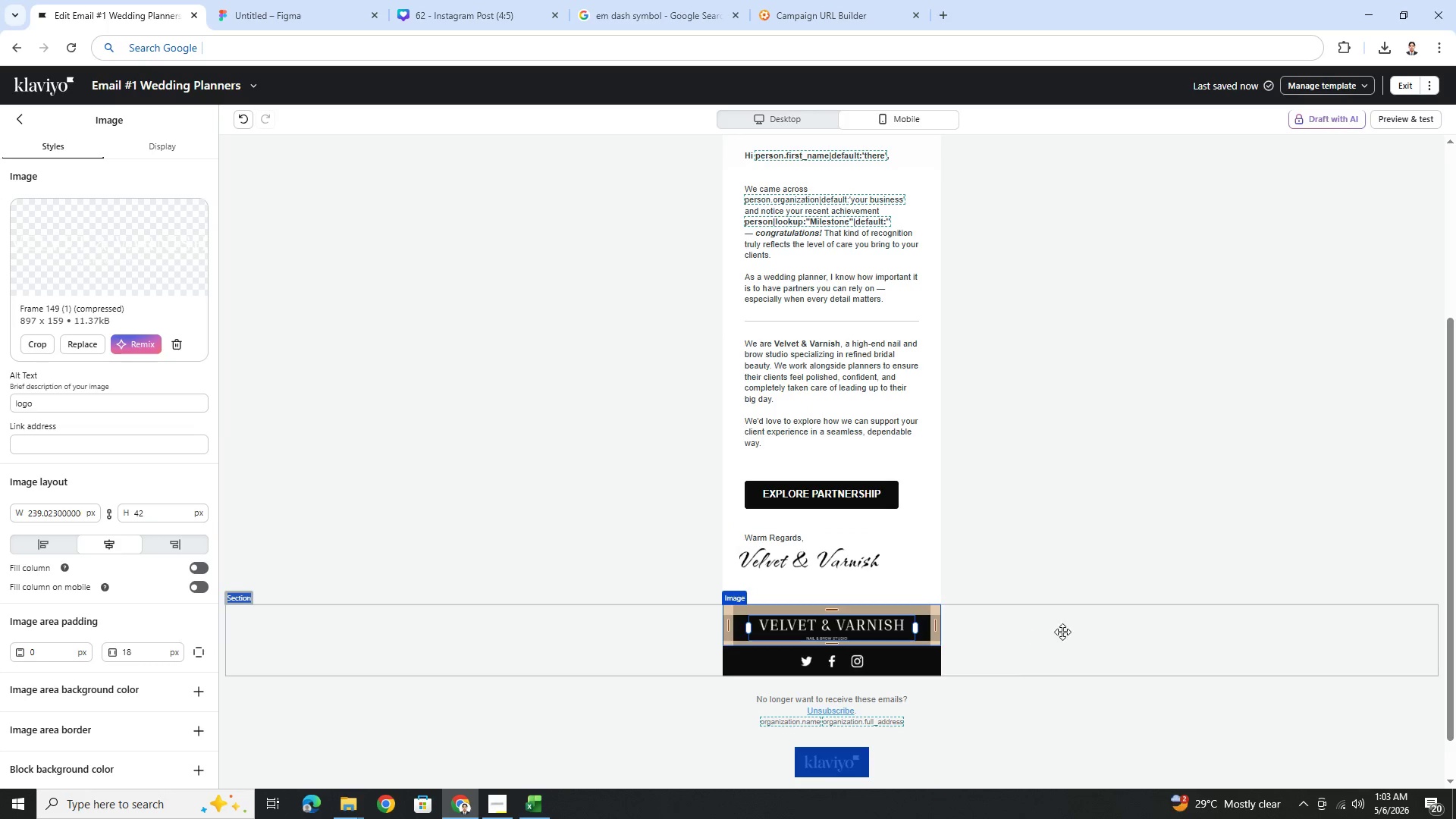 
left_click([1084, 633])
 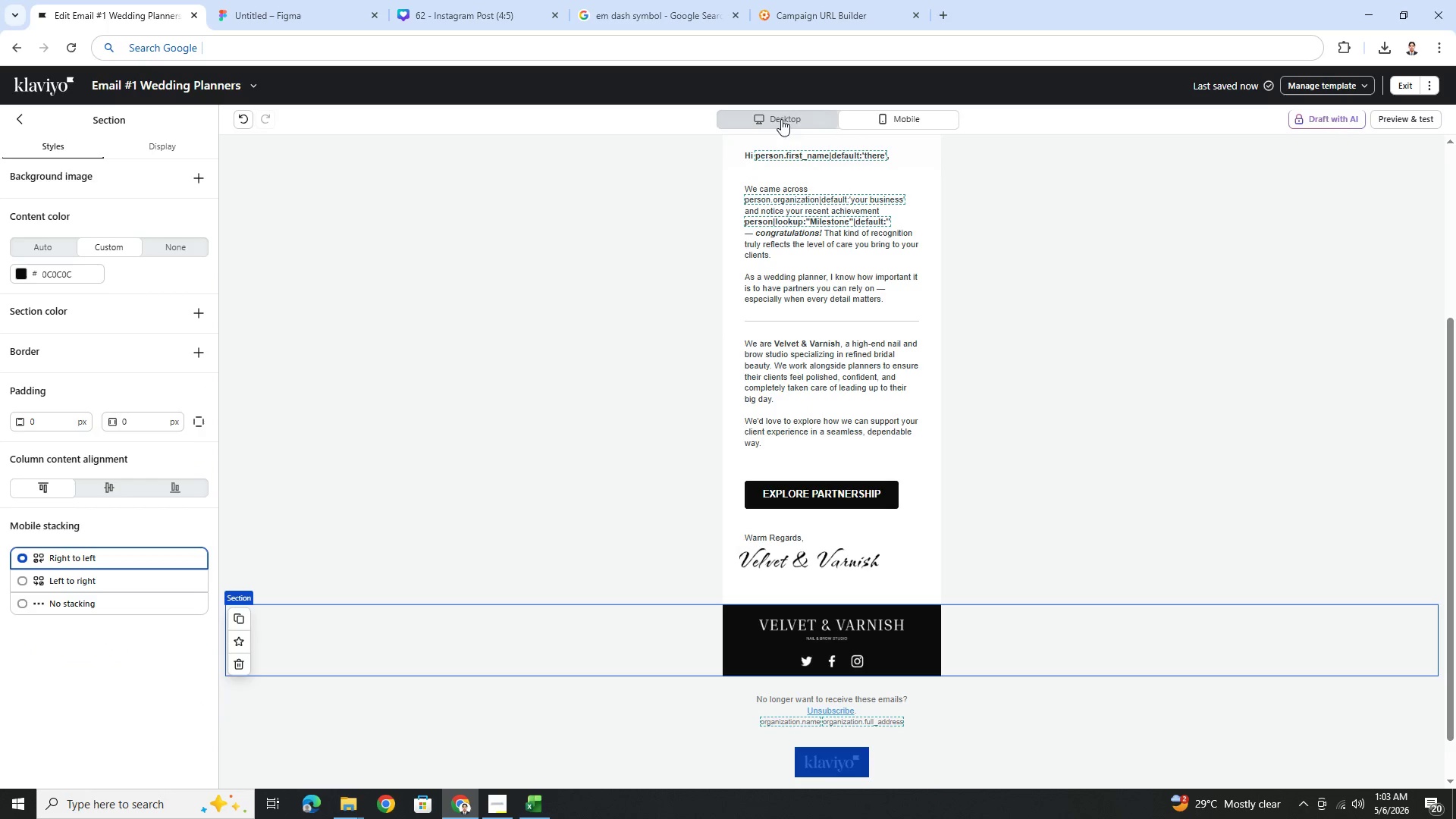 
left_click([781, 121])
 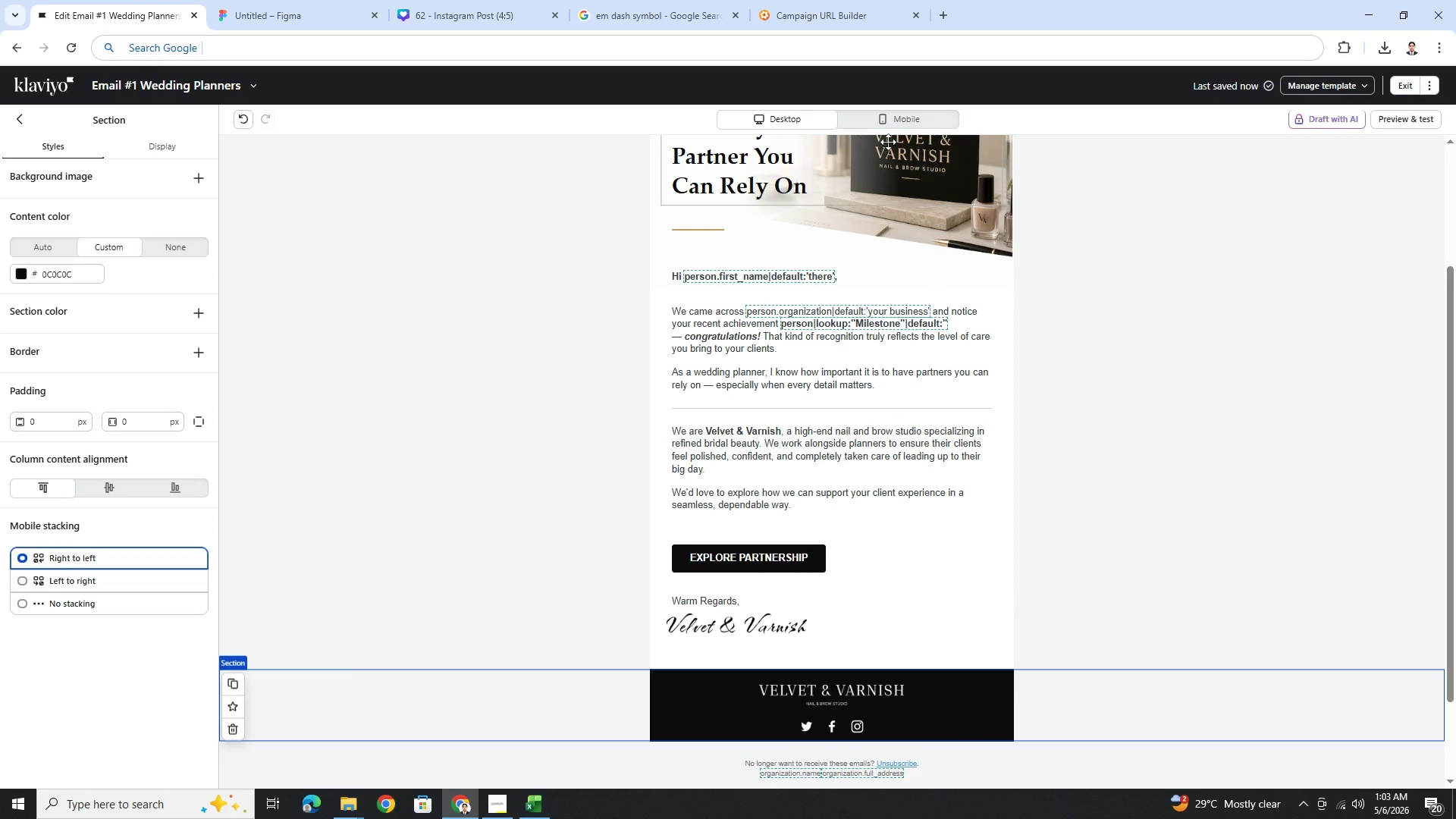 
scroll: coordinate [1075, 437], scroll_direction: up, amount: 5.0
 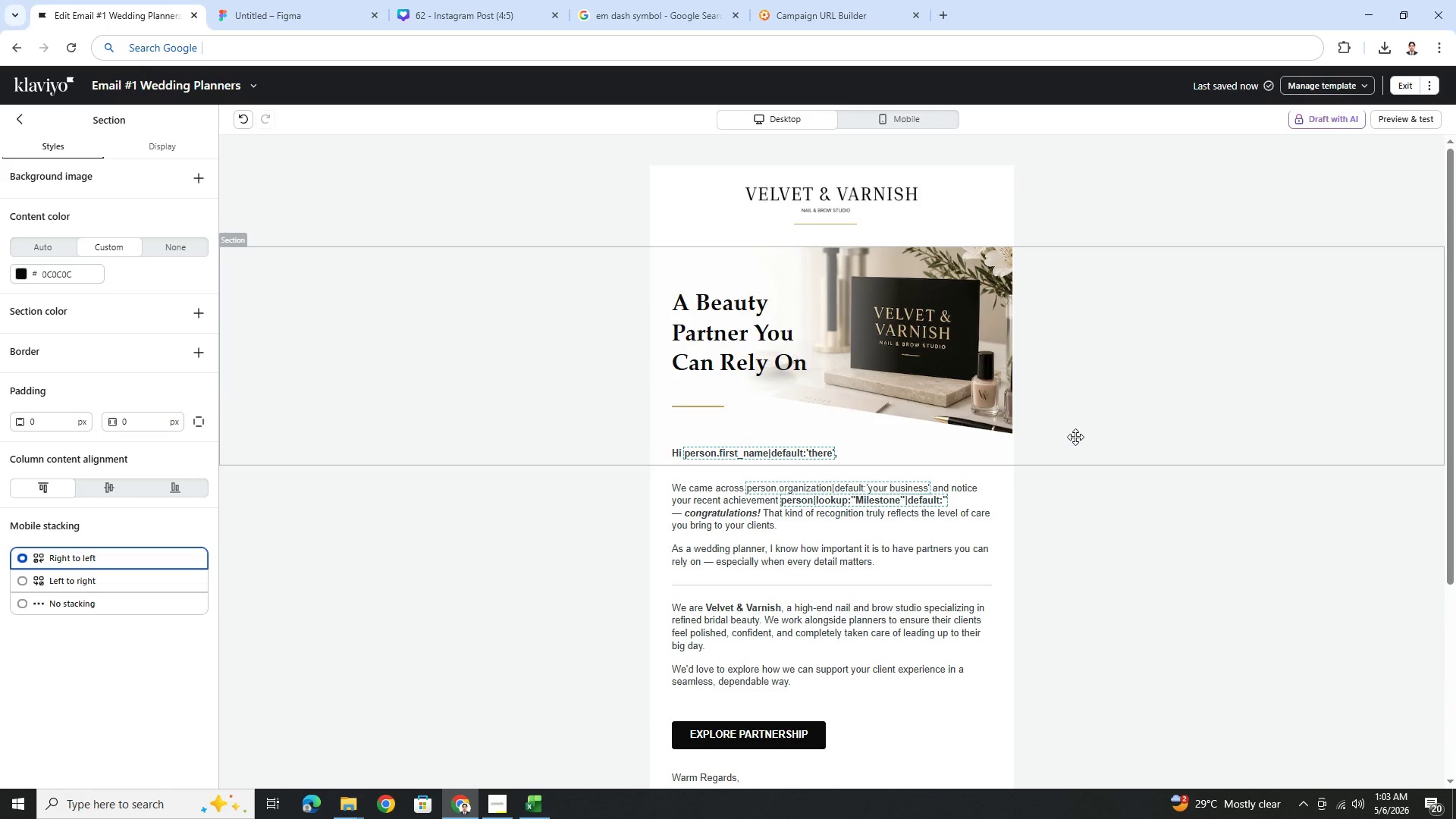 
scroll: coordinate [1075, 437], scroll_direction: down, amount: 5.0
 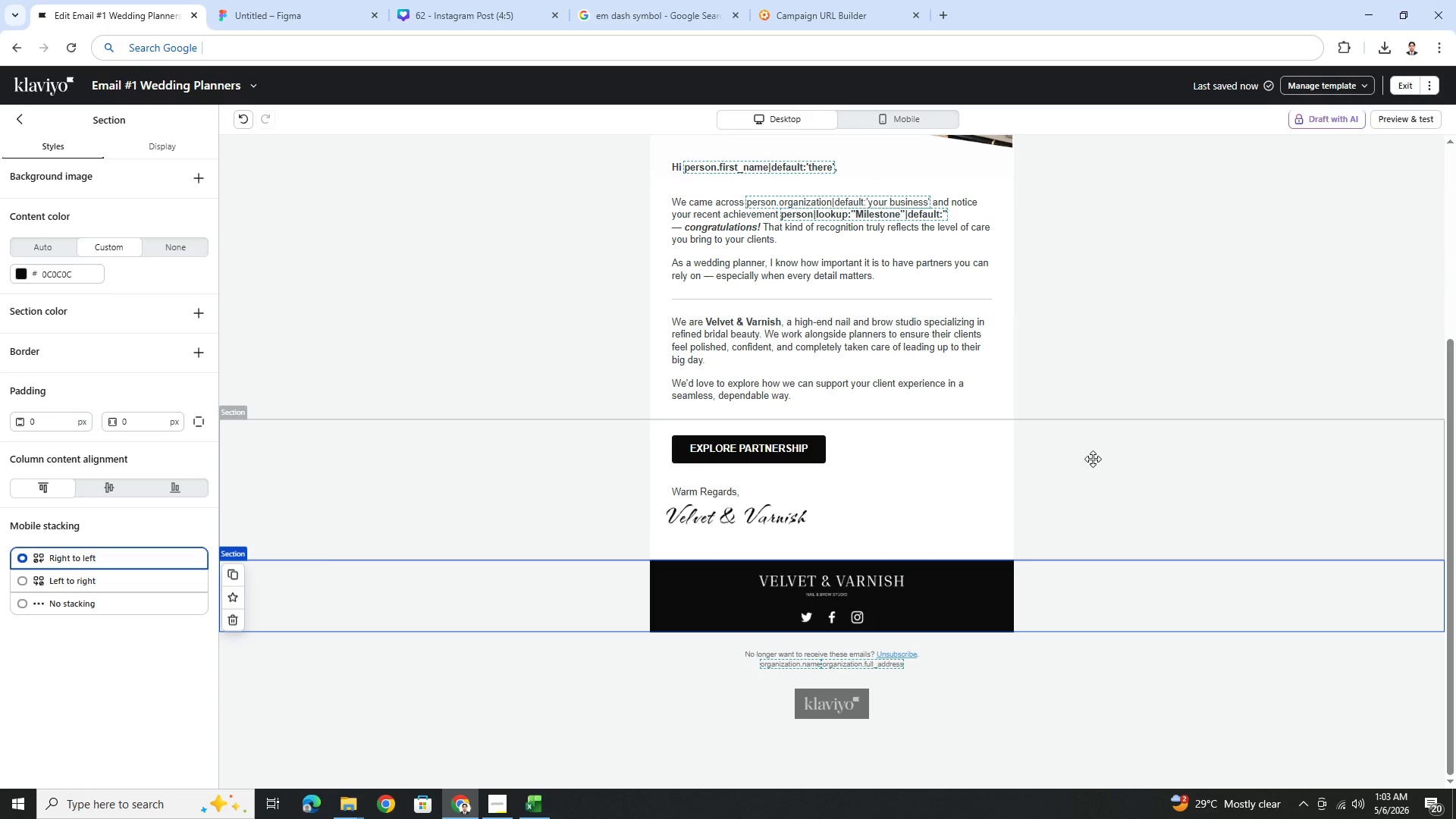 
scroll: coordinate [1105, 429], scroll_direction: up, amount: 3.0
 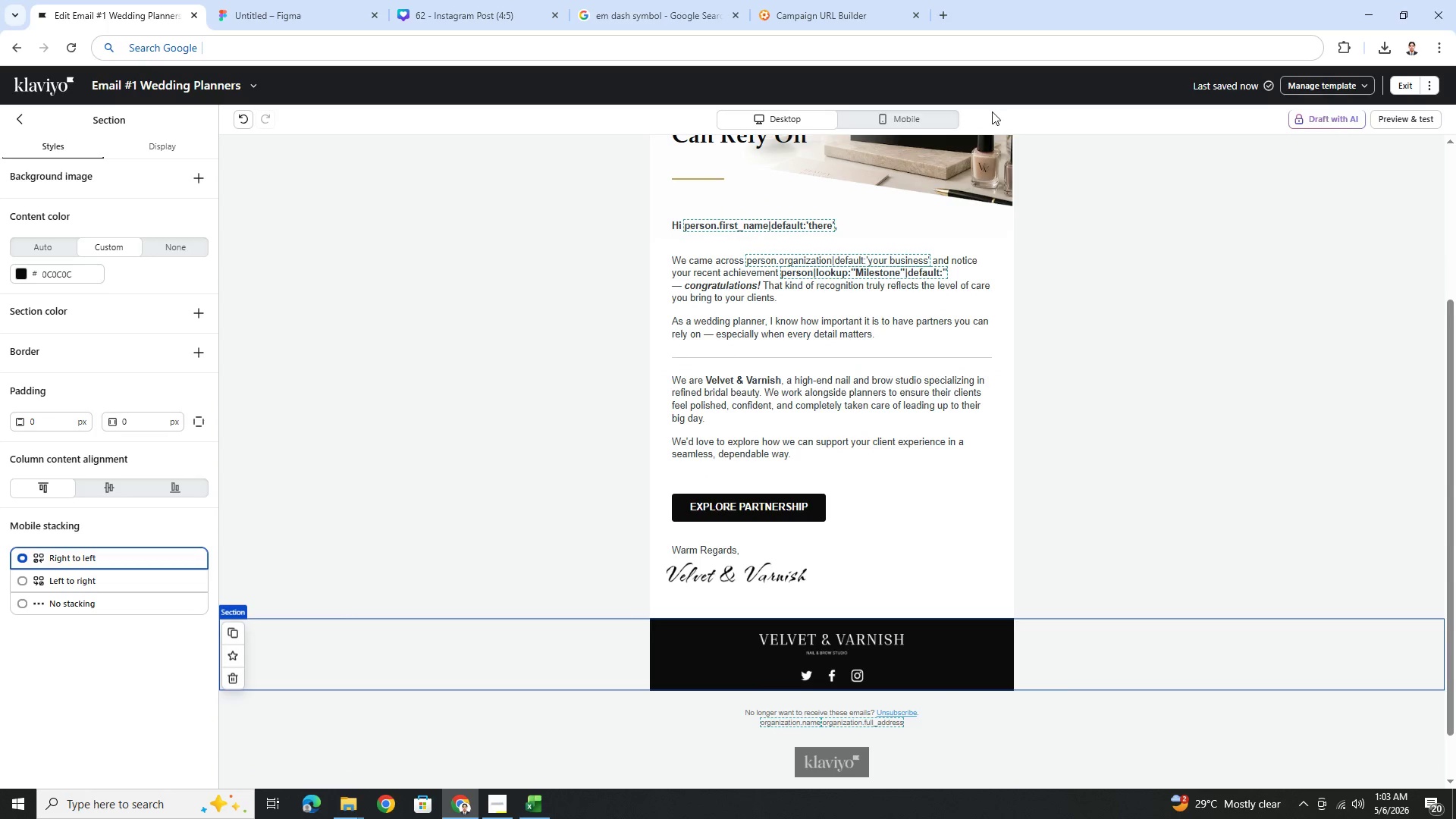 
left_click([946, 116])
 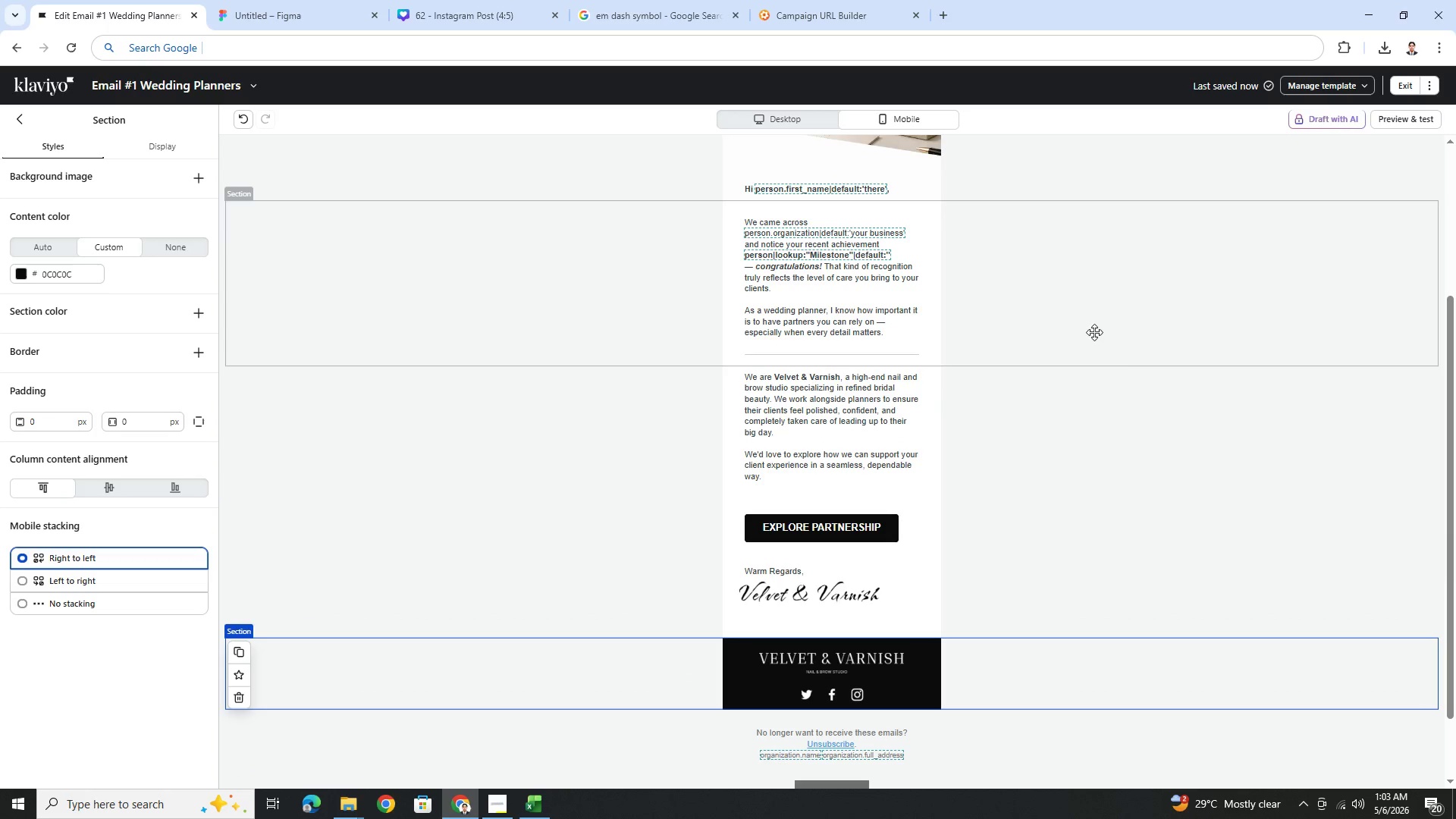 
scroll: coordinate [1122, 376], scroll_direction: up, amount: 5.0
 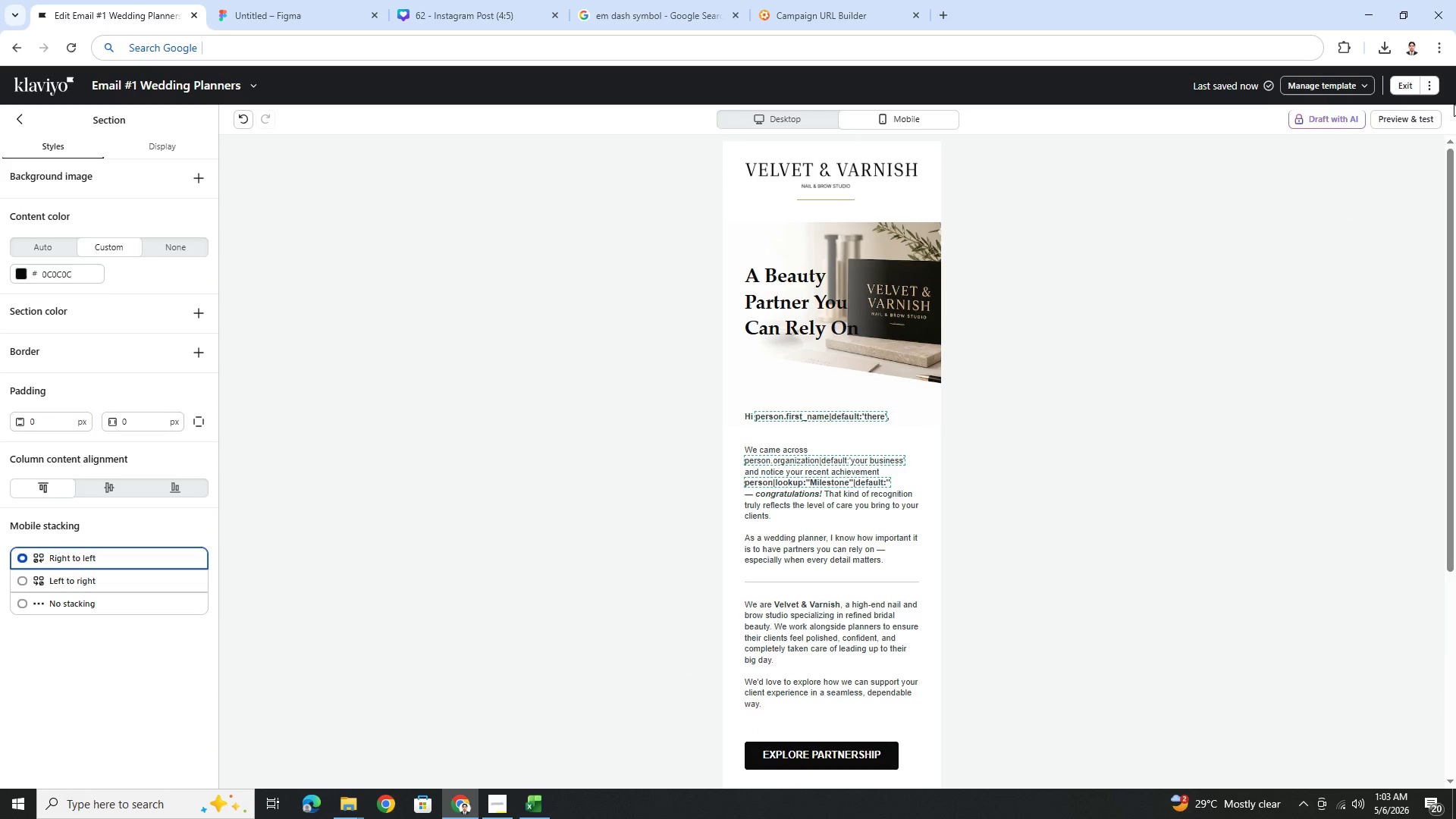 
left_click([1434, 124])
 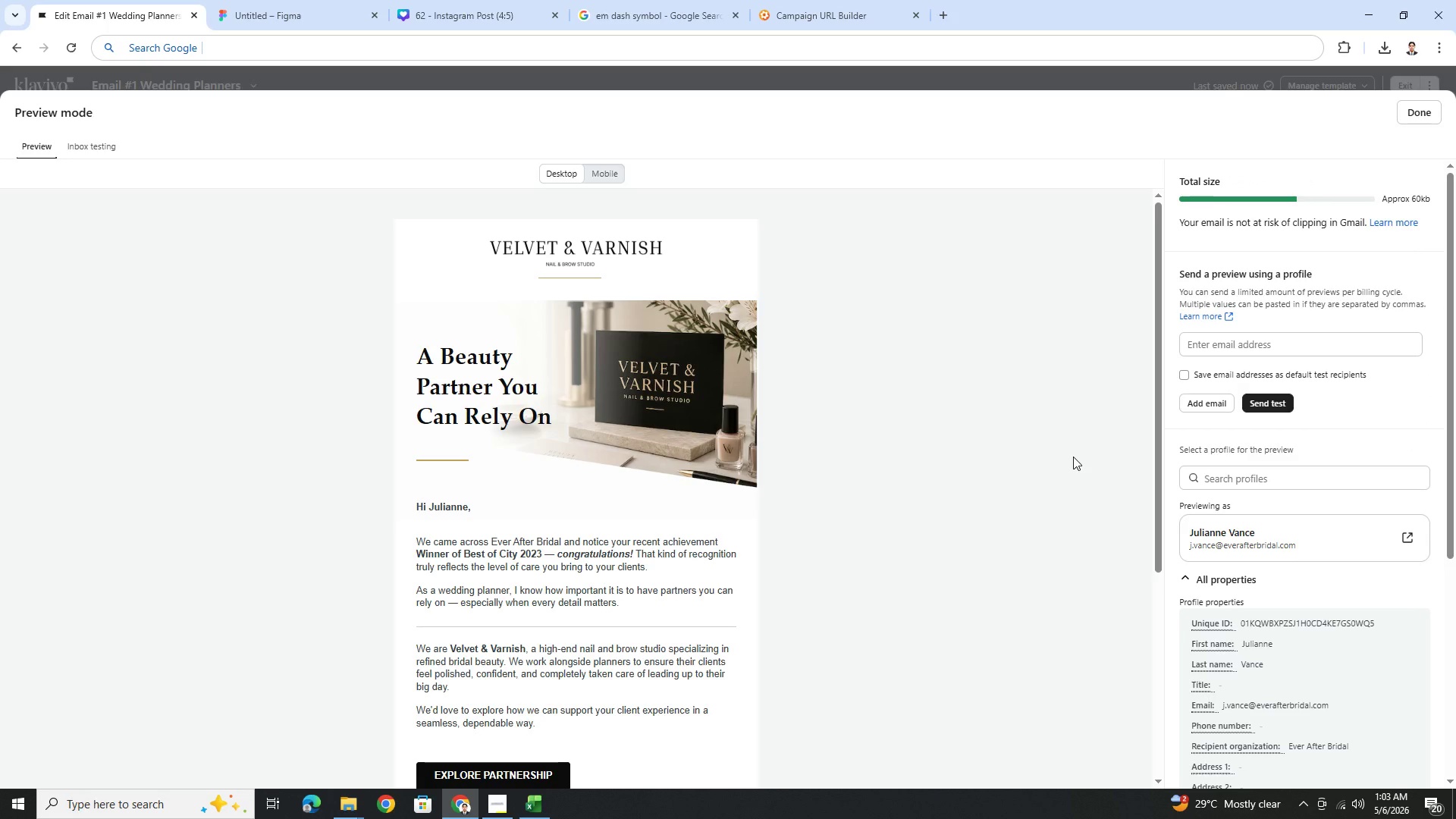 
scroll: coordinate [912, 430], scroll_direction: down, amount: 3.0
 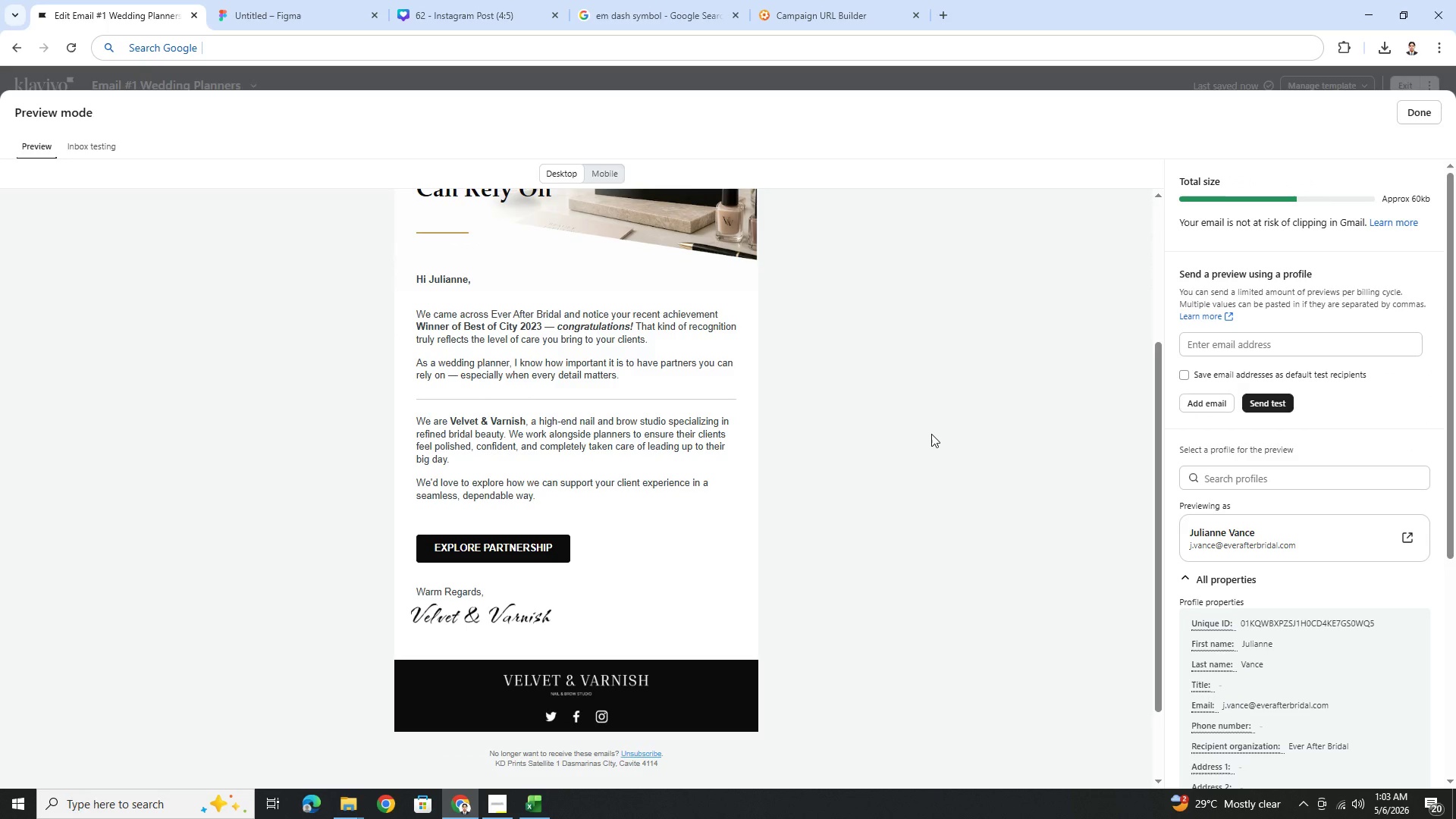 
scroll: coordinate [934, 436], scroll_direction: up, amount: 3.0
 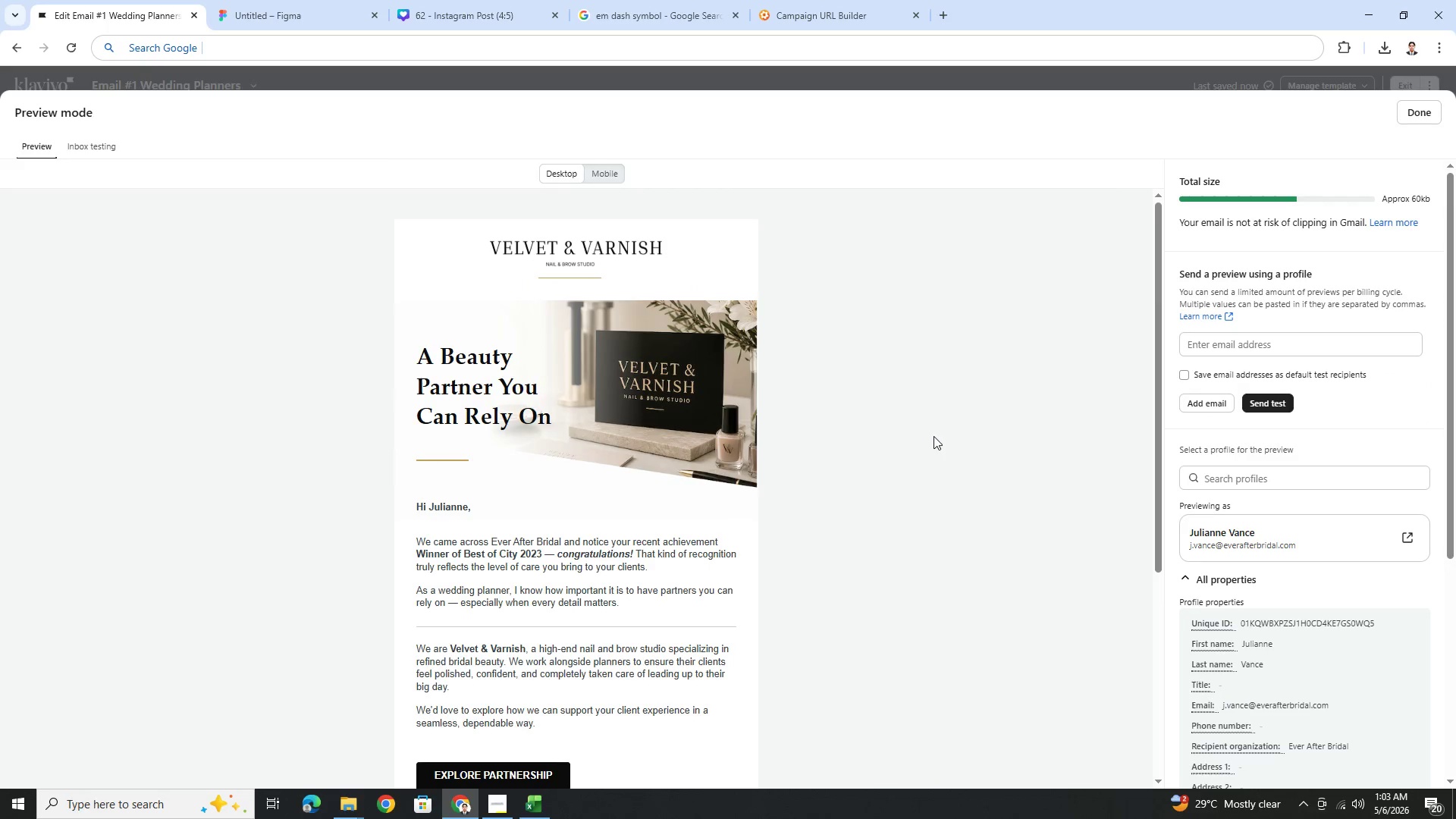 
left_click([617, 175])
 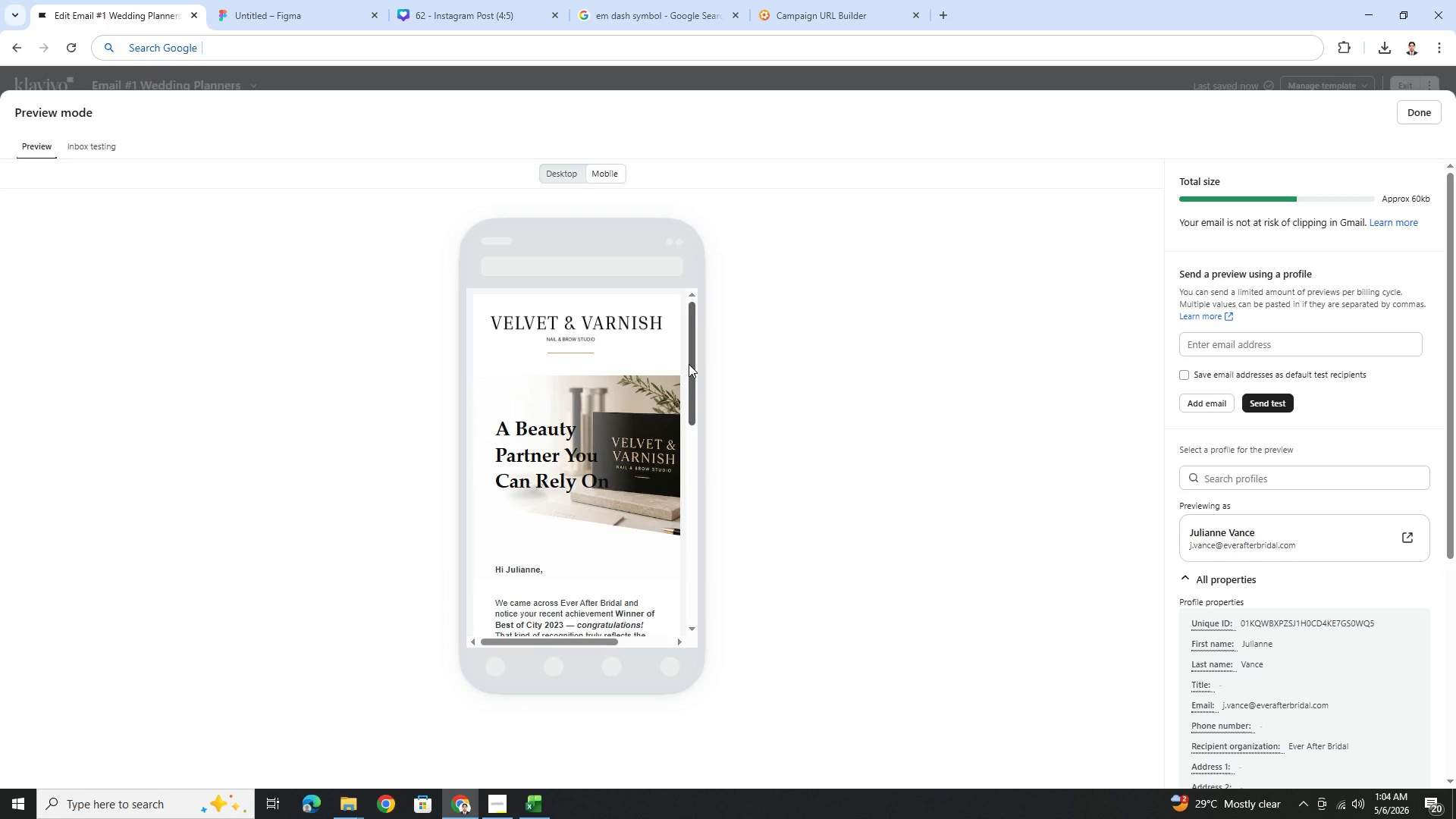 
scroll: coordinate [689, 364], scroll_direction: down, amount: 1.0
 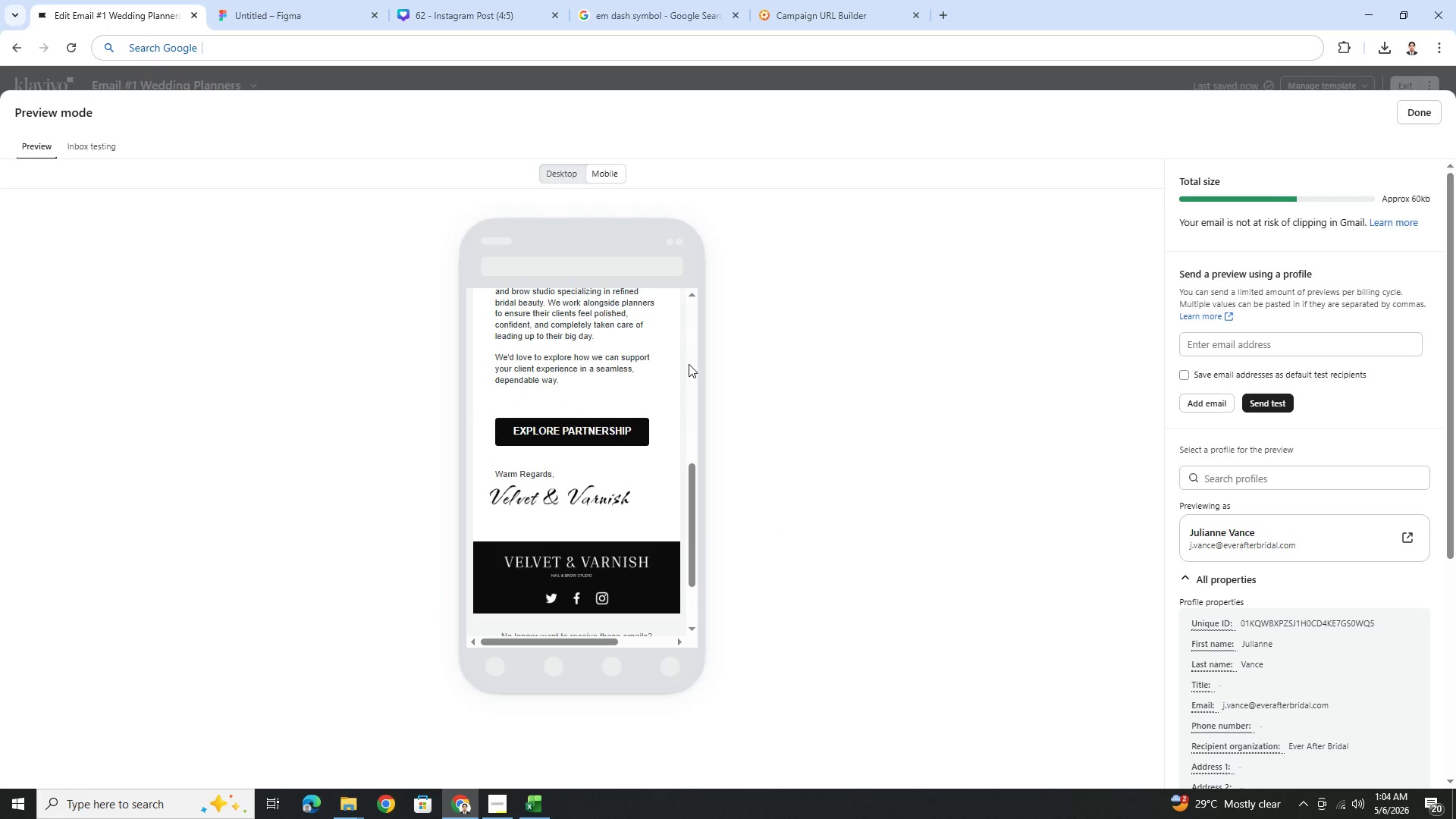 
scroll: coordinate [689, 364], scroll_direction: up, amount: 3.0
 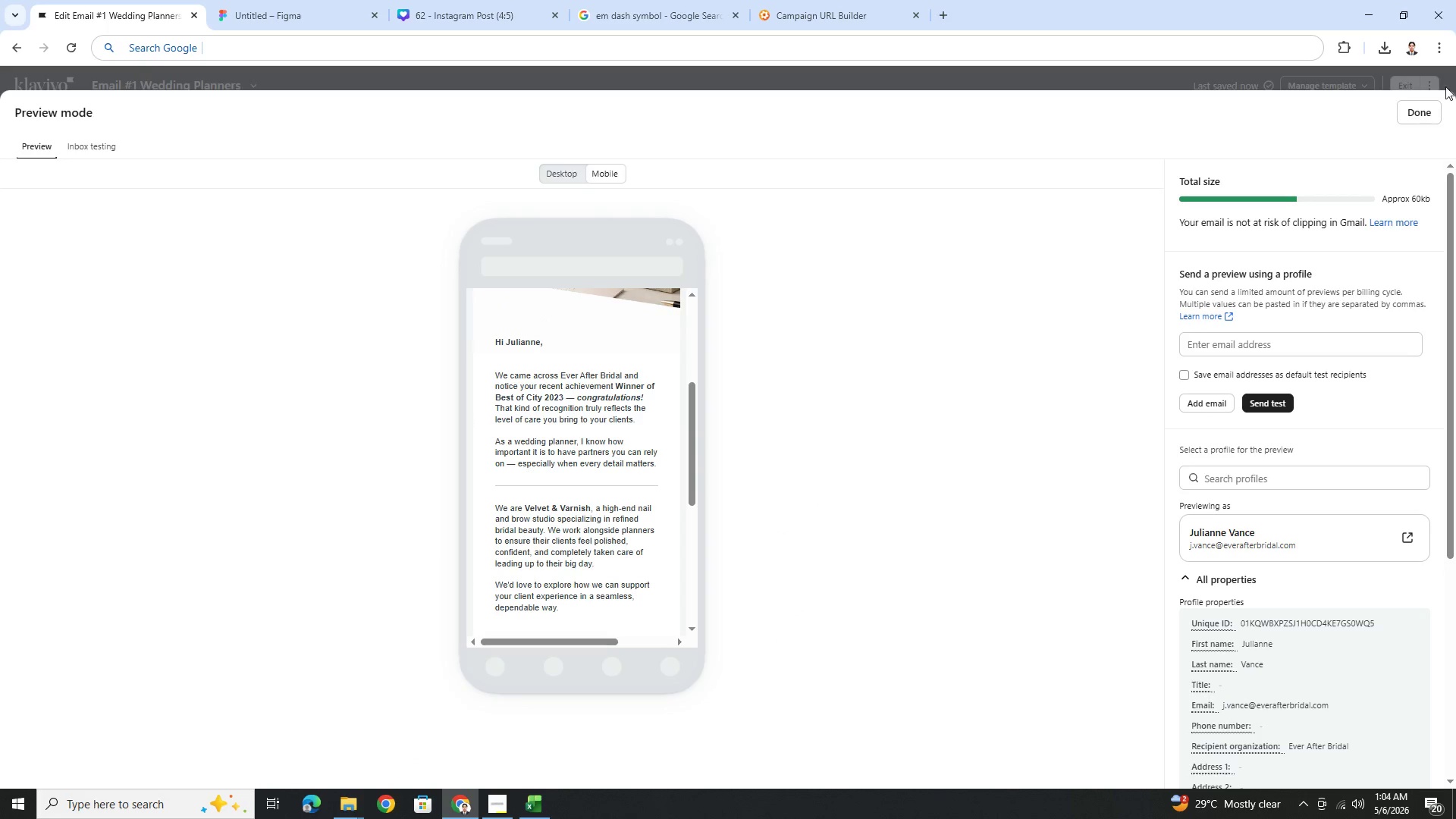 
left_click([1436, 115])
 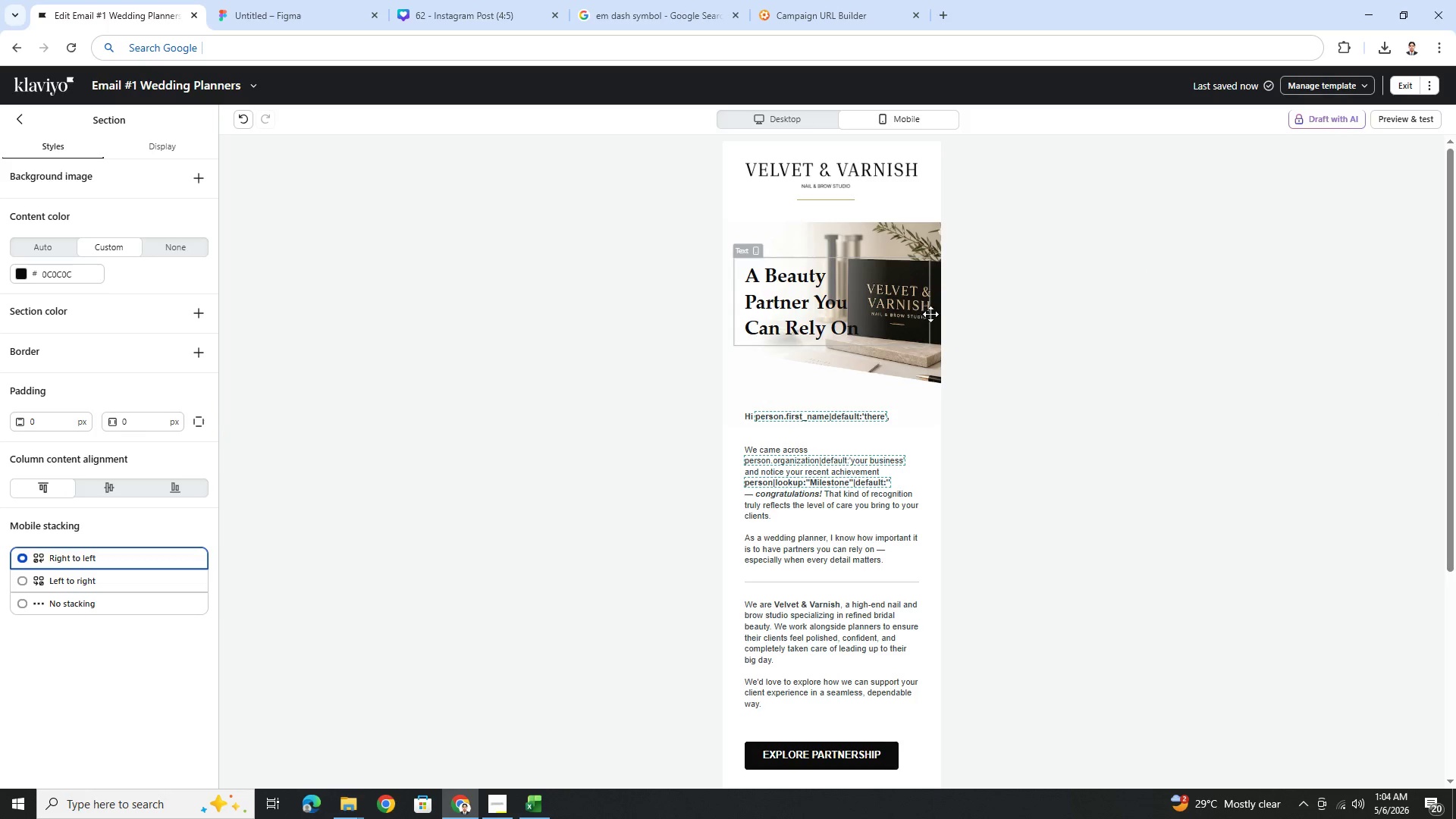 
left_click([922, 309])
 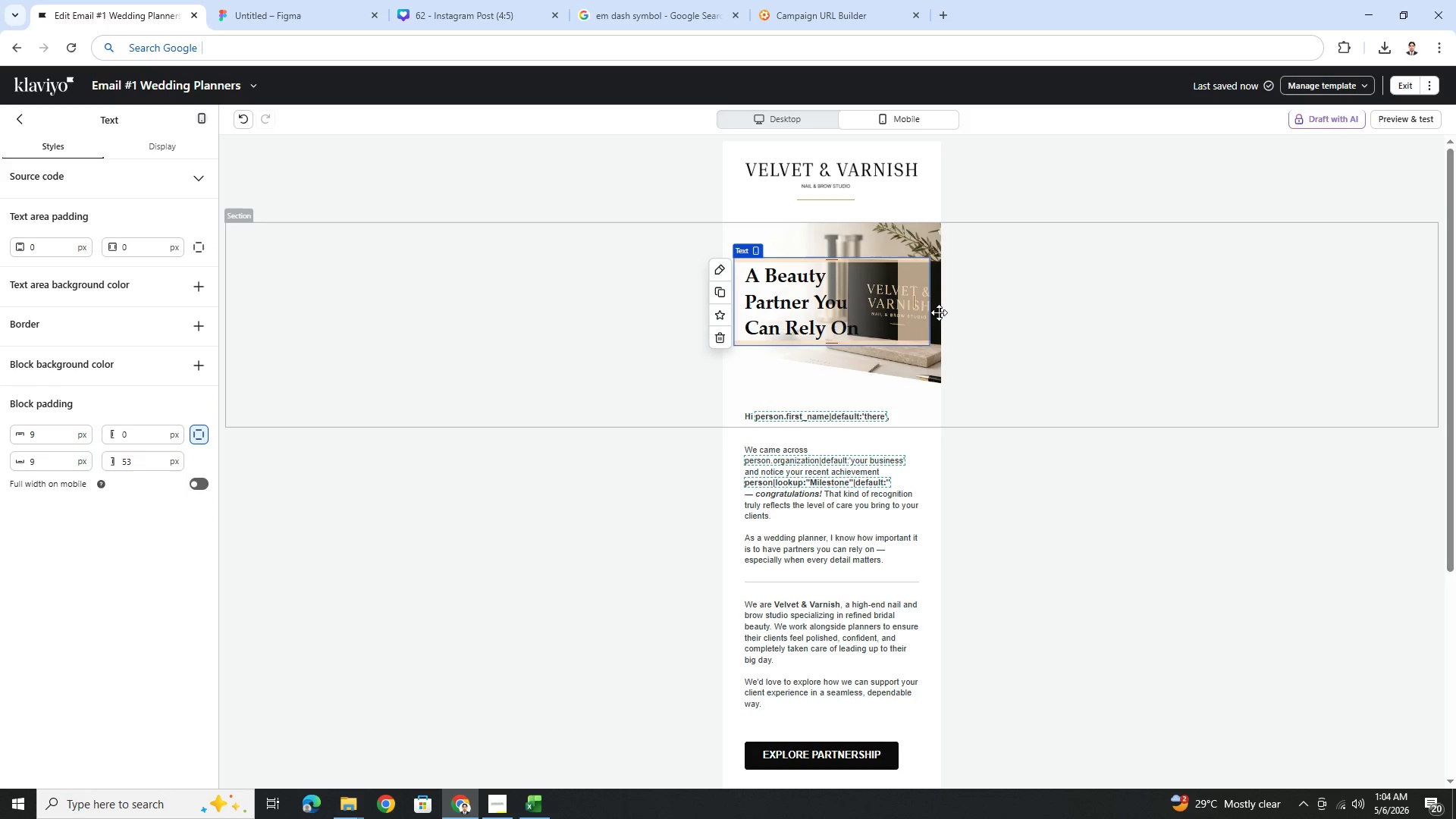 
left_click([965, 312])
 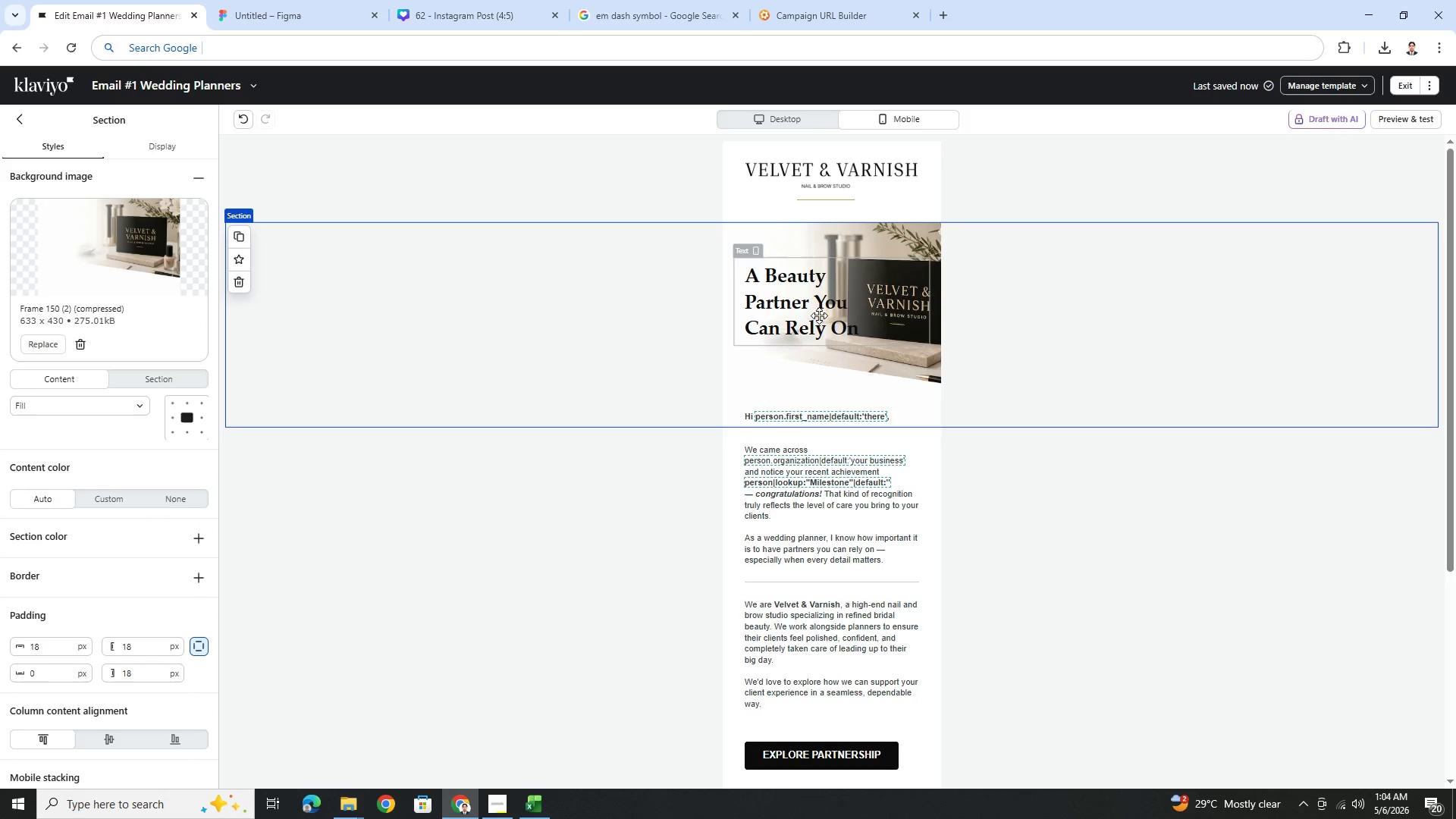 
double_click([819, 315])
 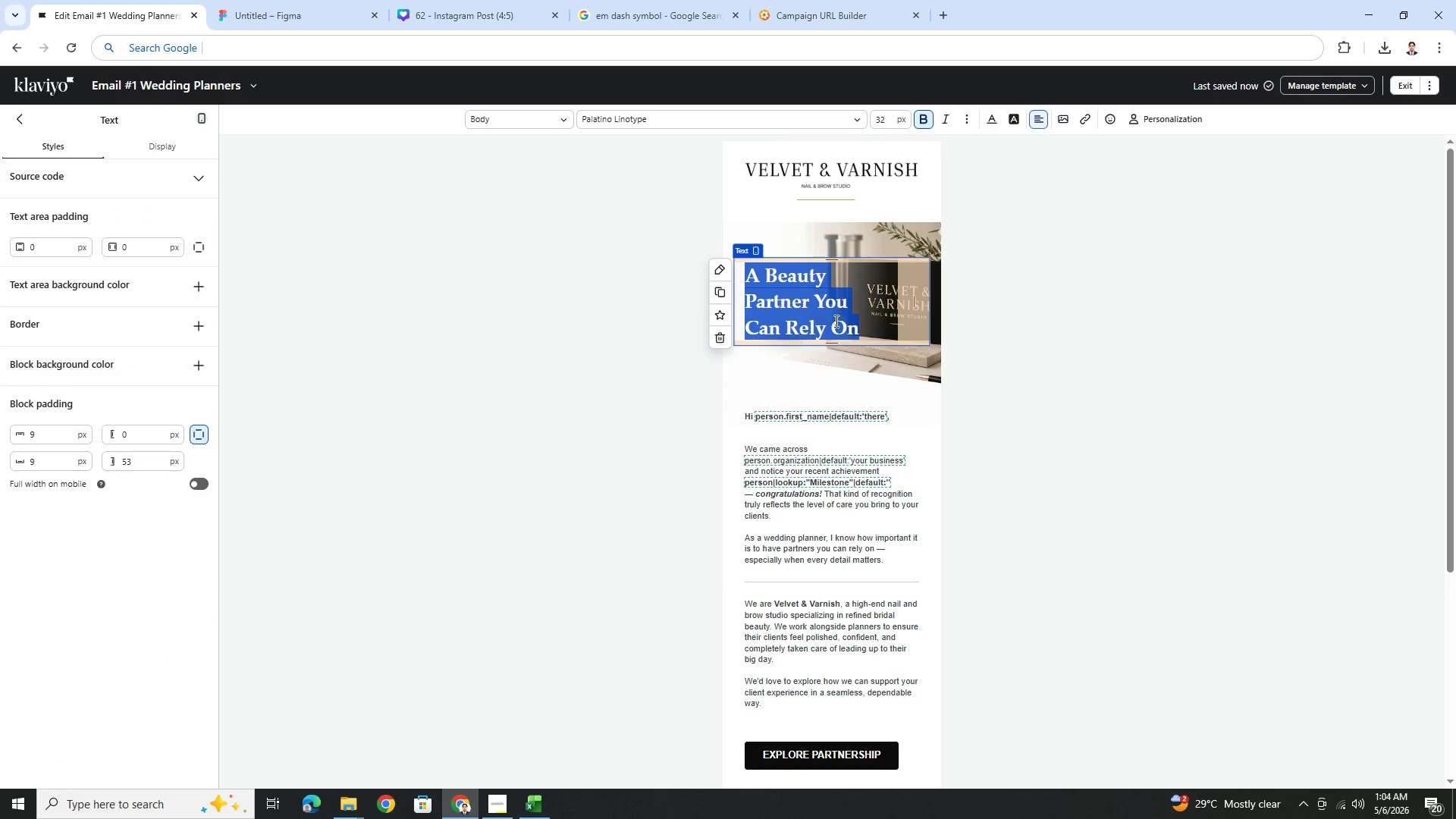 
left_click([836, 324])
 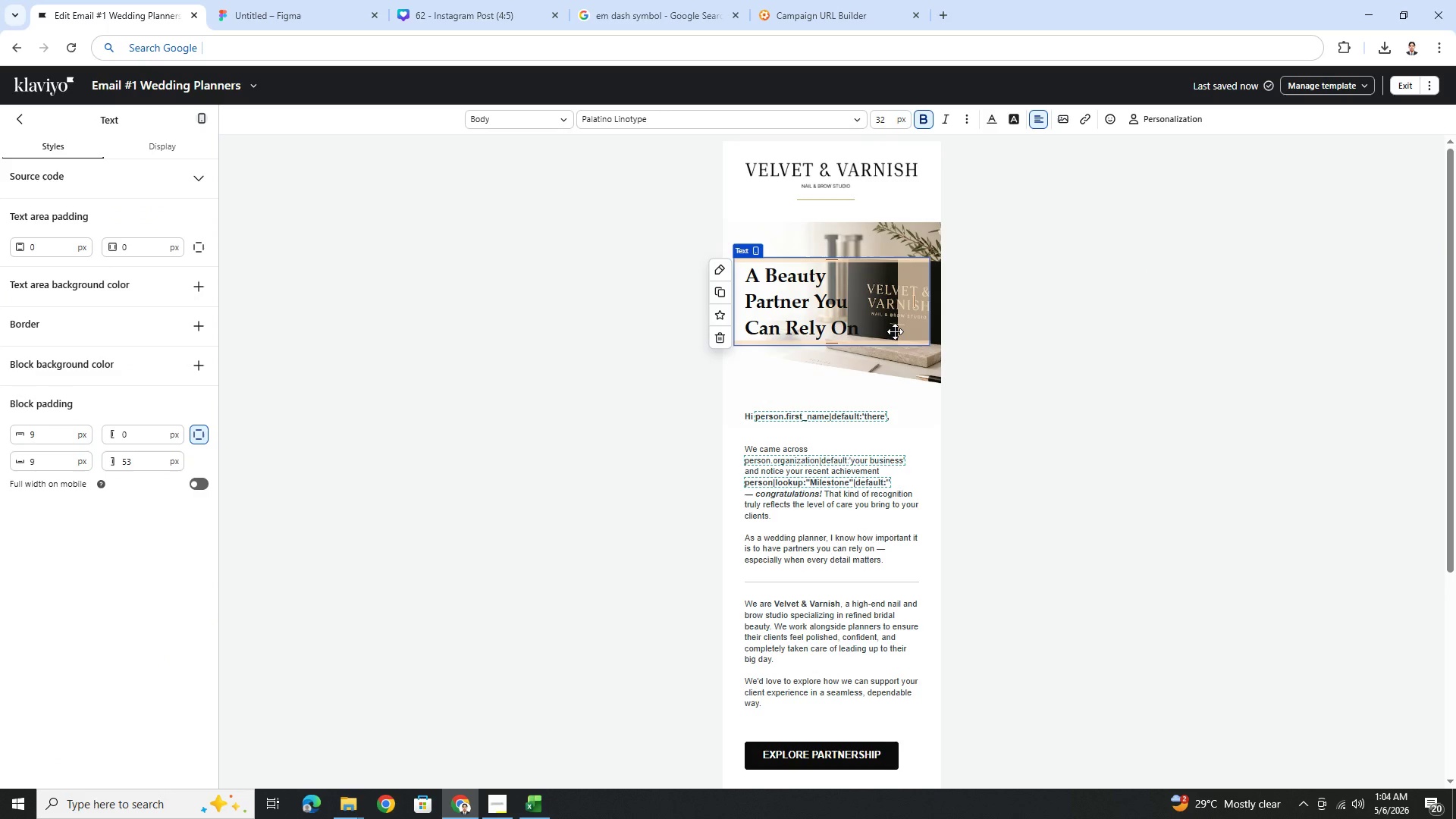 
key(Enter)
 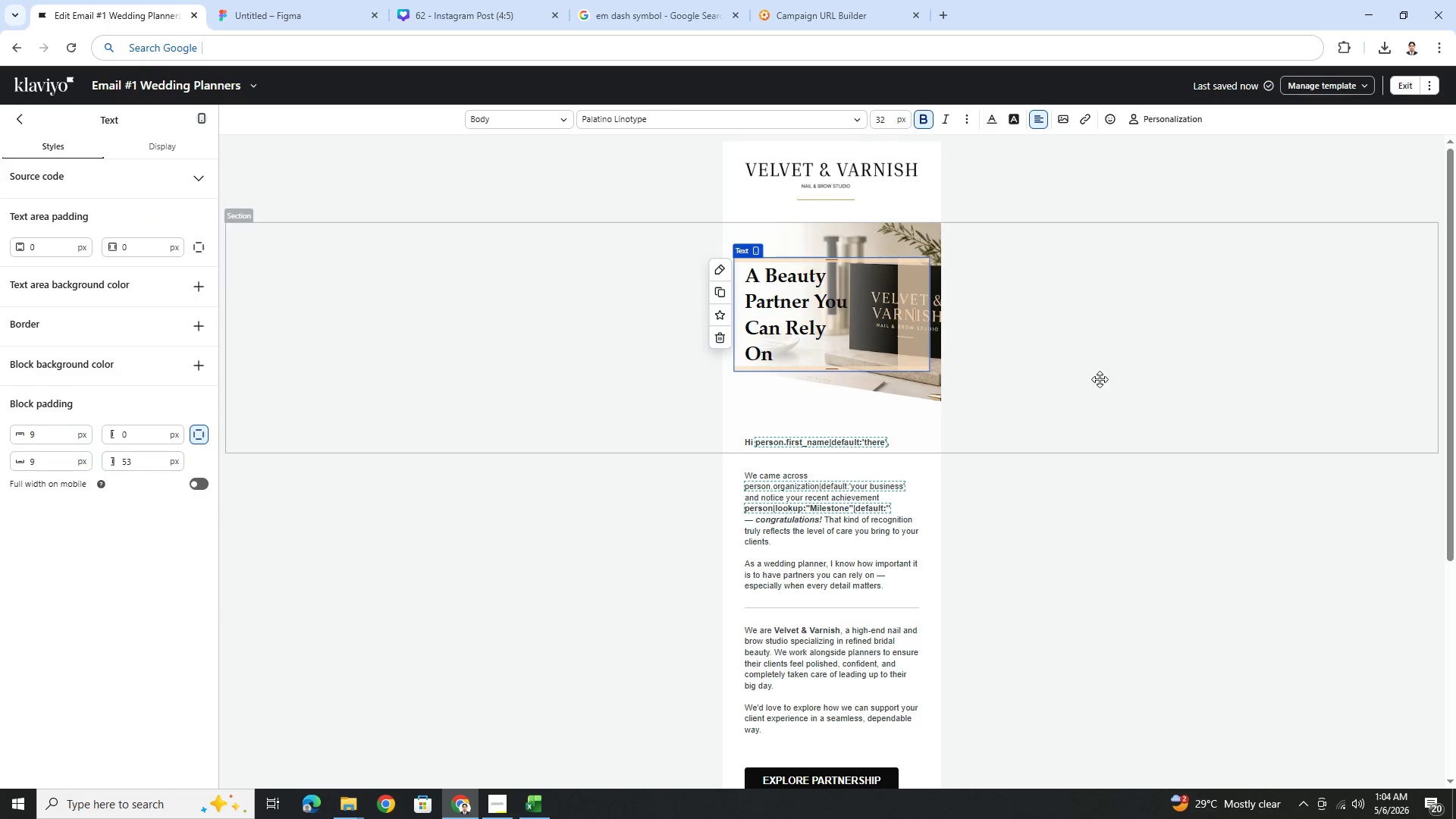 
left_click([1157, 549])
 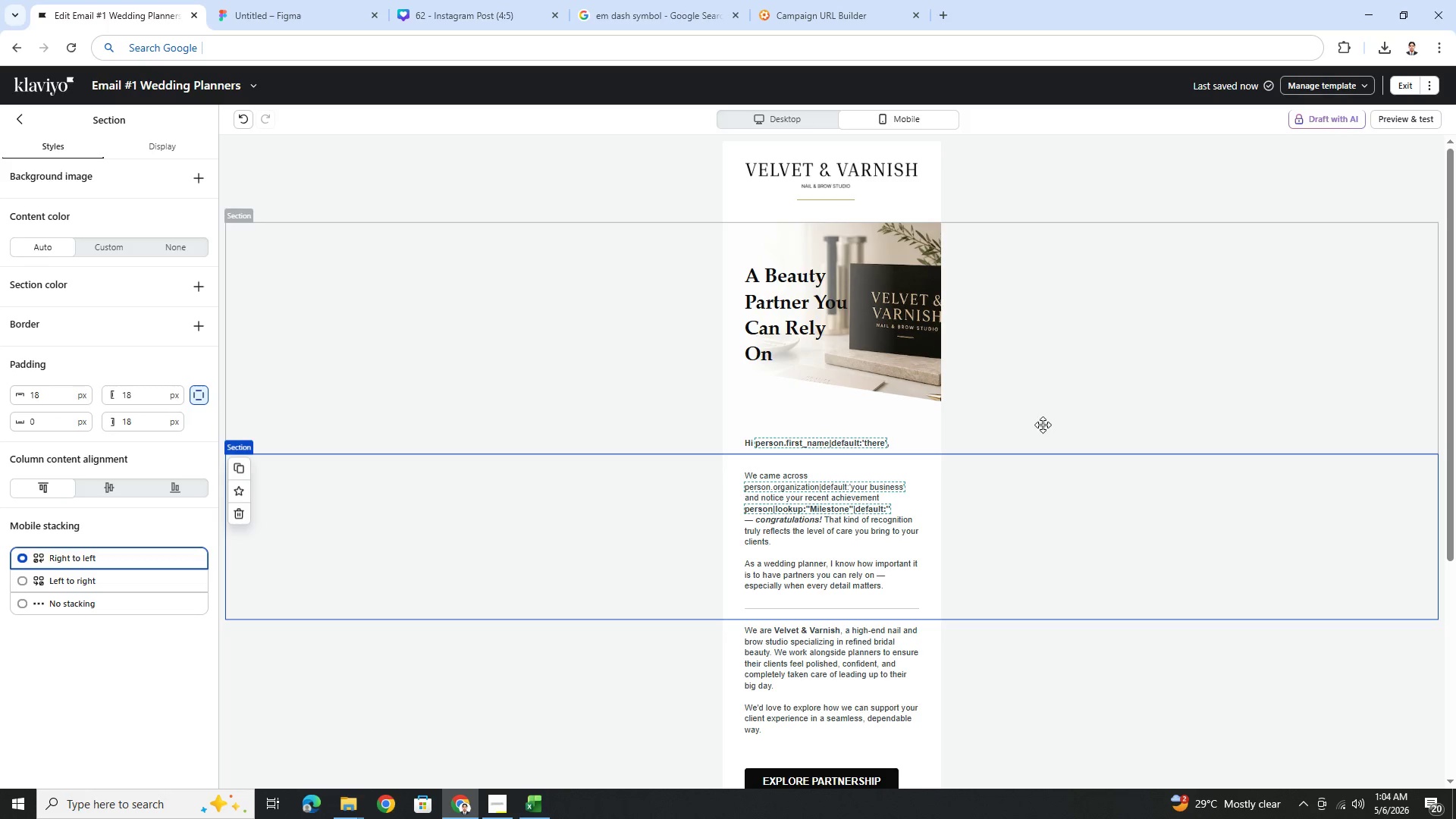 
wait(6.25)
 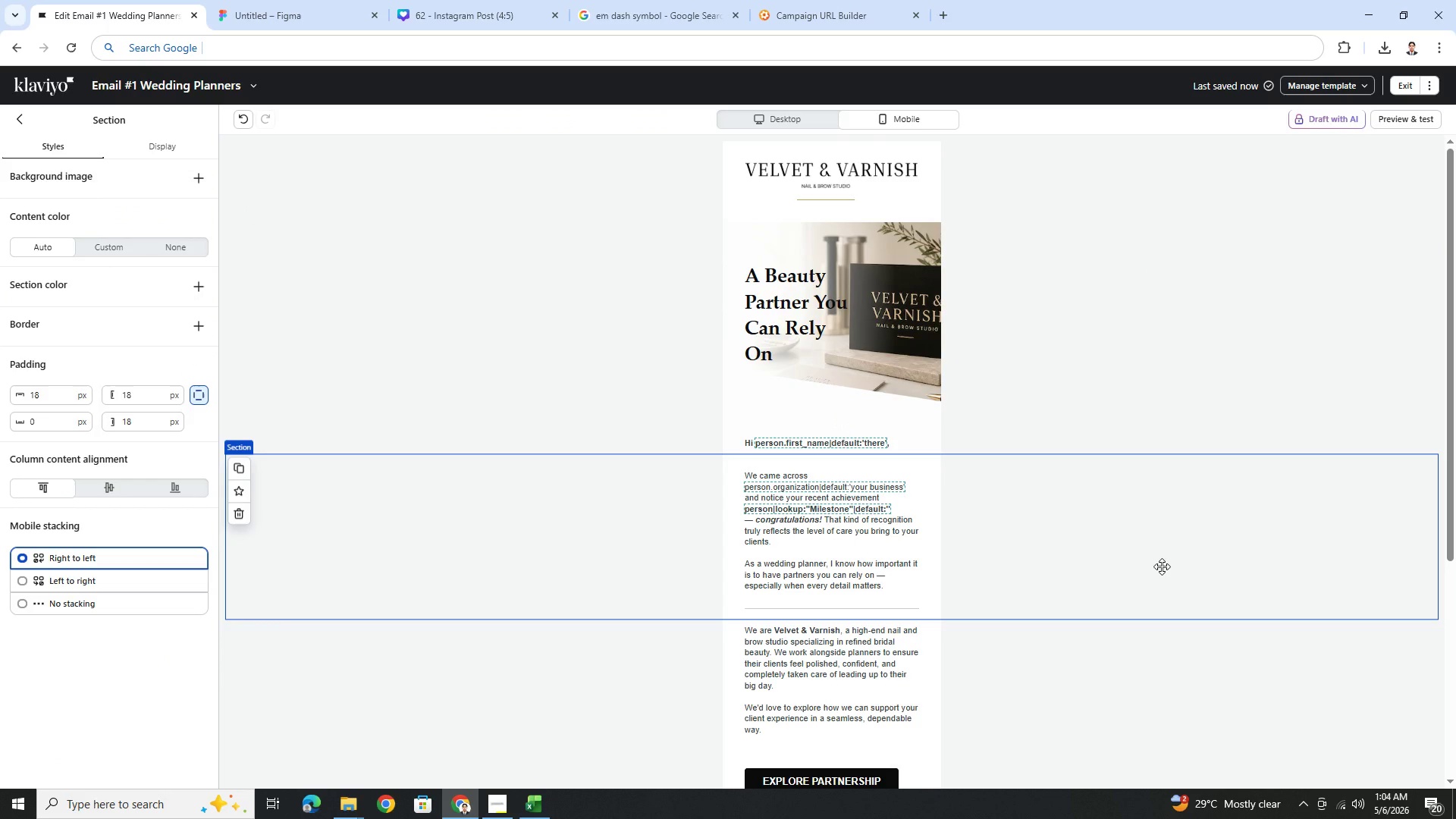 
left_click([864, 410])
 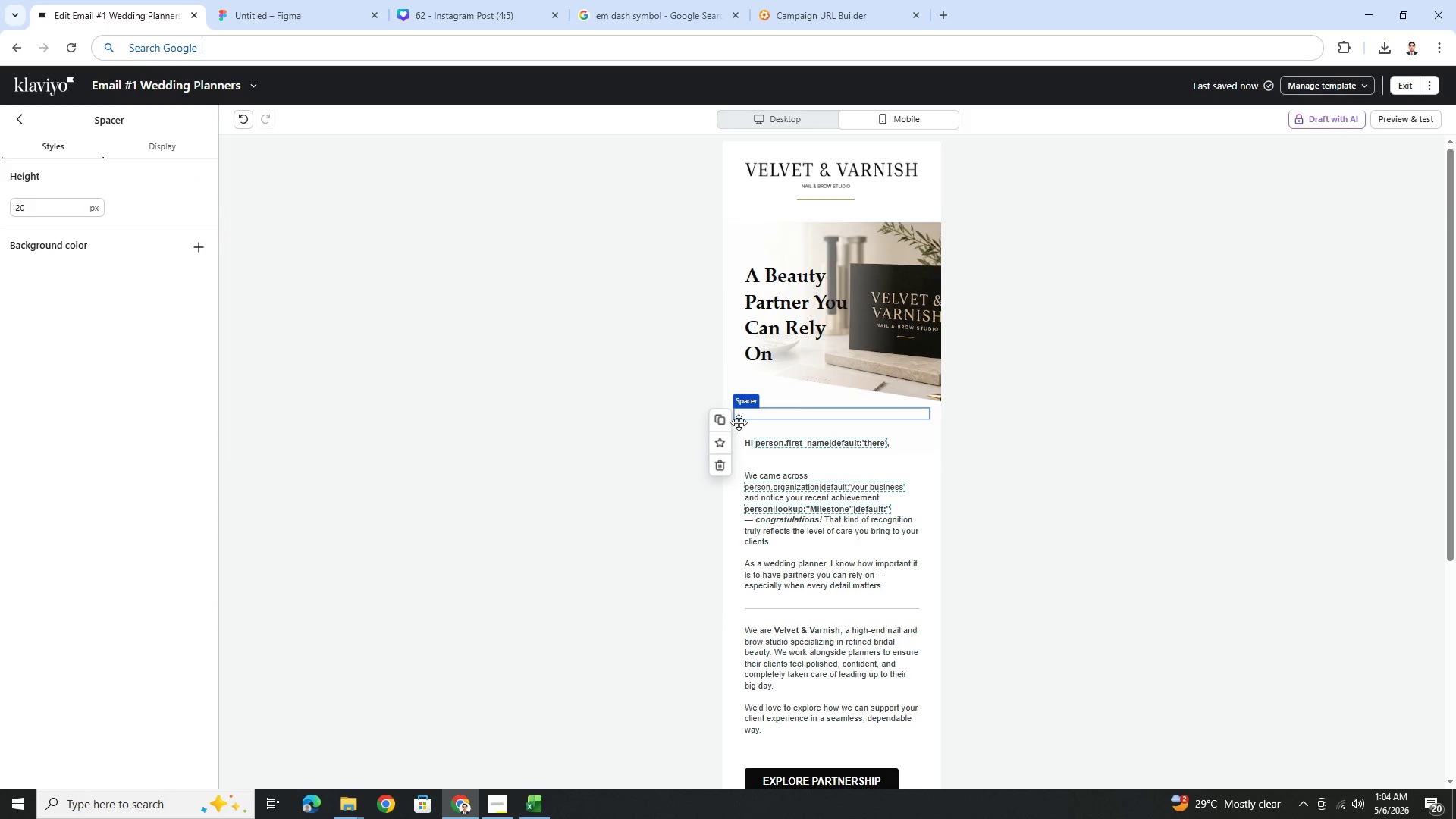 
left_click([718, 463])
 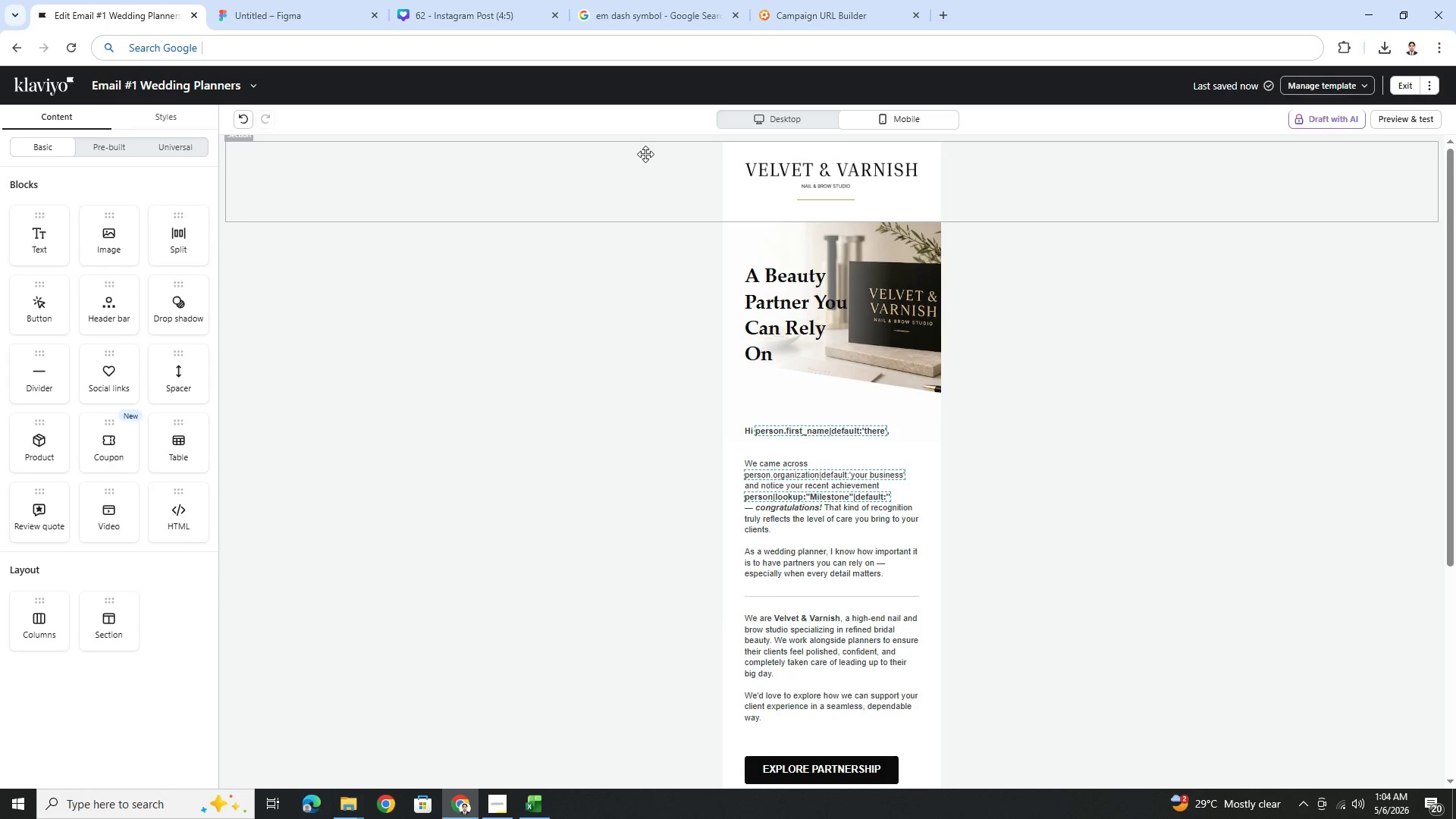 
left_click([792, 117])
 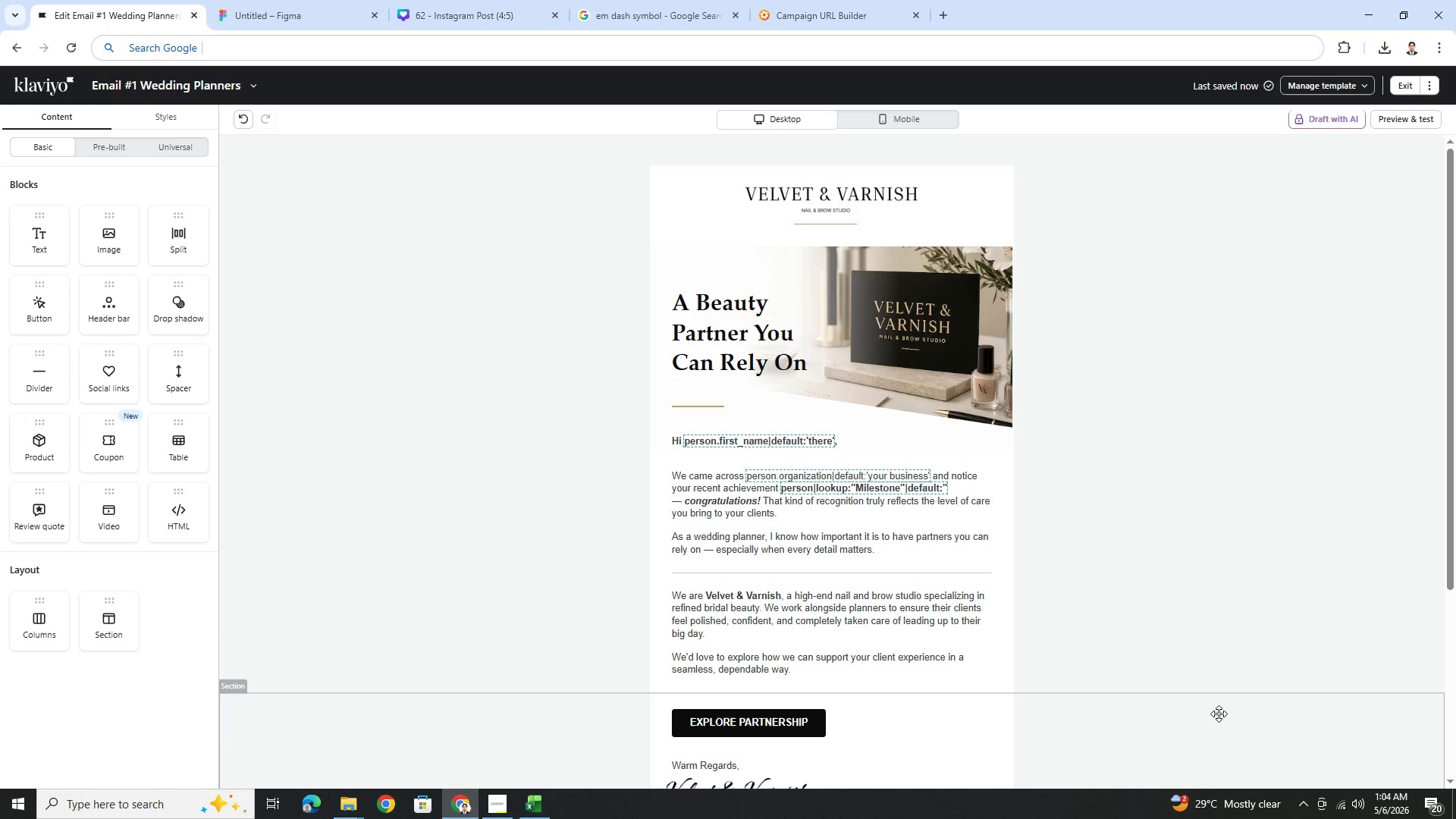 
wait(9.72)
 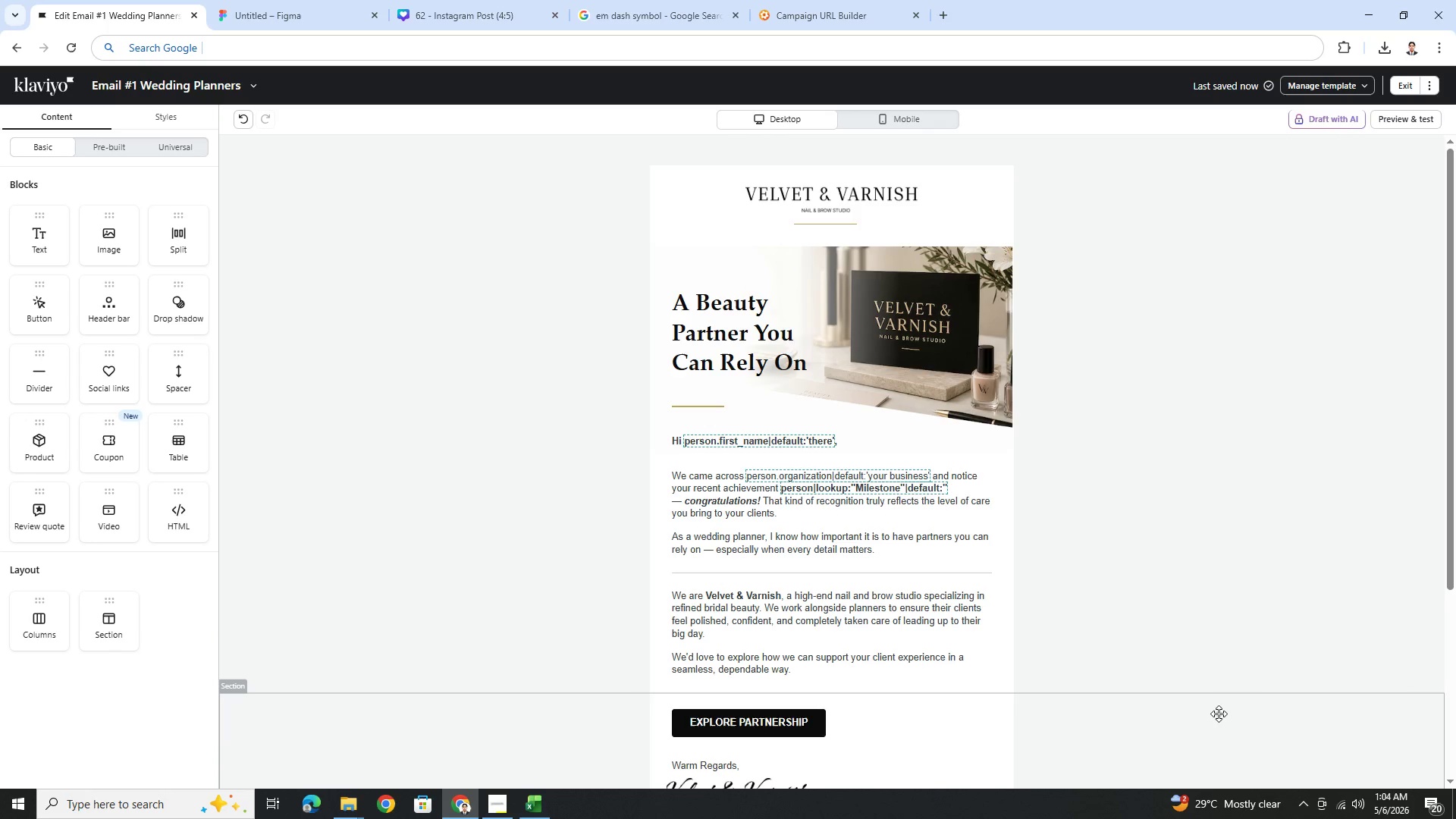 
left_click([249, 119])
 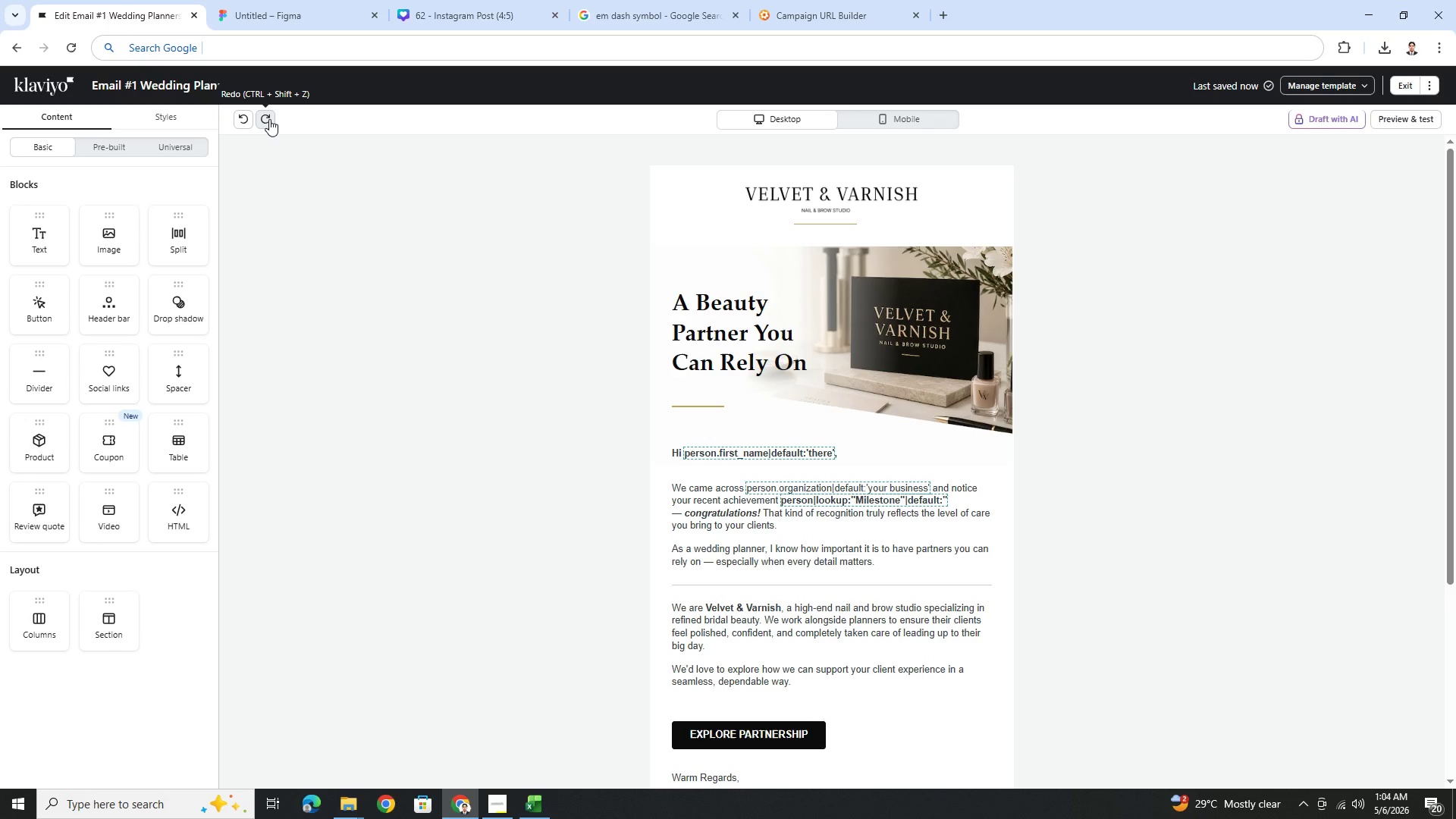 
left_click([269, 119])
 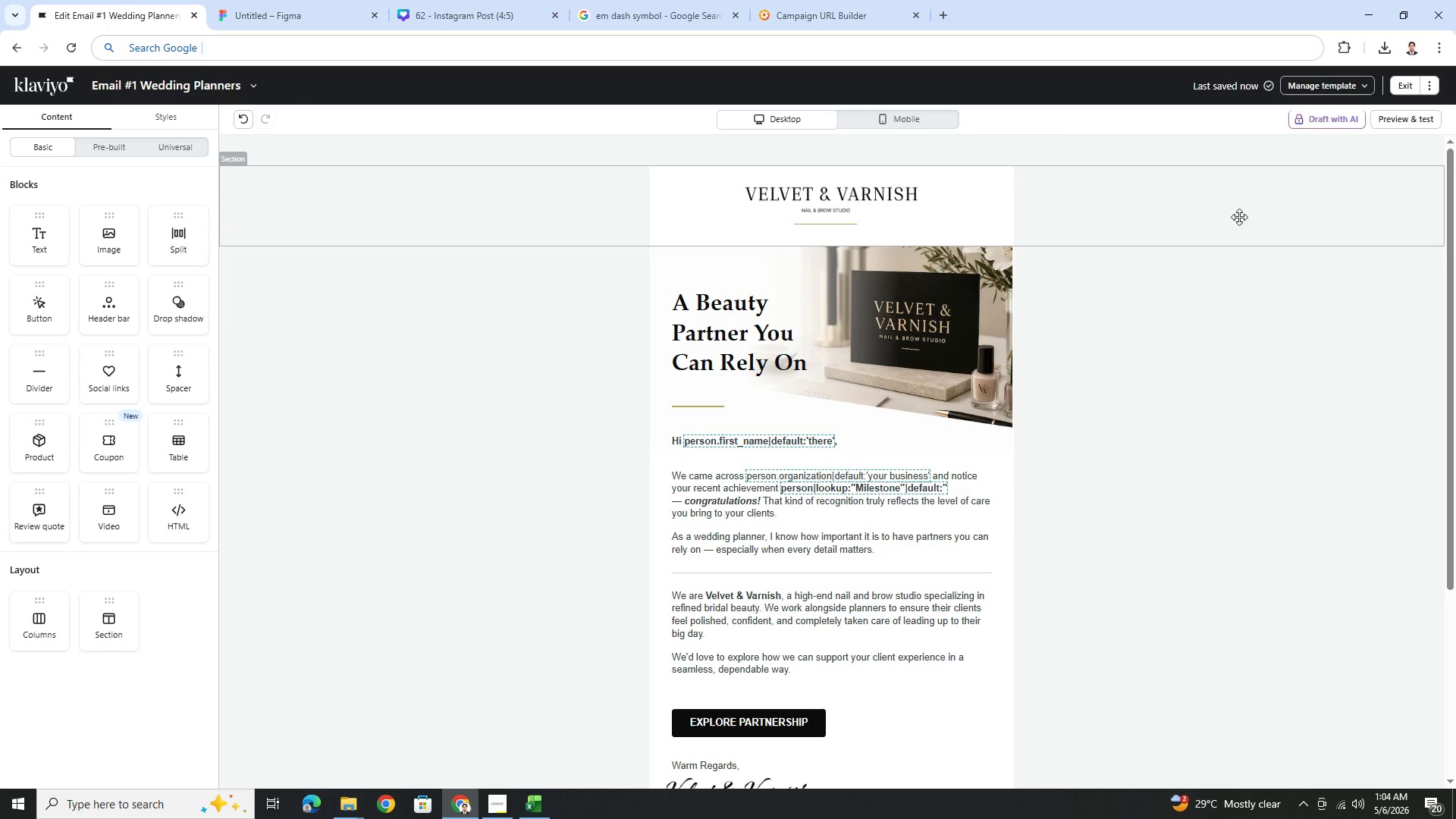 
left_click([889, 113])
 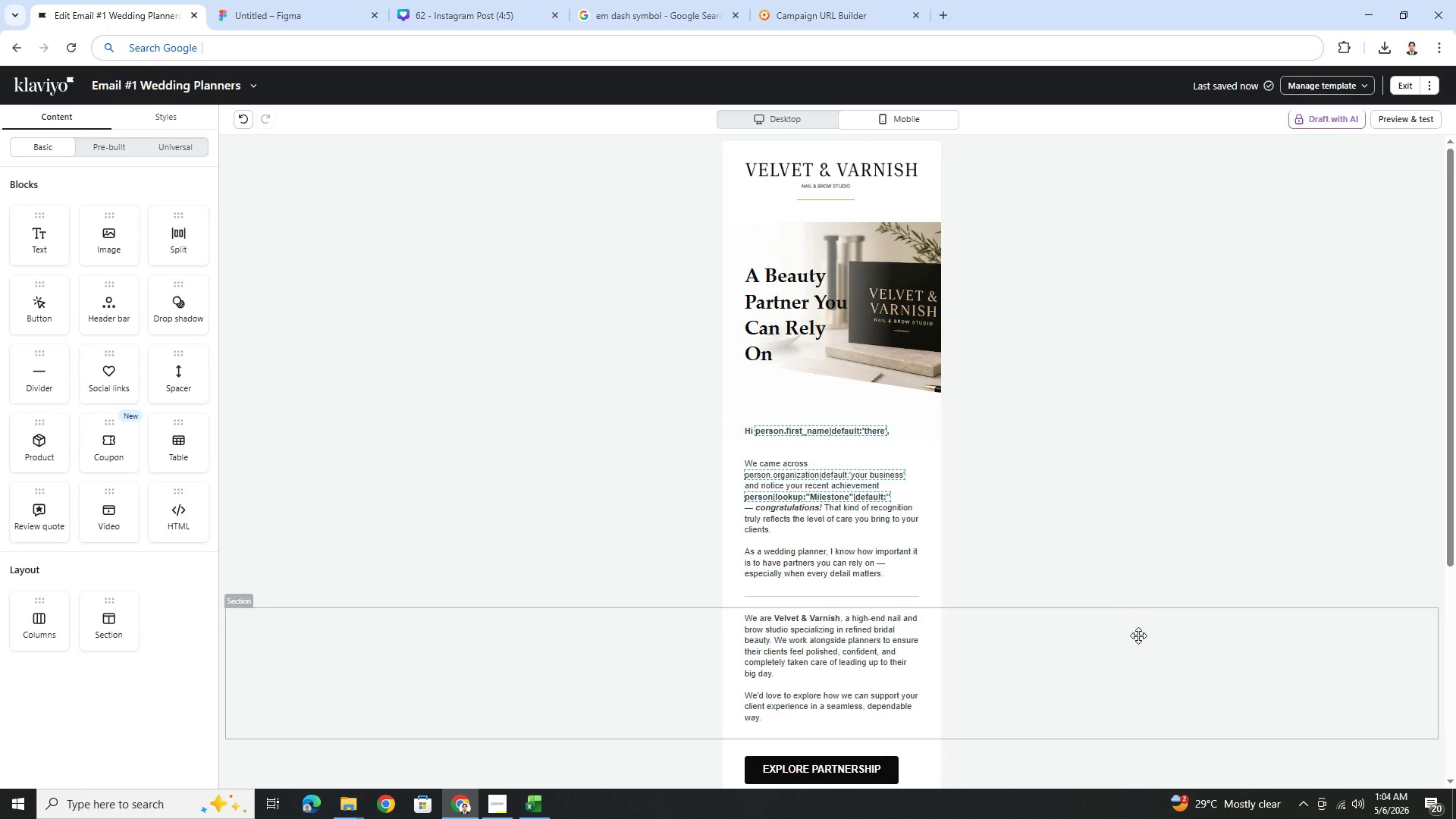 
left_click([1146, 659])
 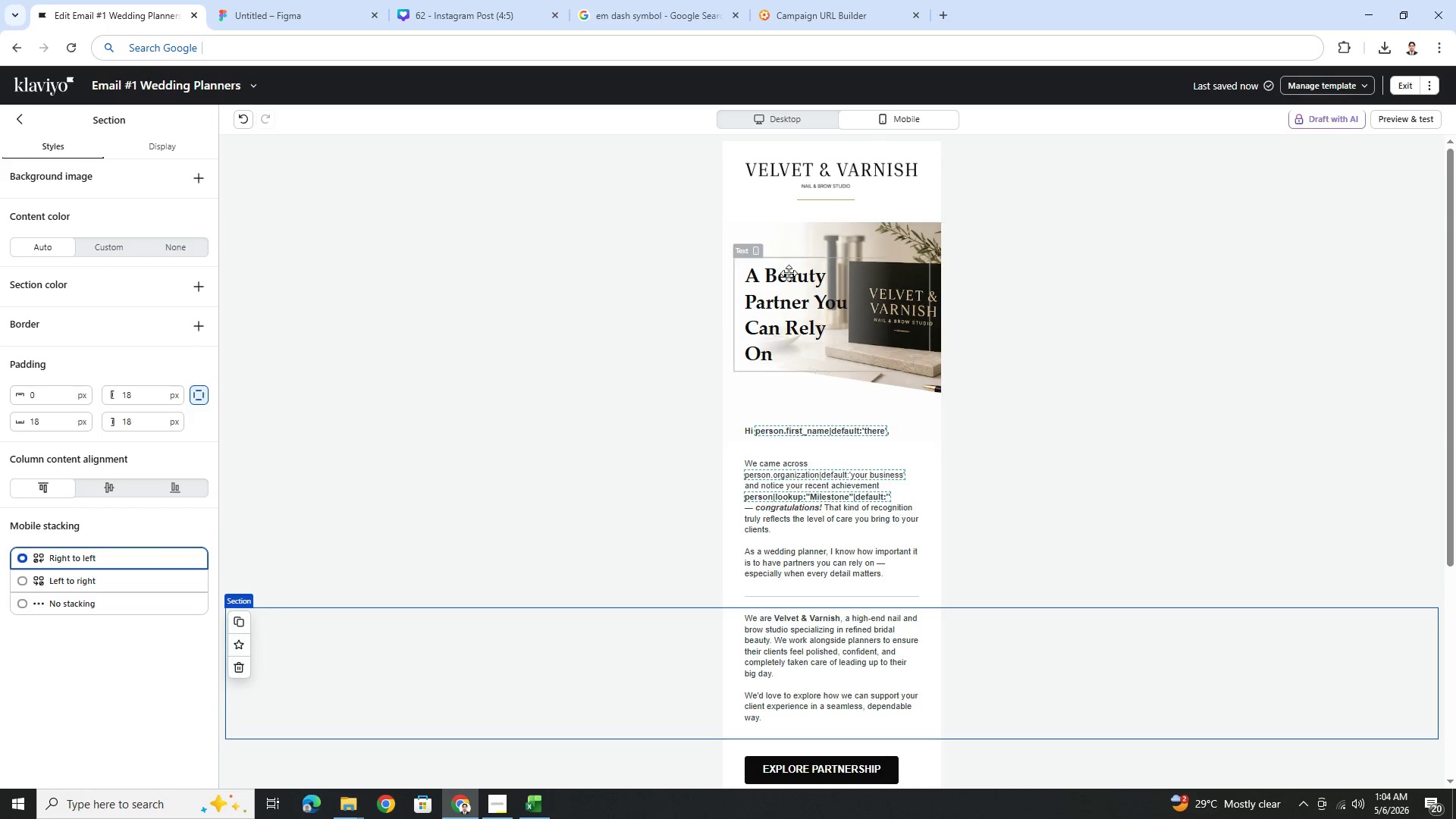 
left_click([874, 309])
 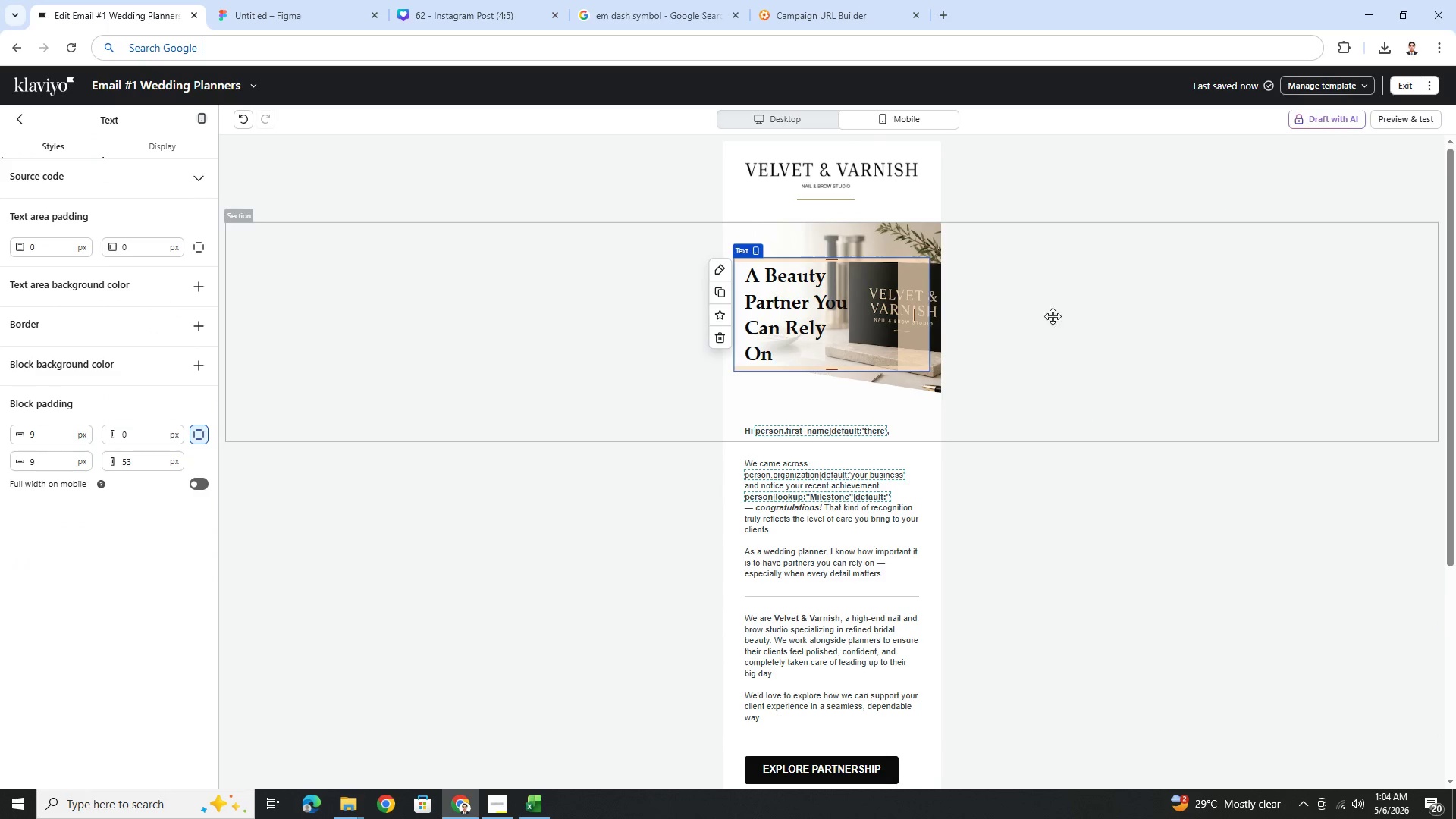 
left_click([1075, 322])
 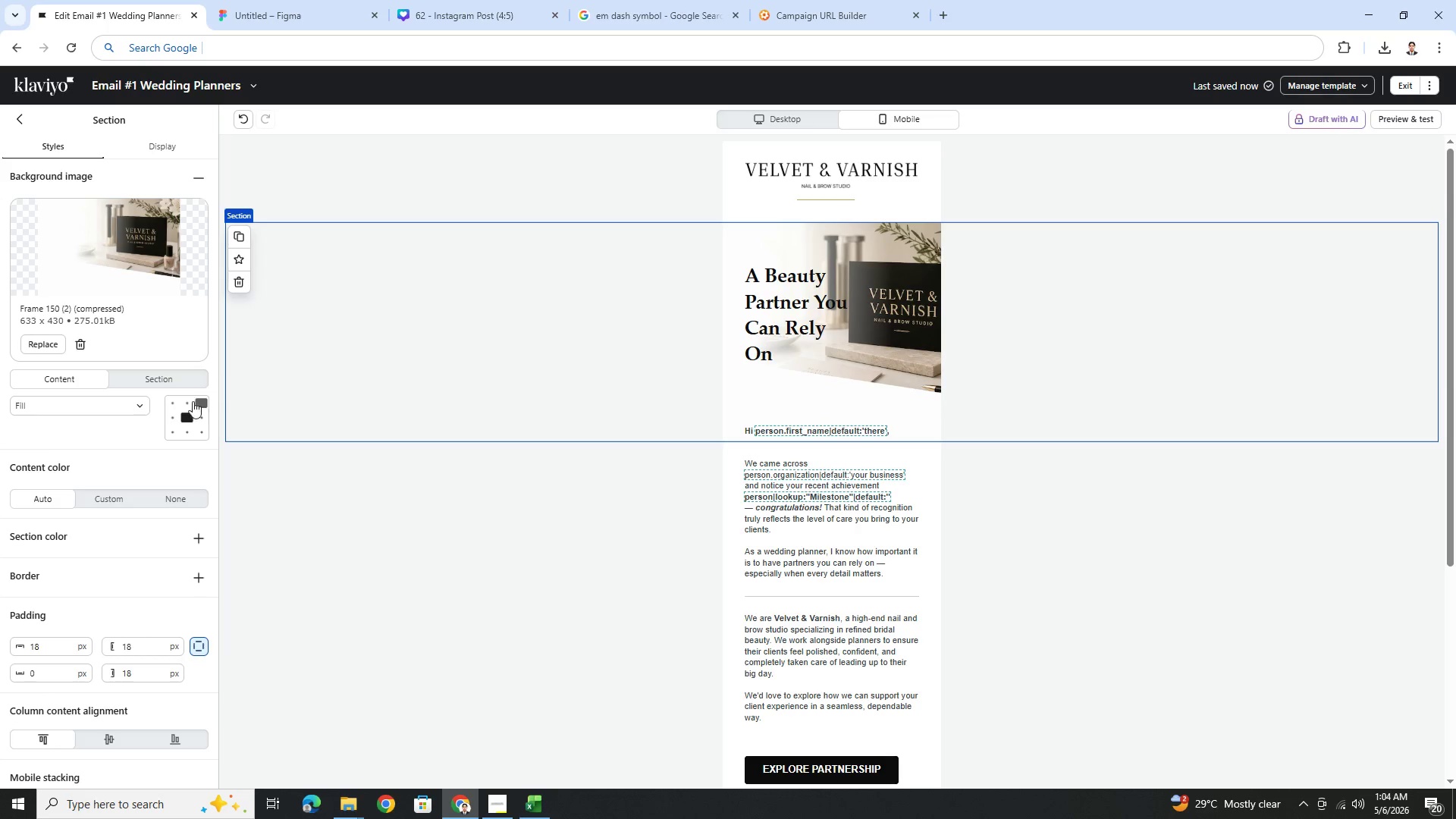 
left_click([172, 419])
 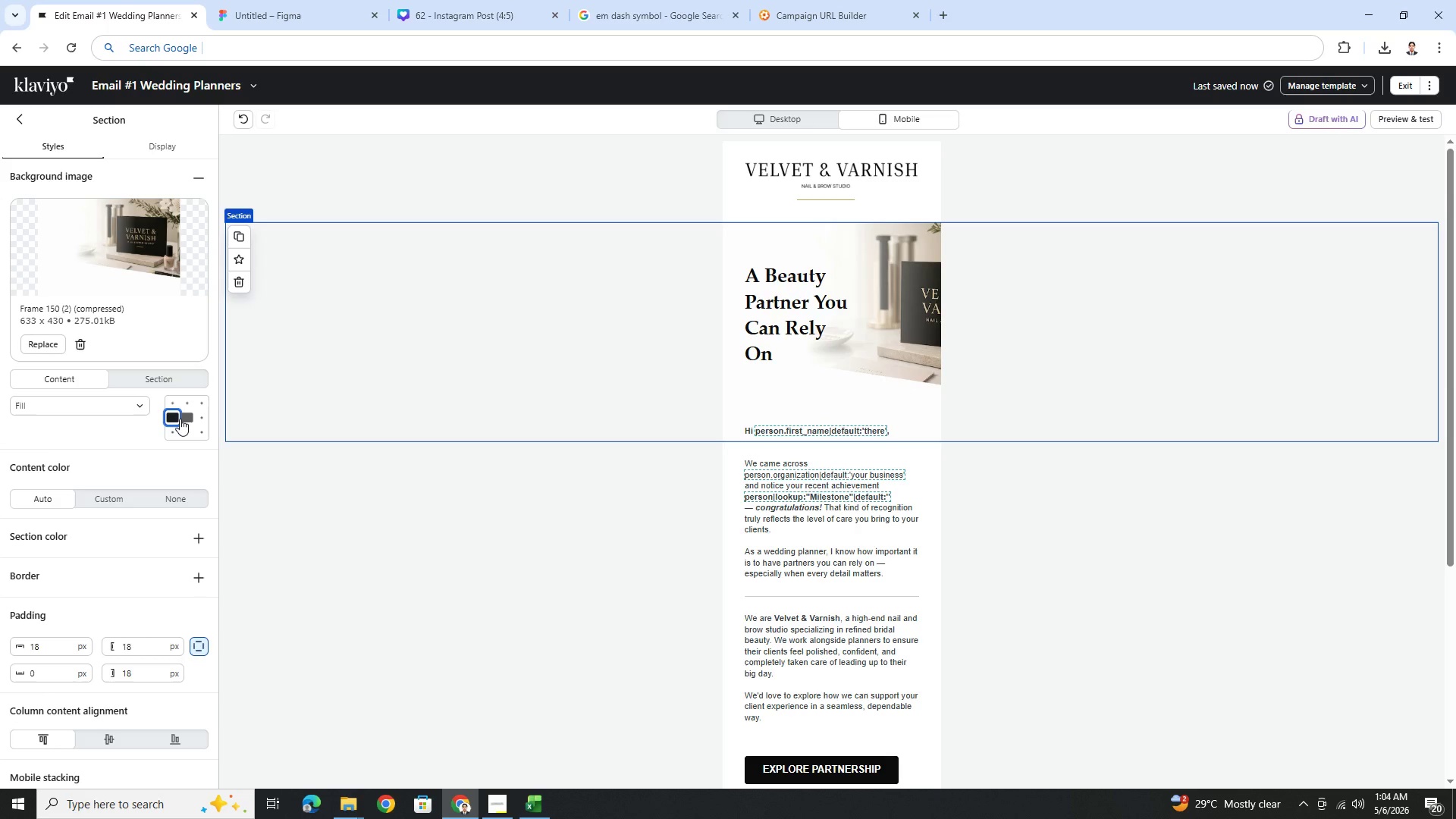 
left_click([180, 419])
 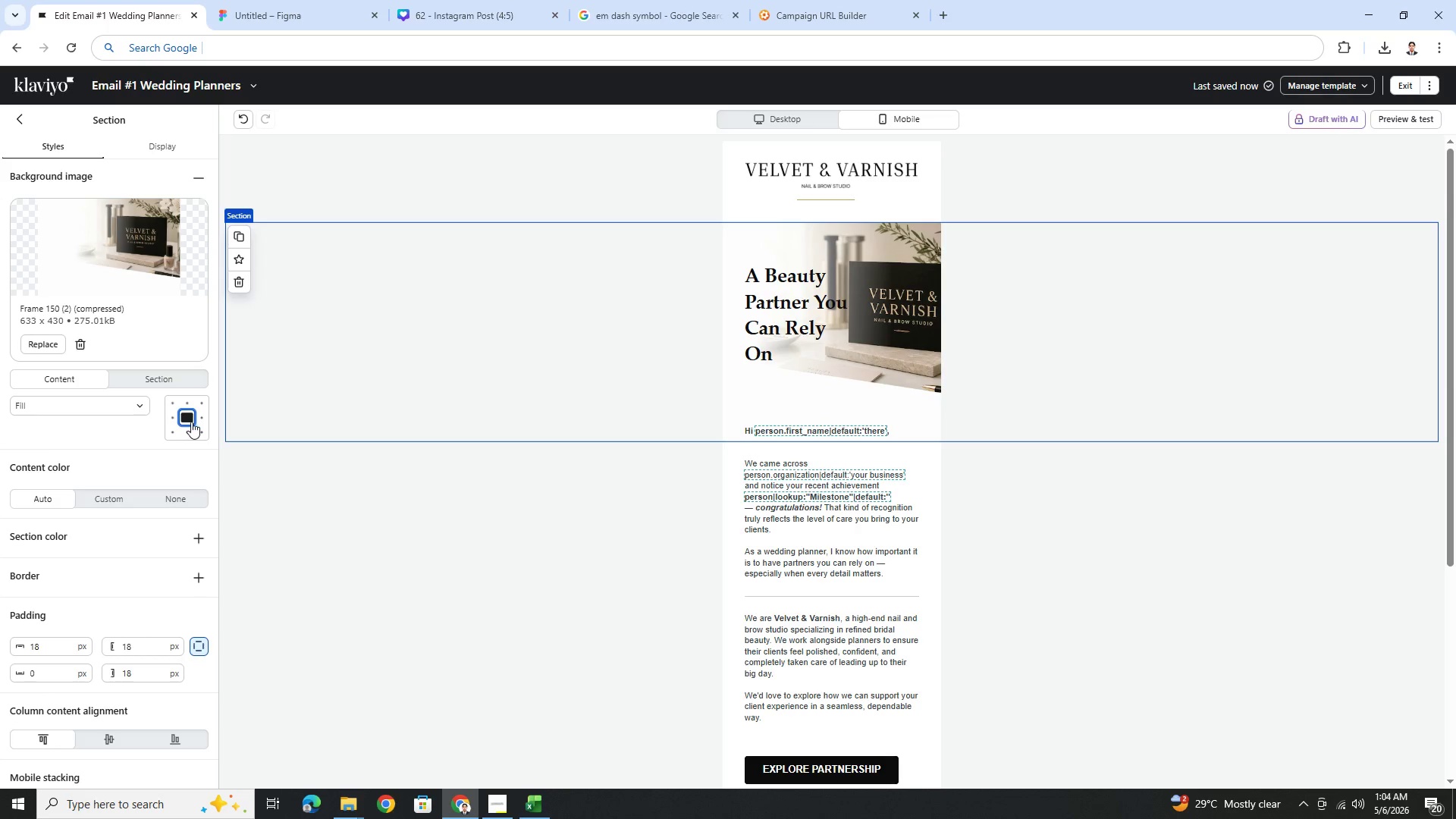 
left_click([201, 419])
 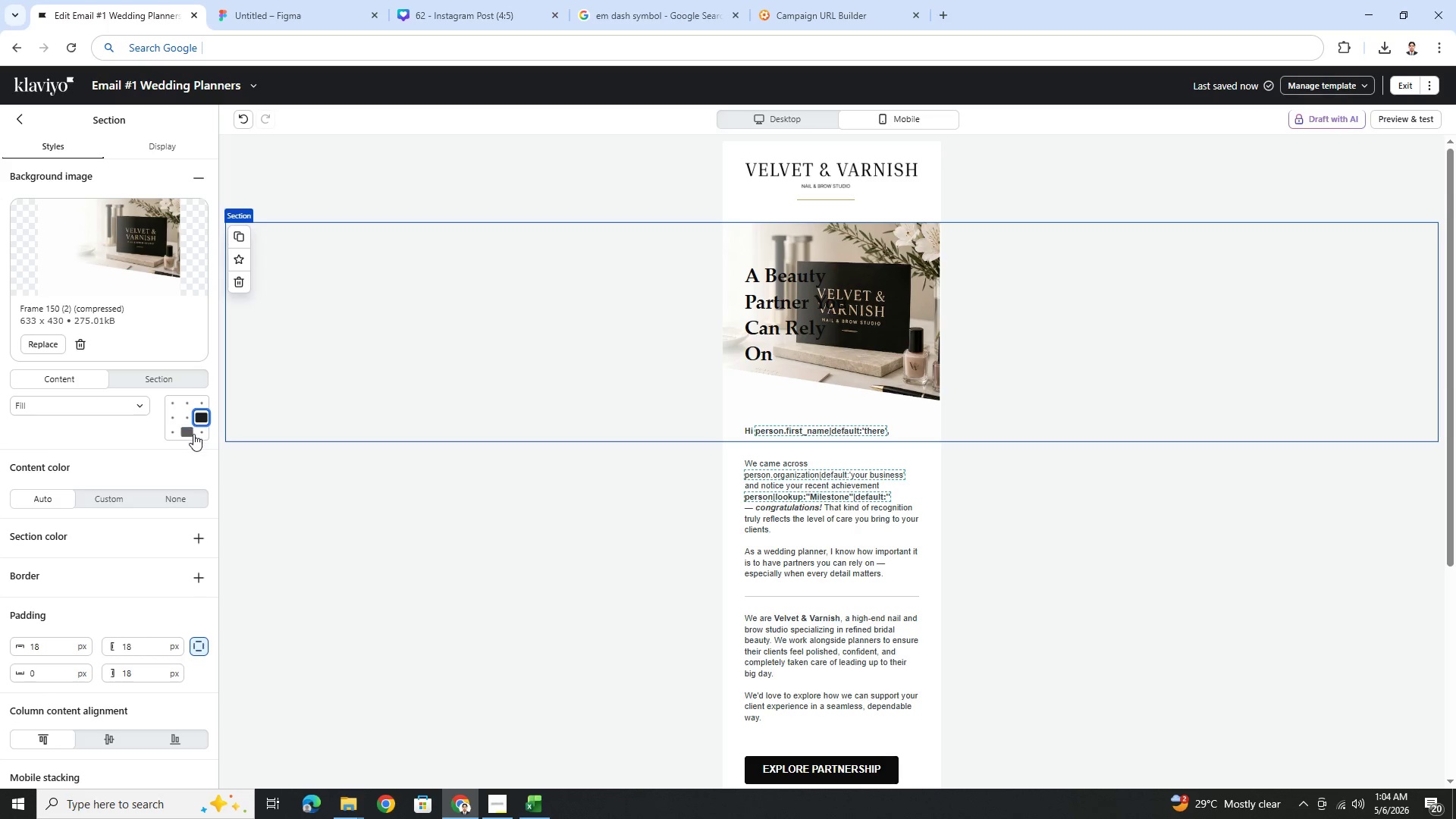 
left_click([192, 438])
 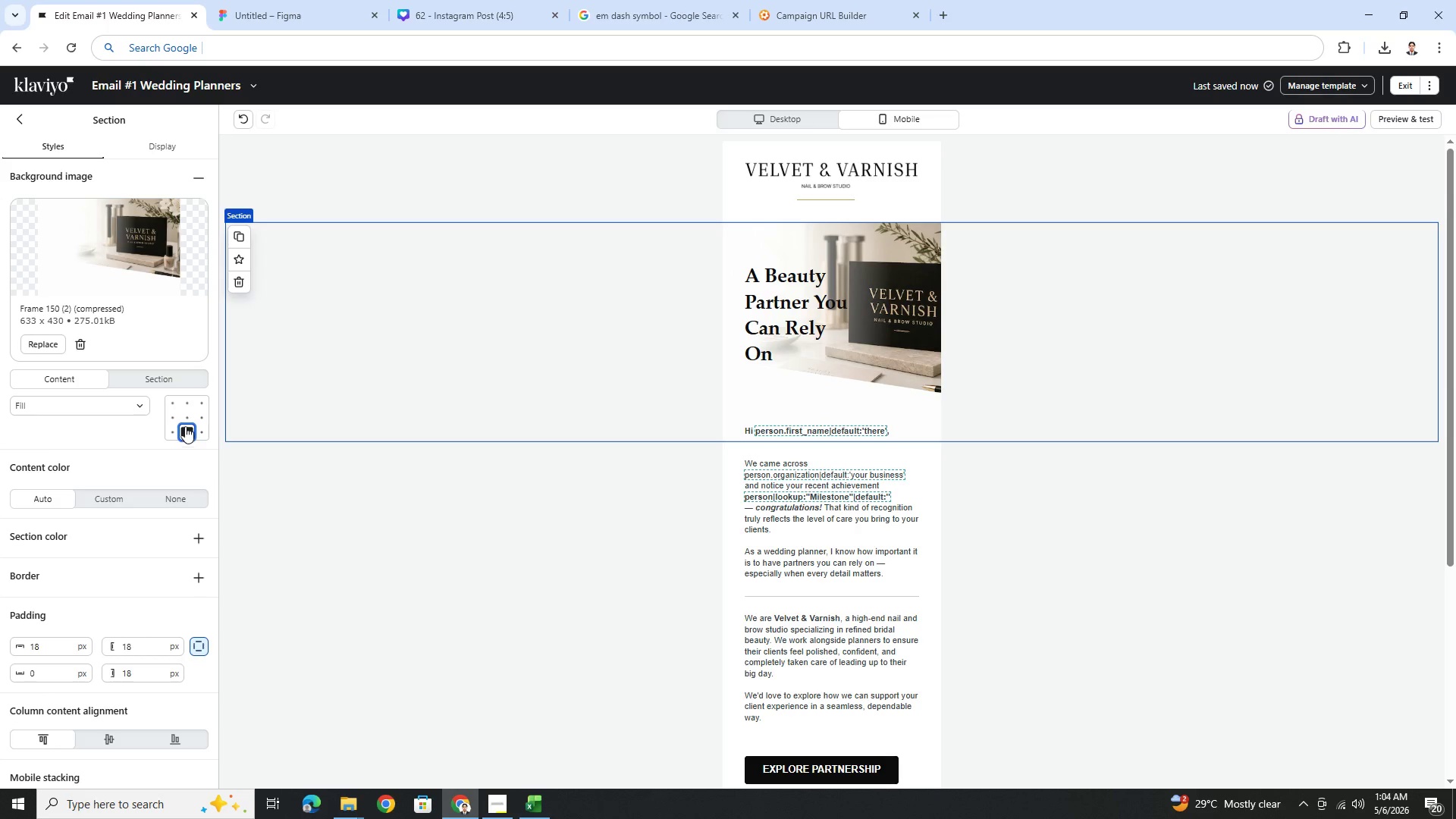 
left_click([184, 422])
 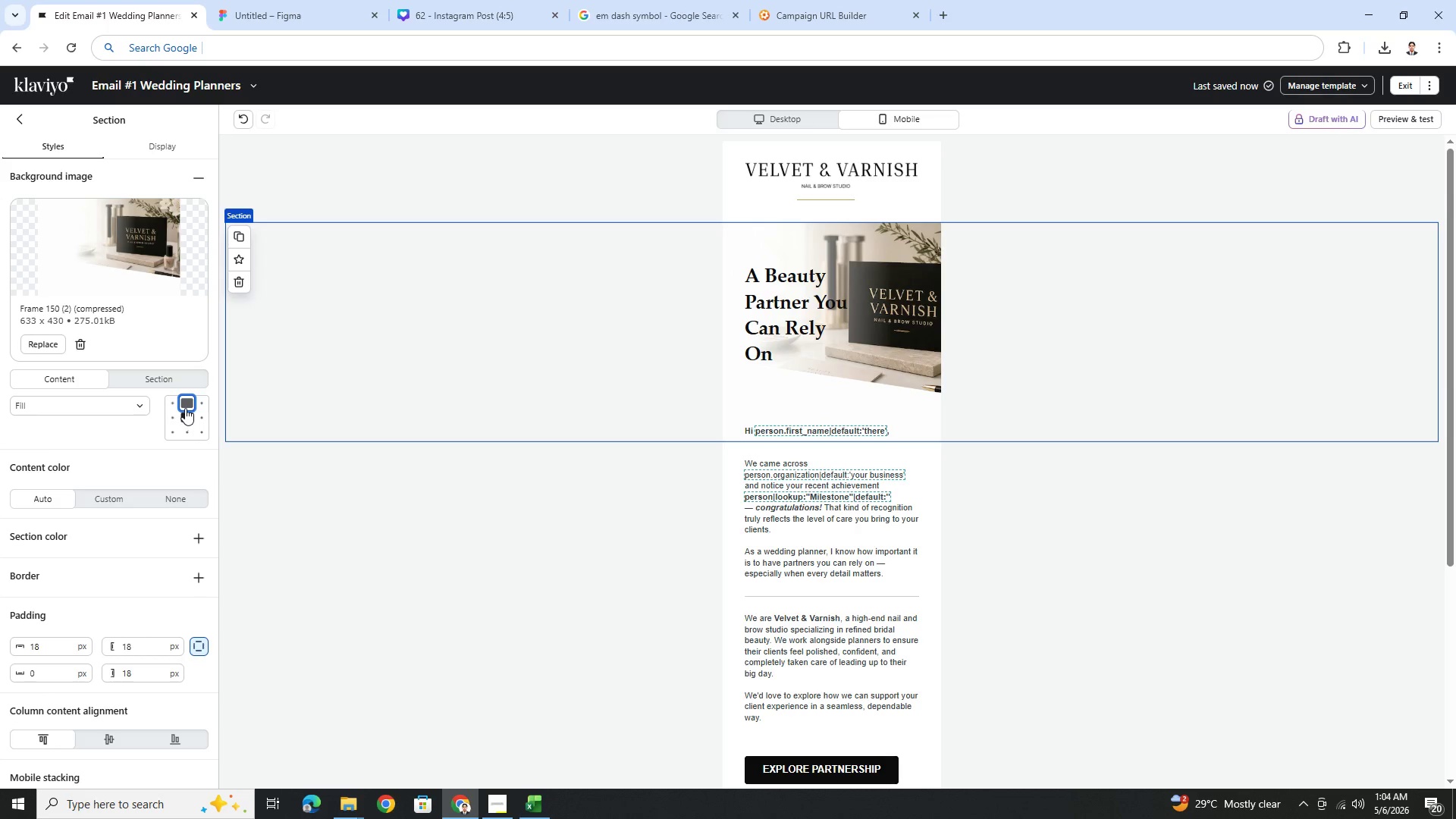 
double_click([183, 420])
 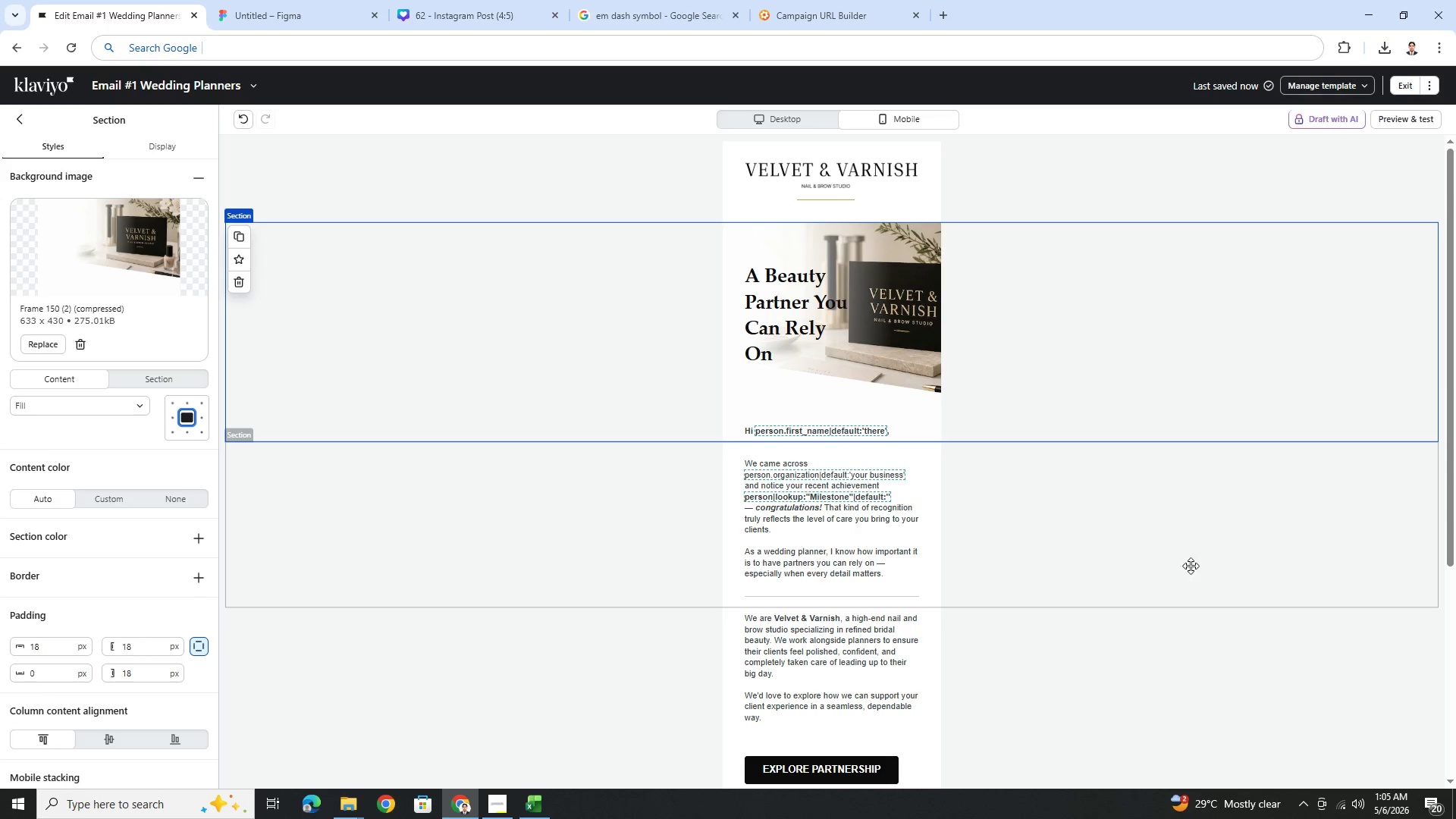 
left_click([1196, 575])
 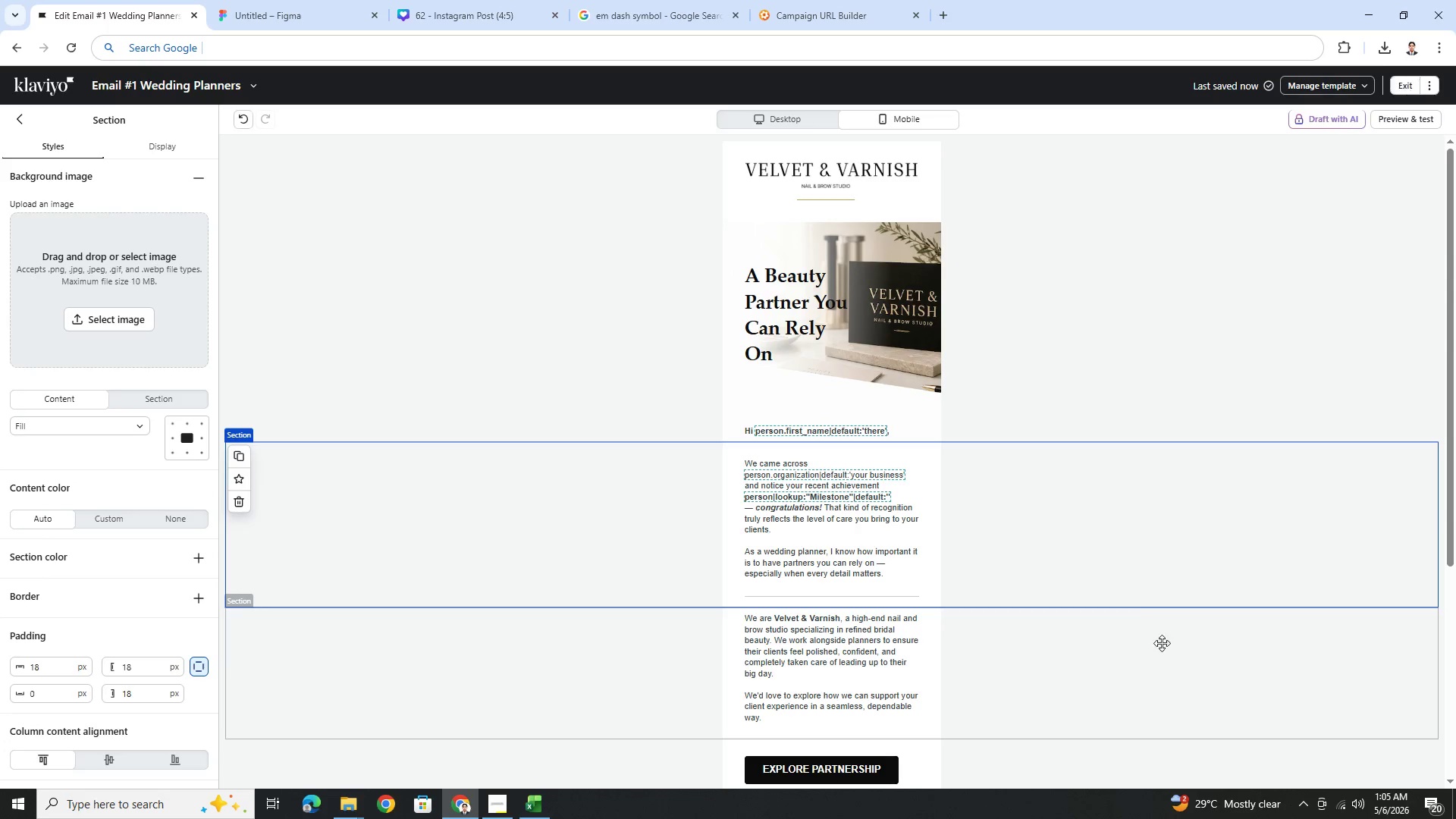 
scroll: coordinate [1128, 626], scroll_direction: down, amount: 6.0
 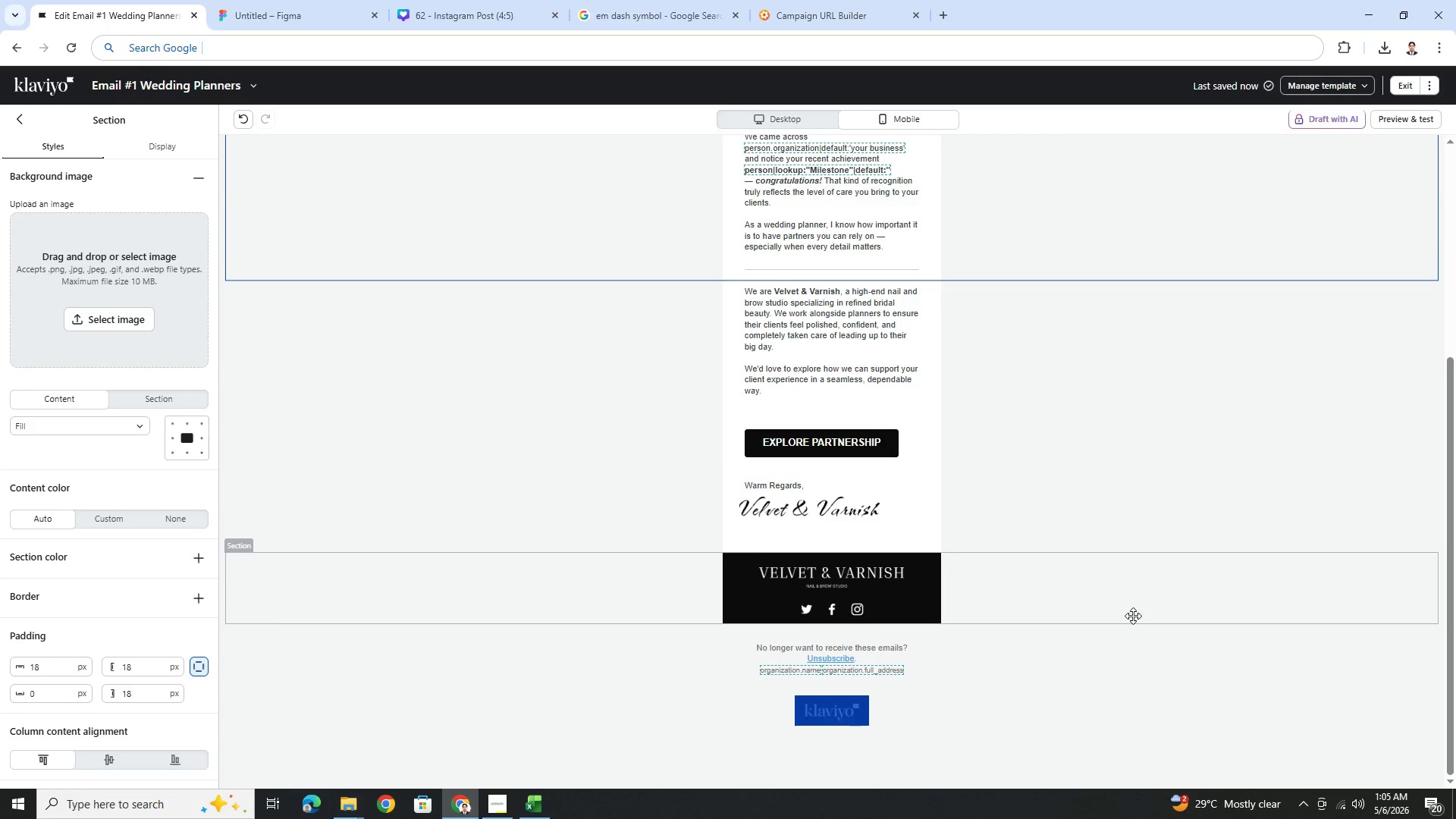 
scroll: coordinate [1133, 616], scroll_direction: up, amount: 4.0
 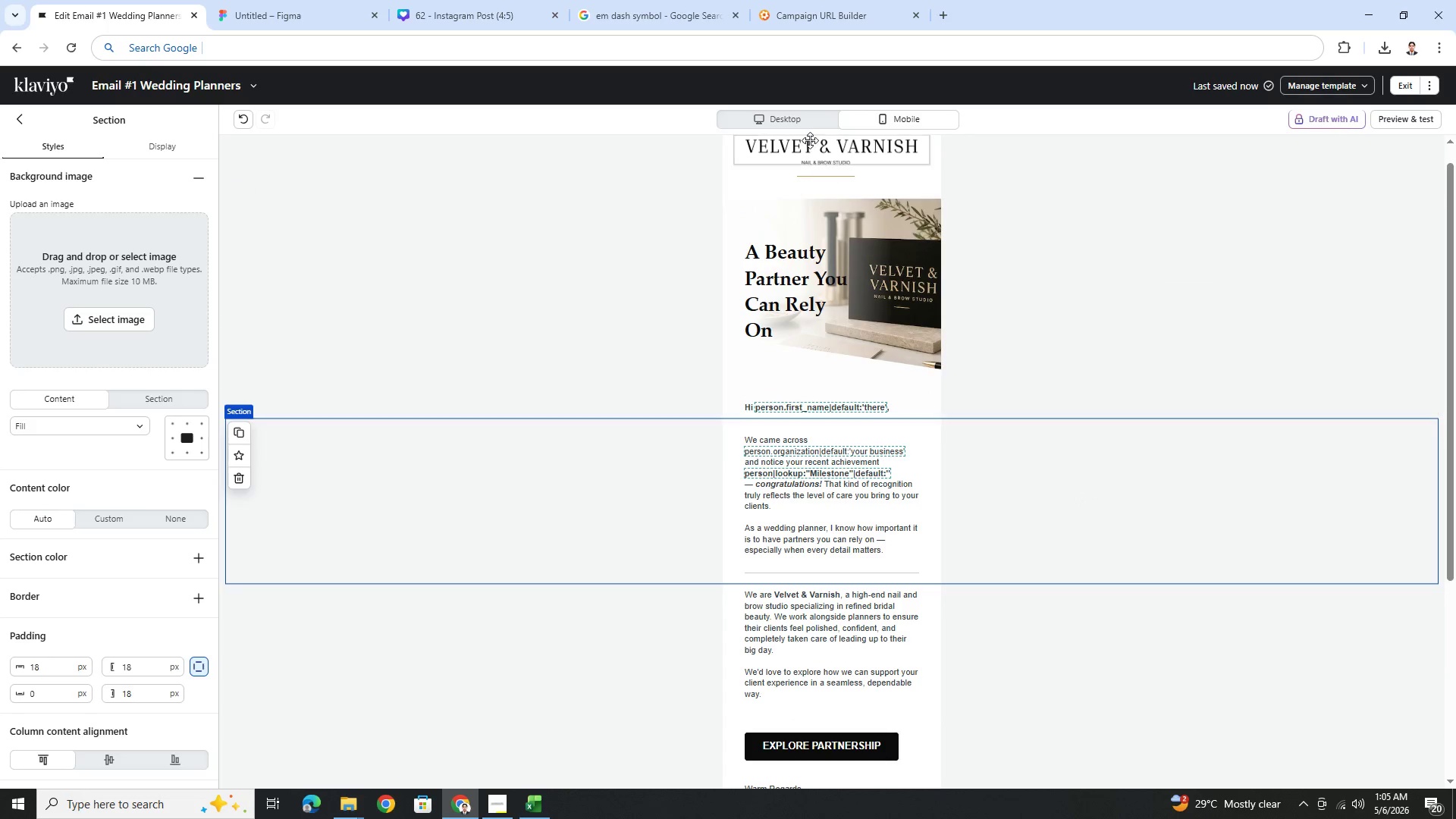 
left_click([810, 126])
 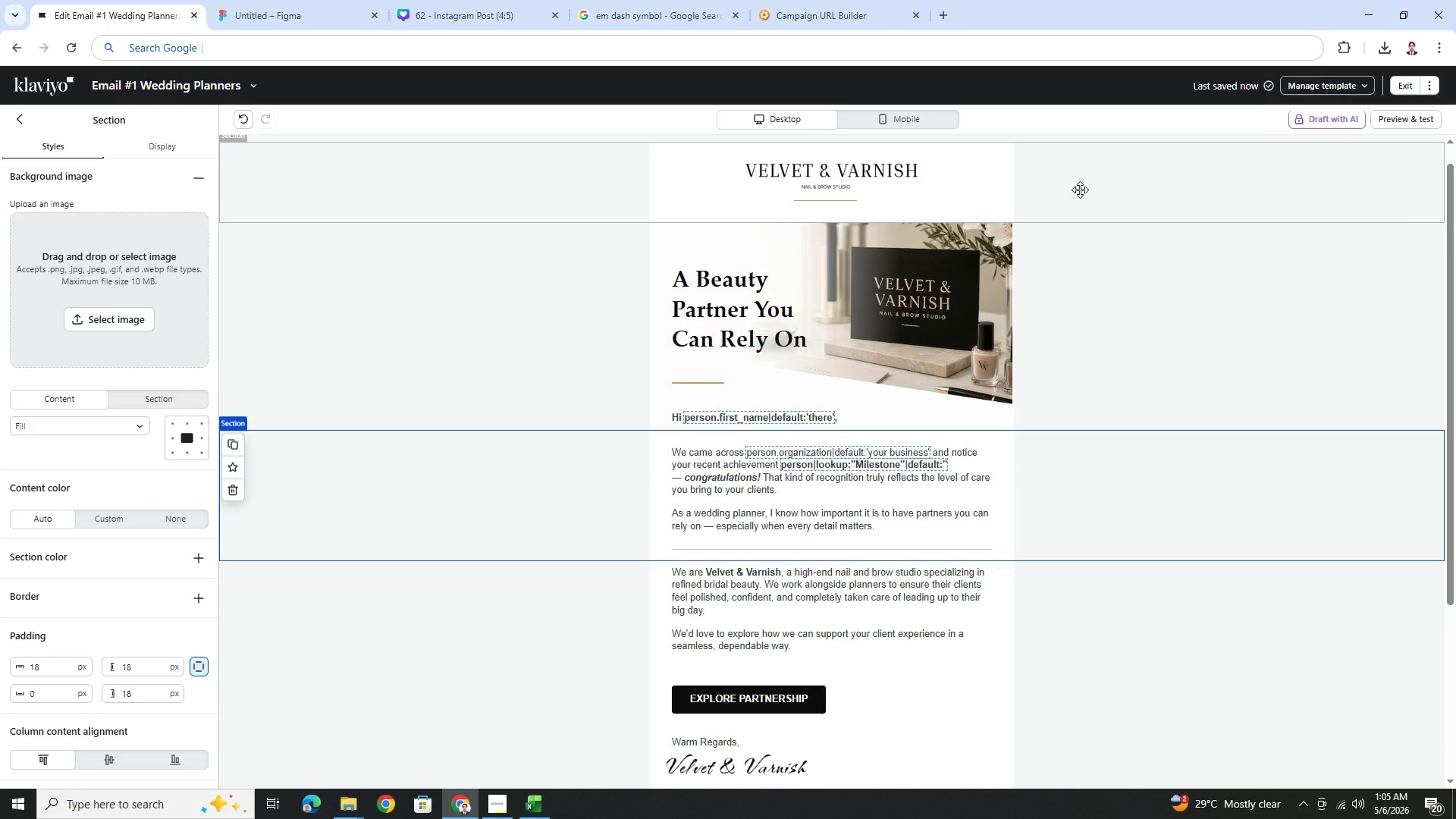 
left_click([932, 121])
 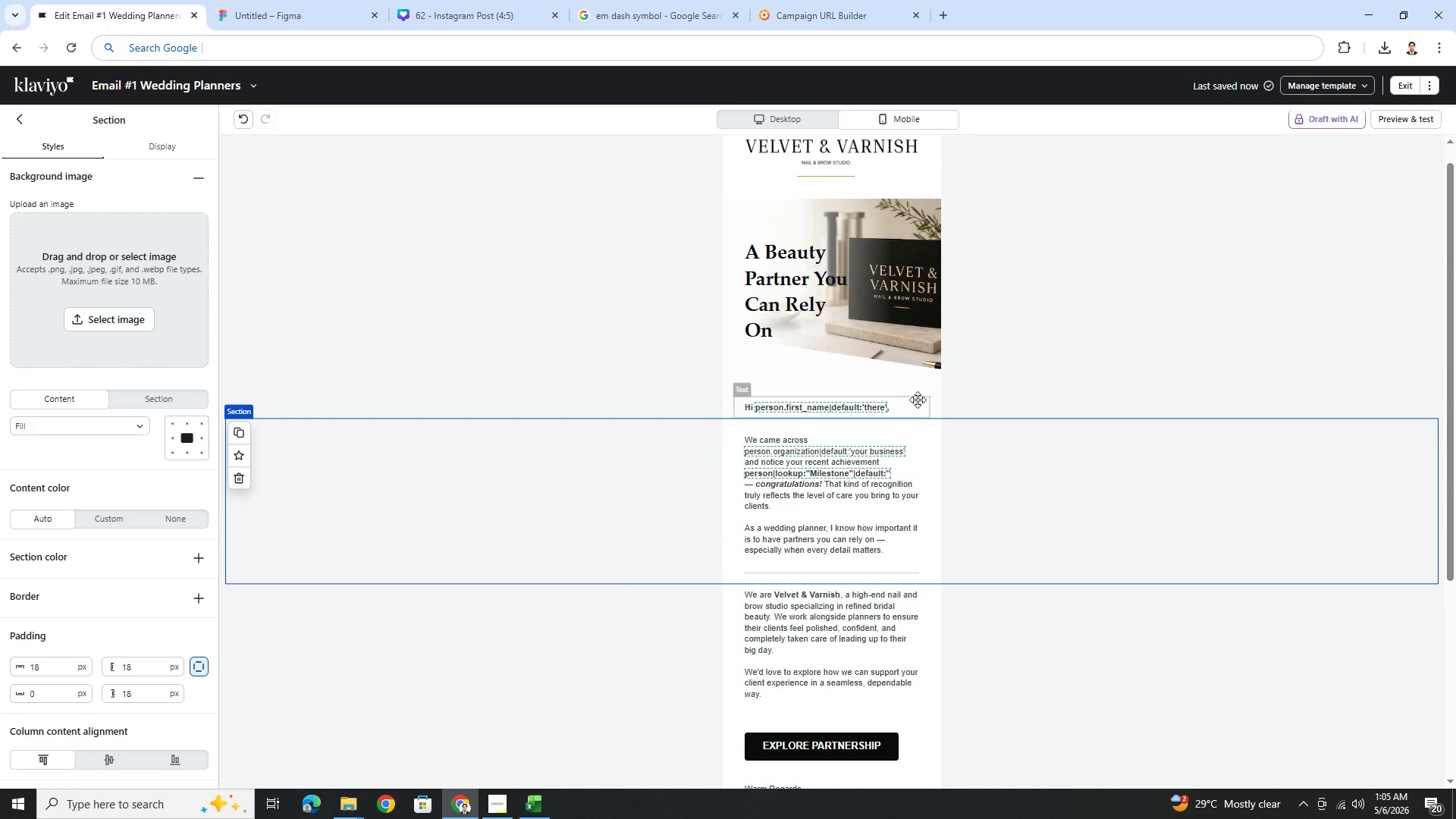 
left_click([1059, 544])
 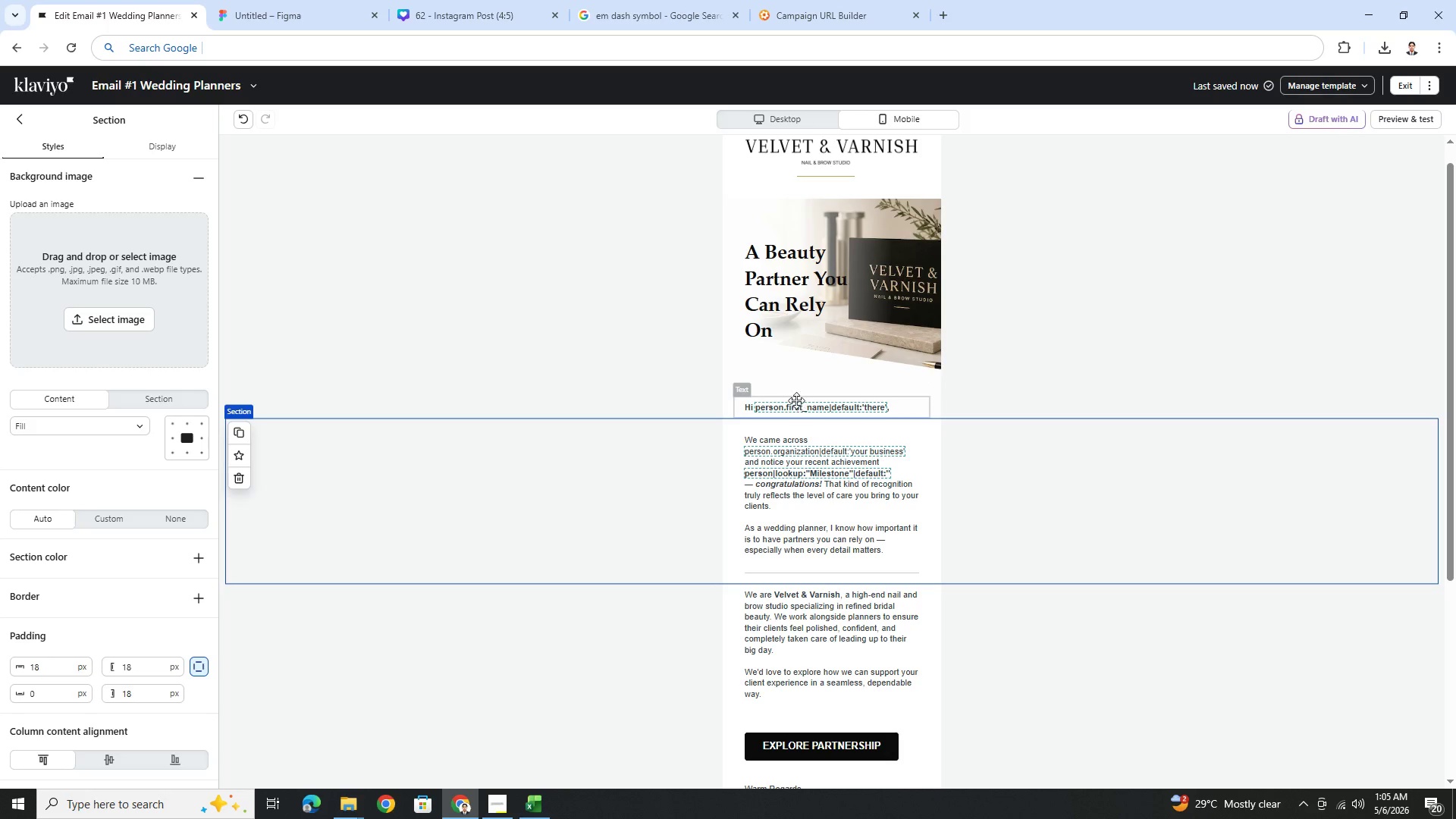 
left_click([815, 123])
 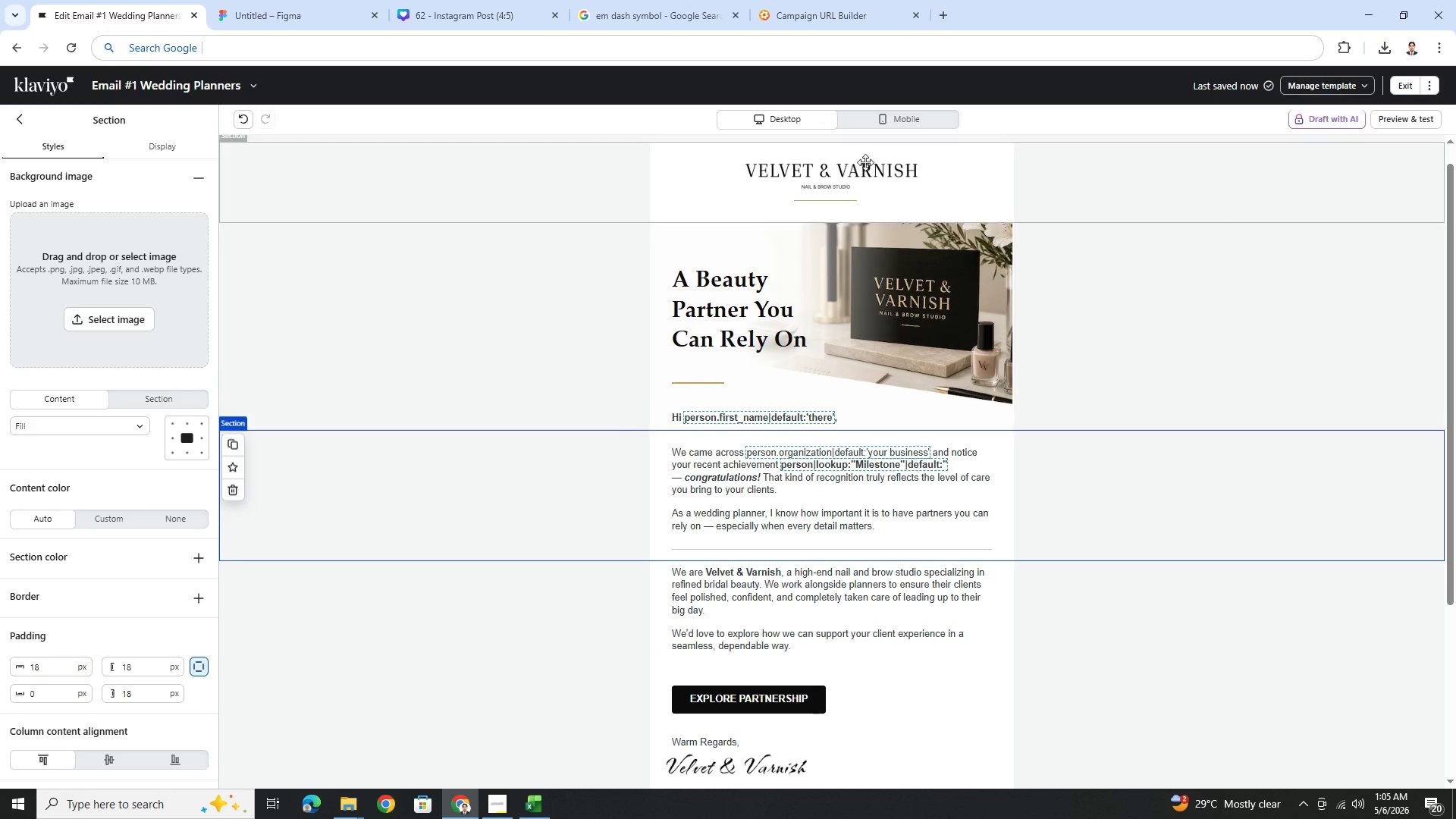 
left_click([1422, 121])
 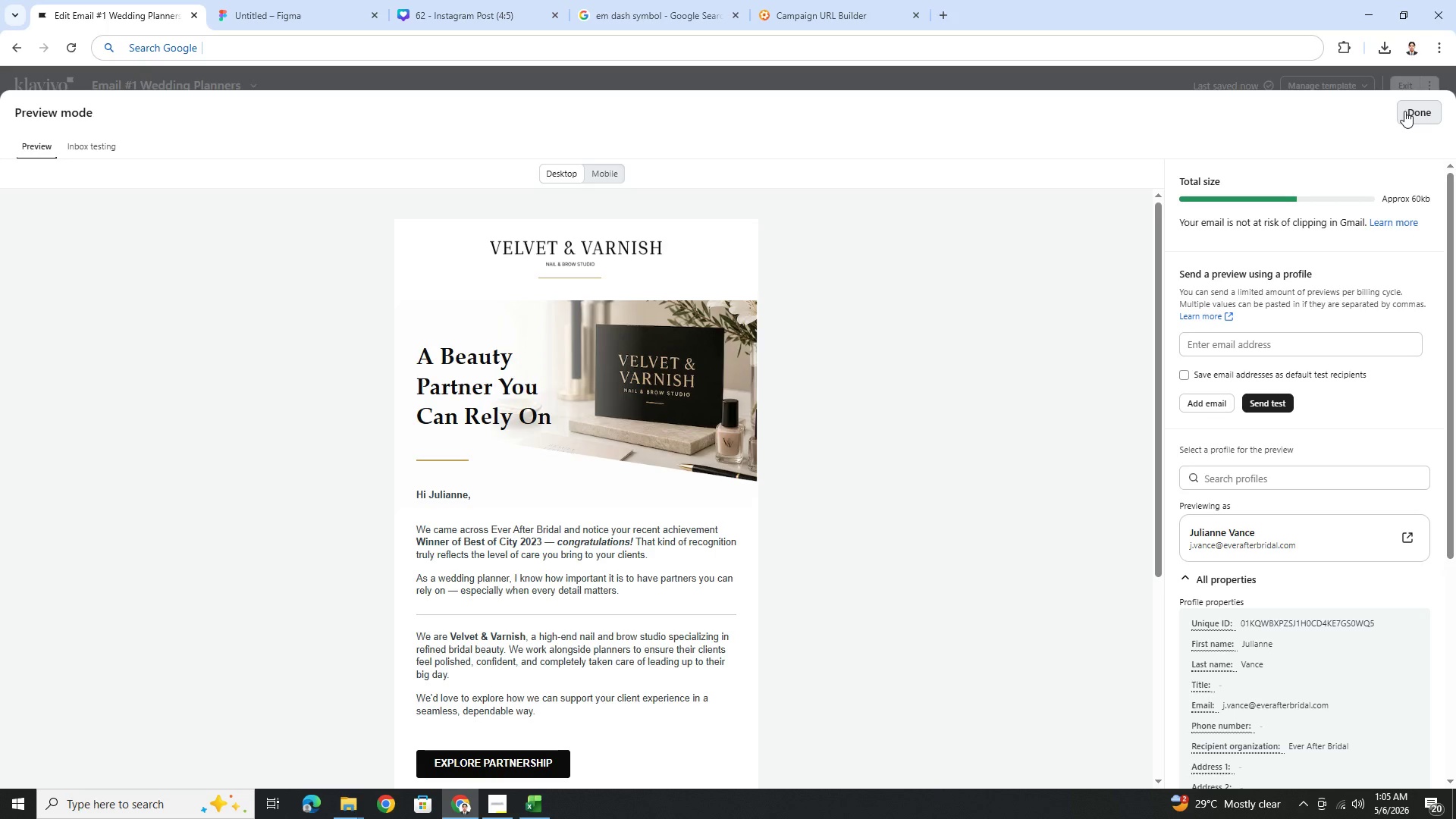 
wait(5.91)
 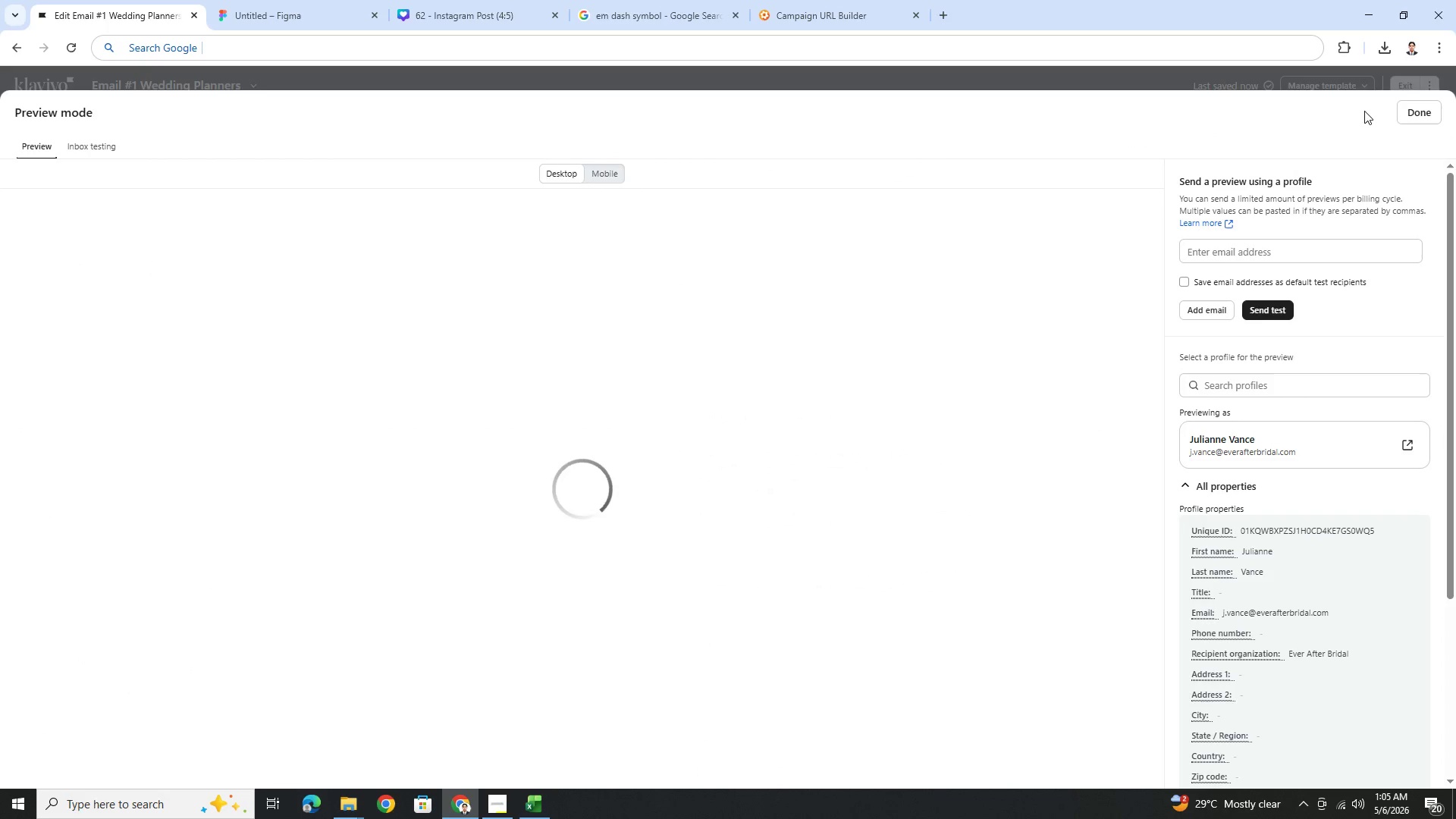 
left_click([1404, 111])
 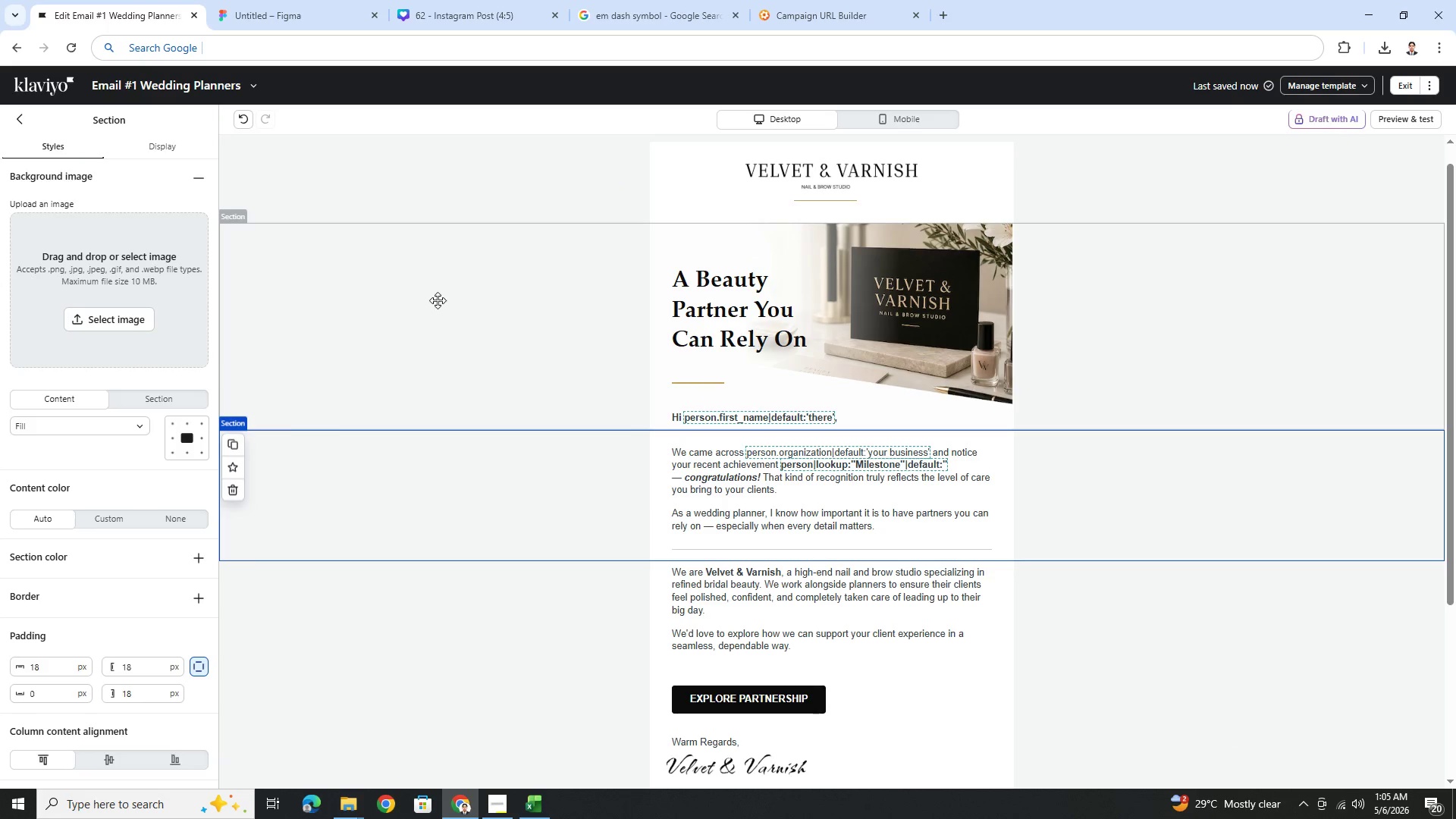 
left_click([438, 300])
 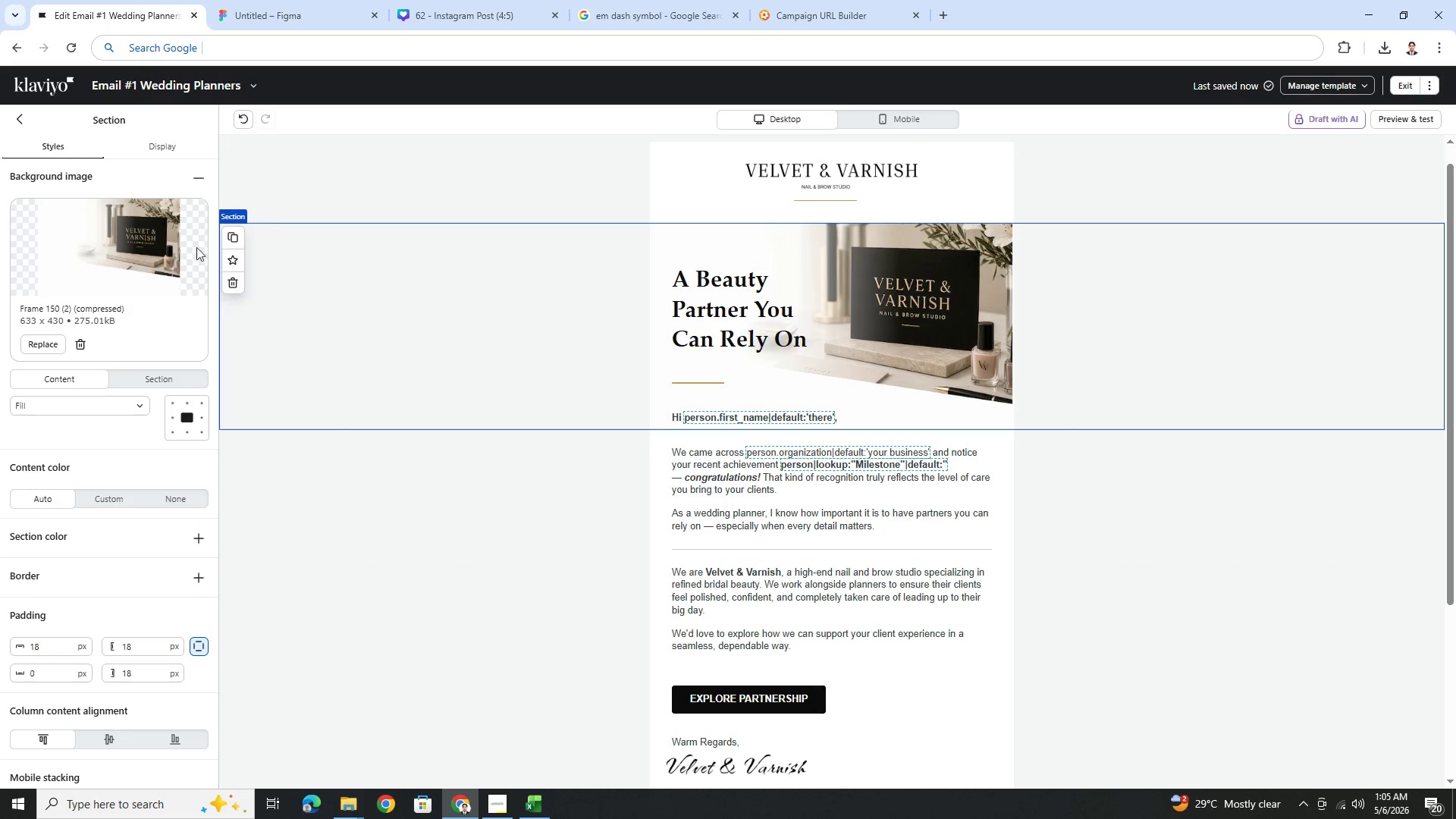 
left_click([237, 243])
 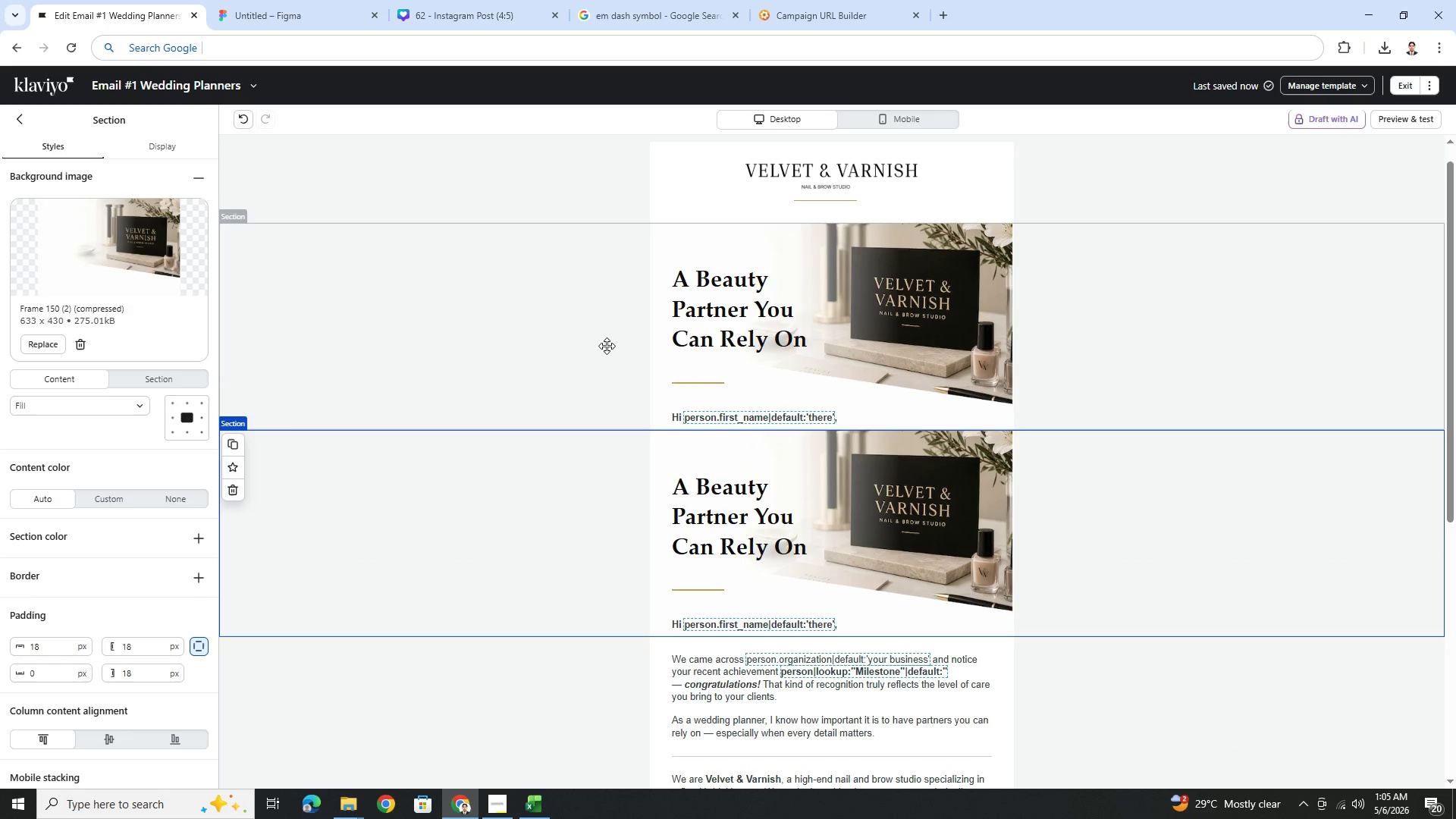 
left_click([518, 536])
 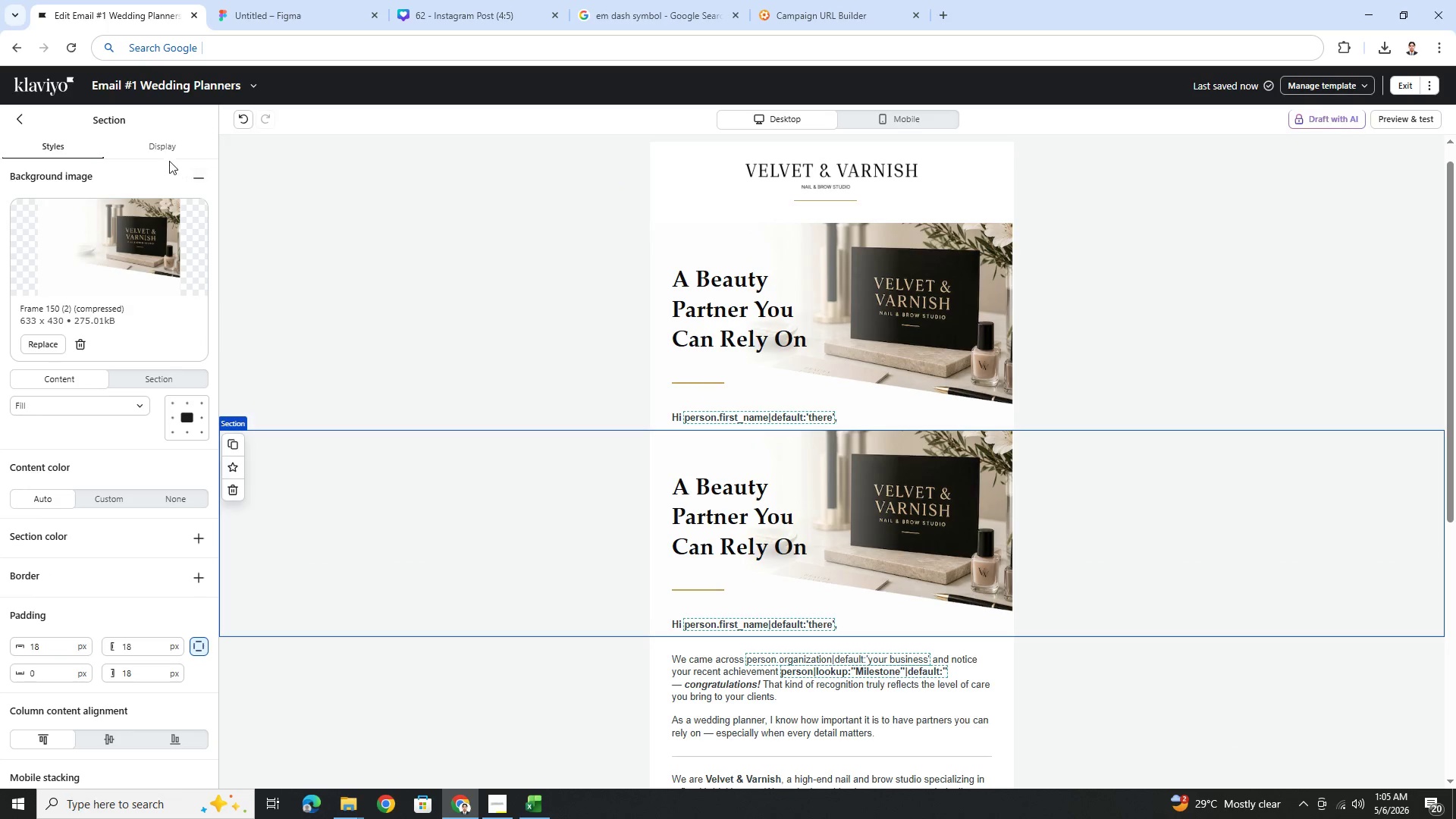 
left_click([168, 155])
 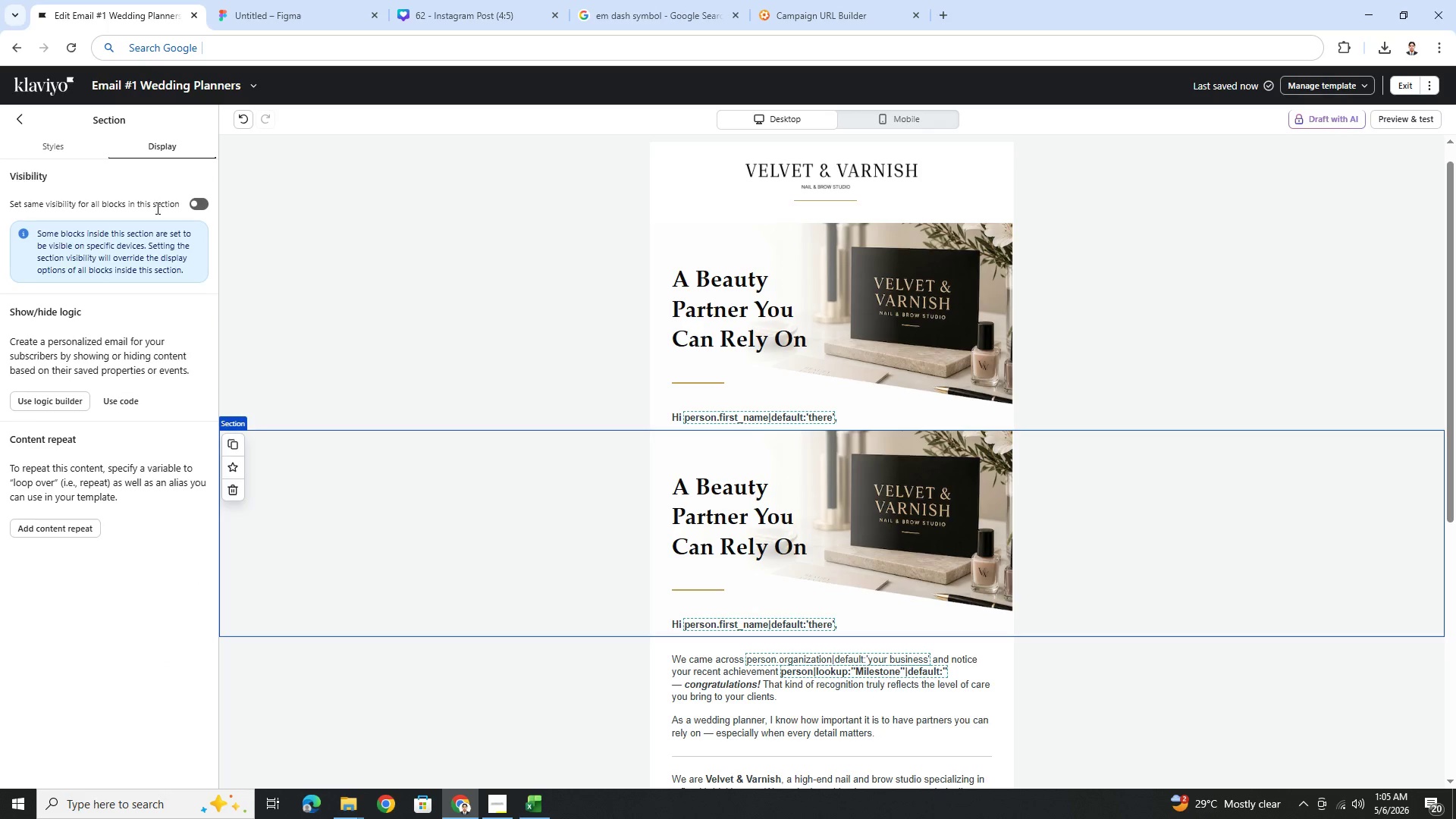 
left_click([196, 208])
 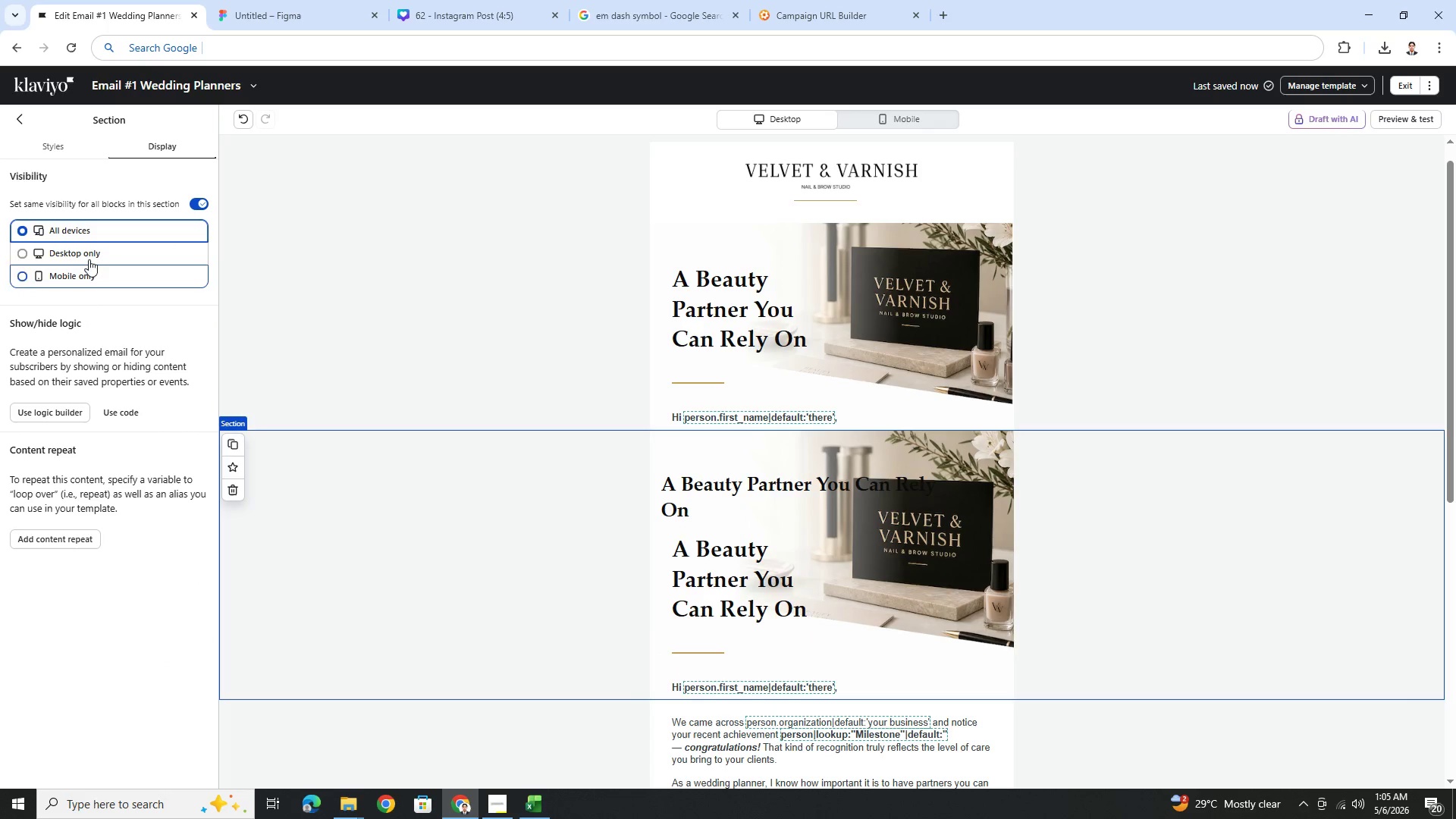 
left_click([89, 251])
 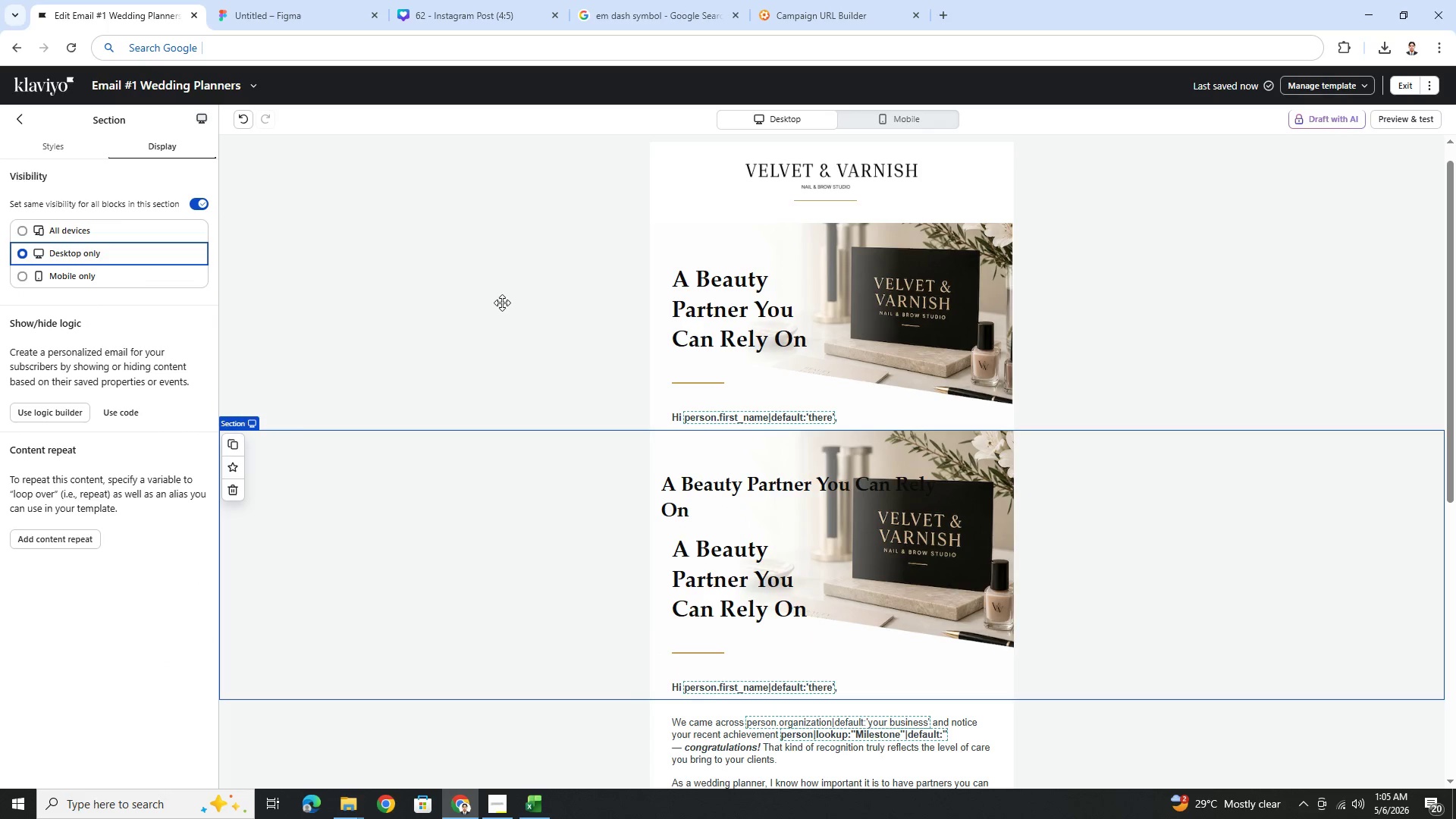 
left_click([504, 305])
 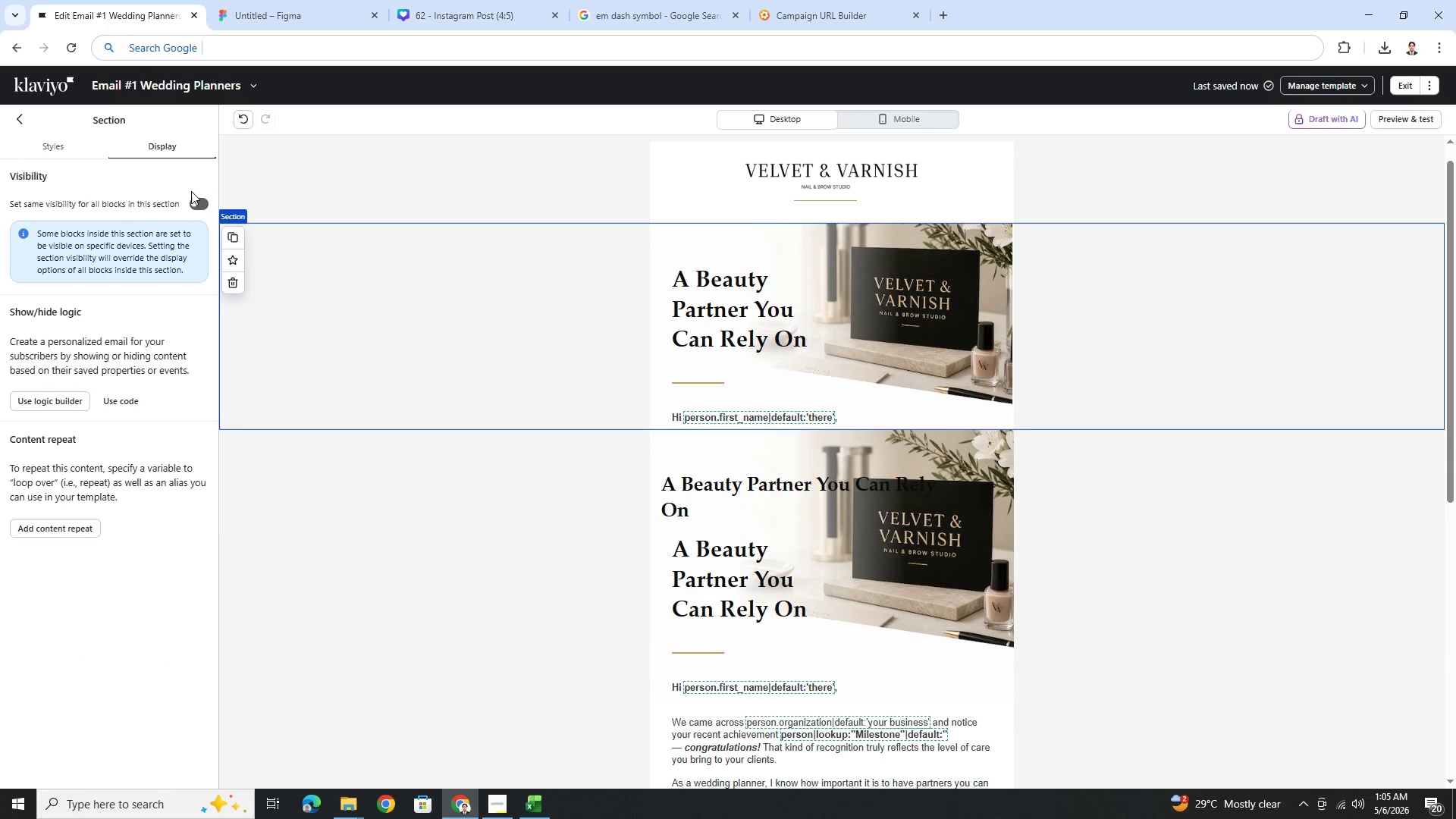 
left_click([196, 207])
 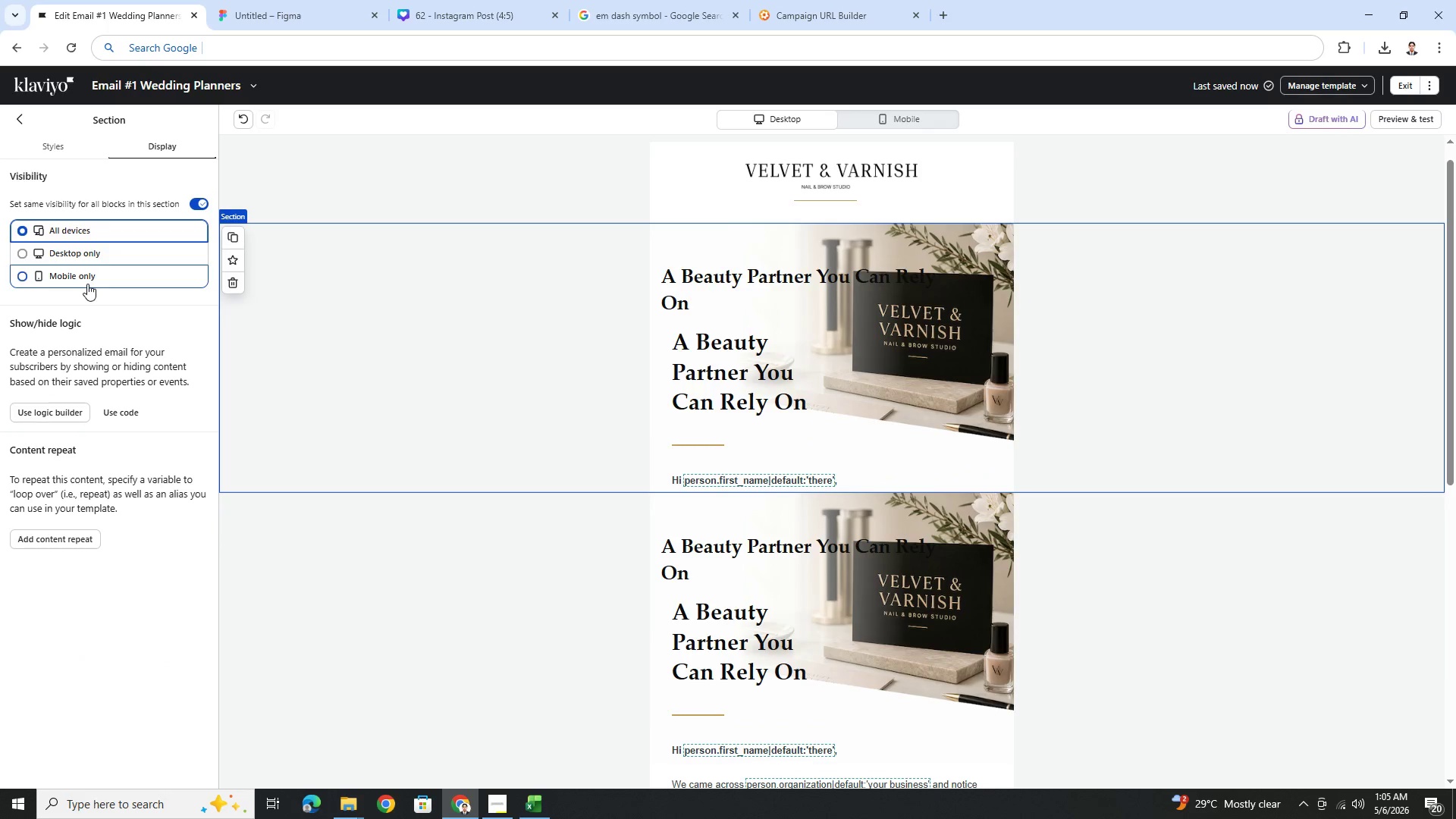 
left_click([87, 277])
 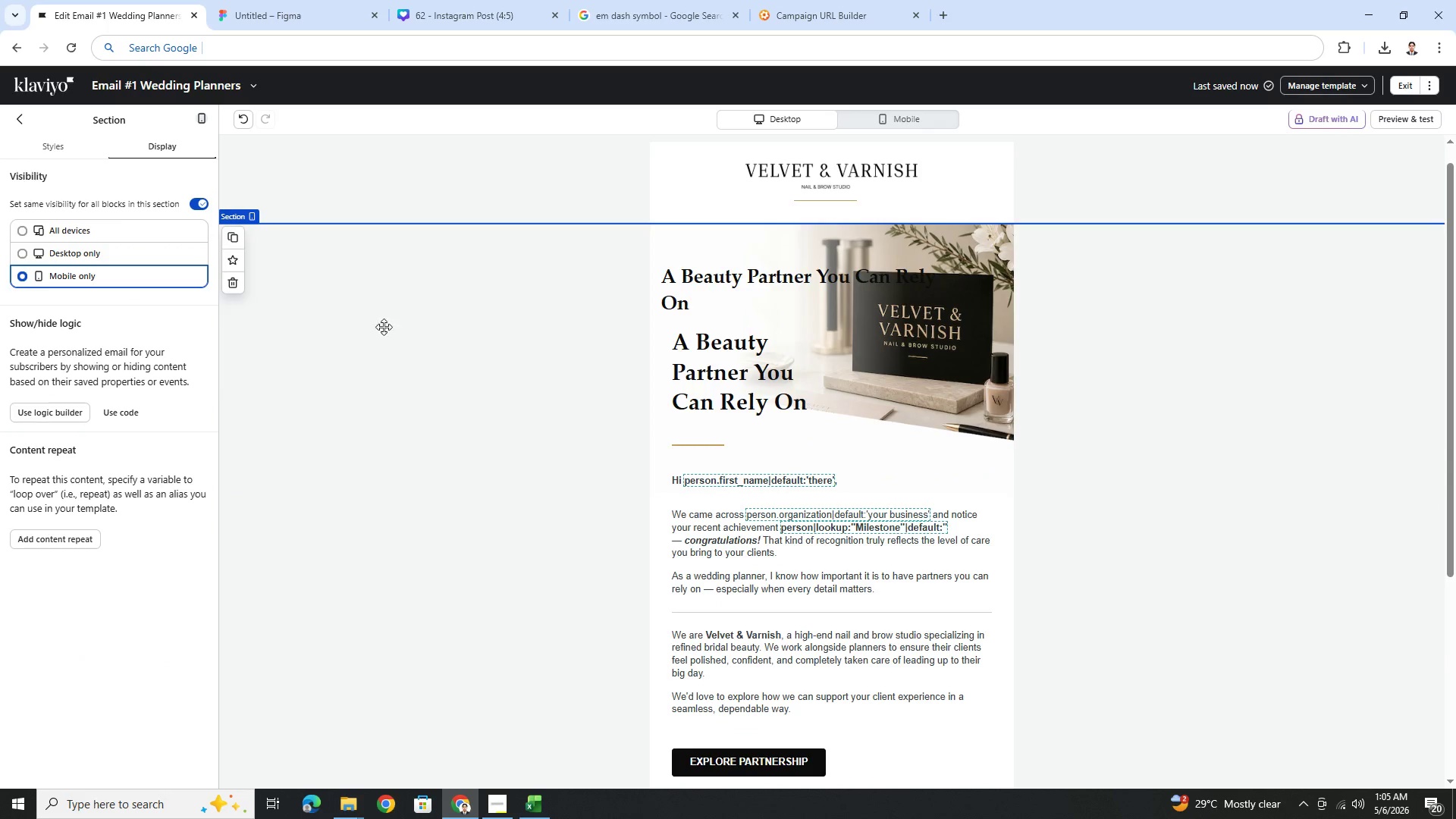 
left_click([708, 283])
 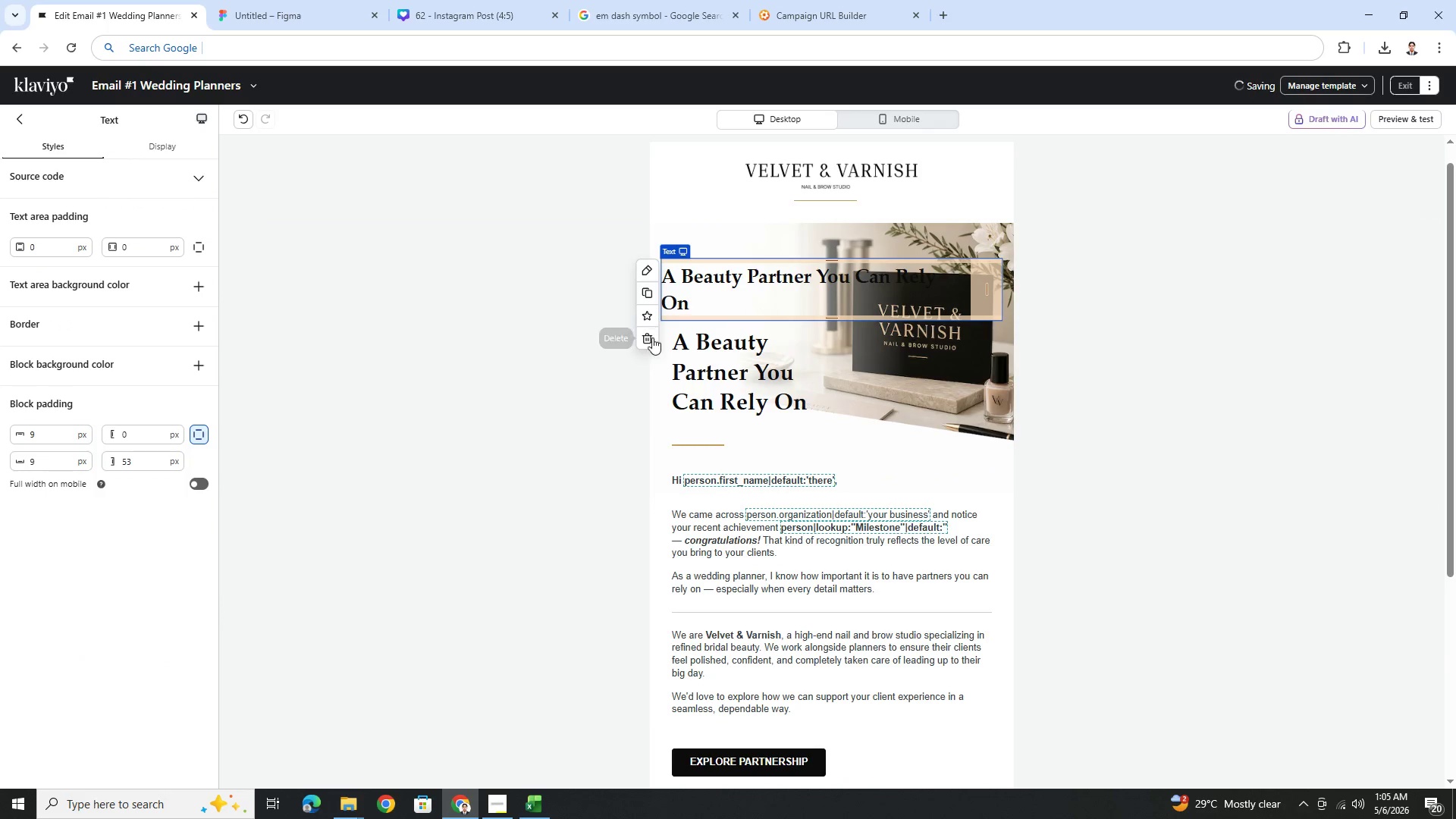 
left_click([651, 339])
 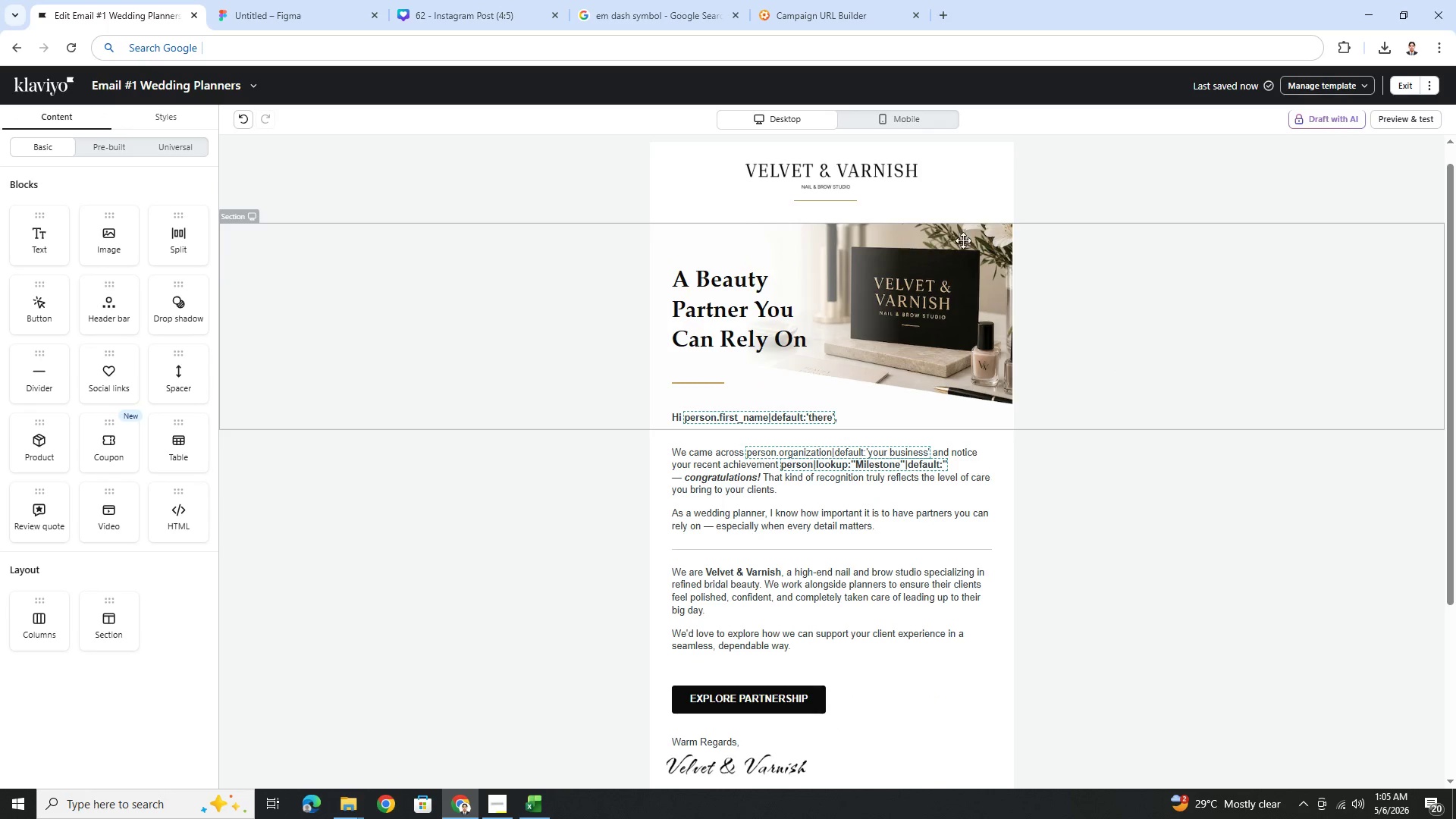 
left_click([890, 125])
 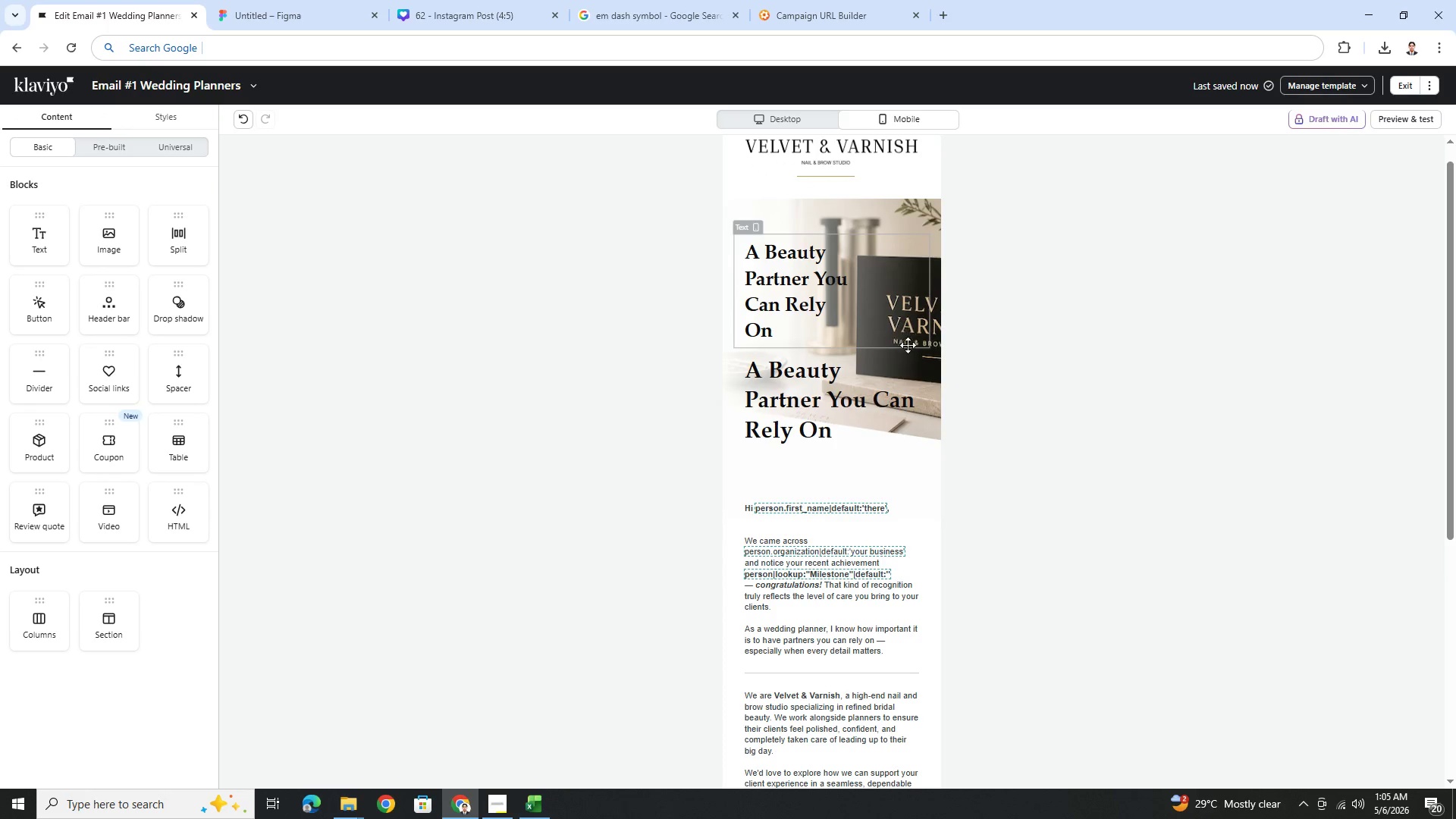 
left_click([824, 302])
 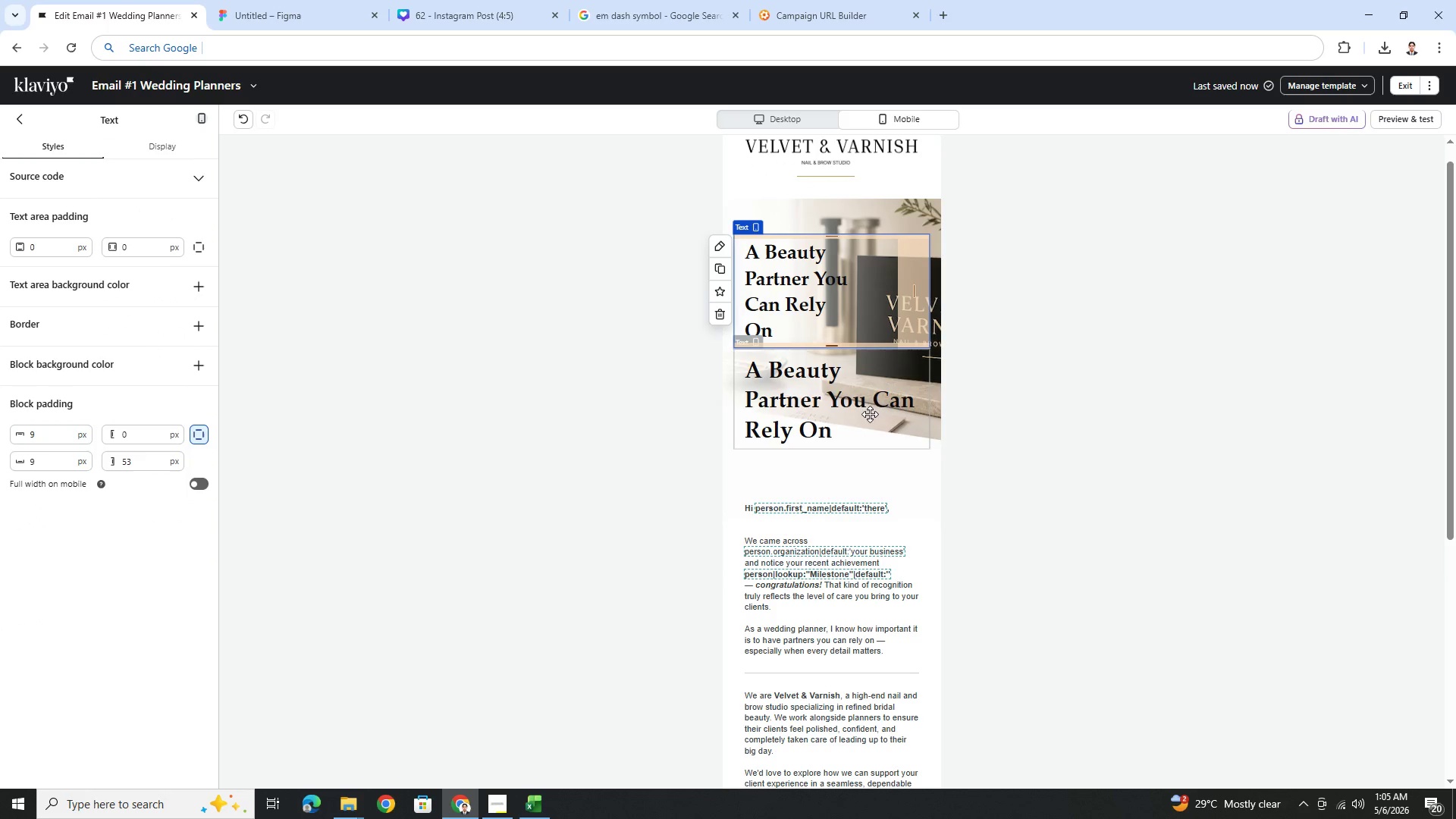 
left_click([865, 423])
 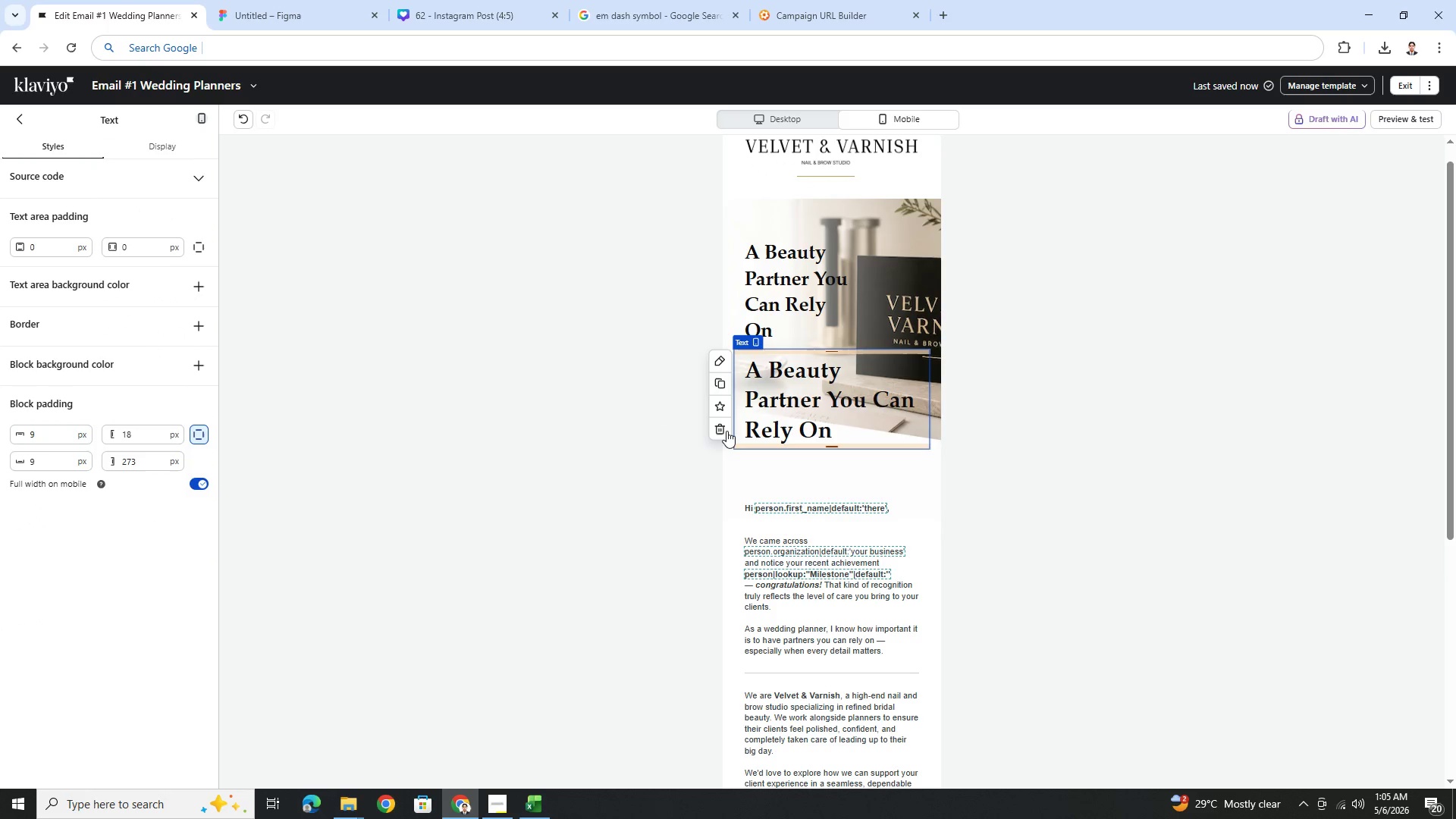 
left_click([726, 428])
 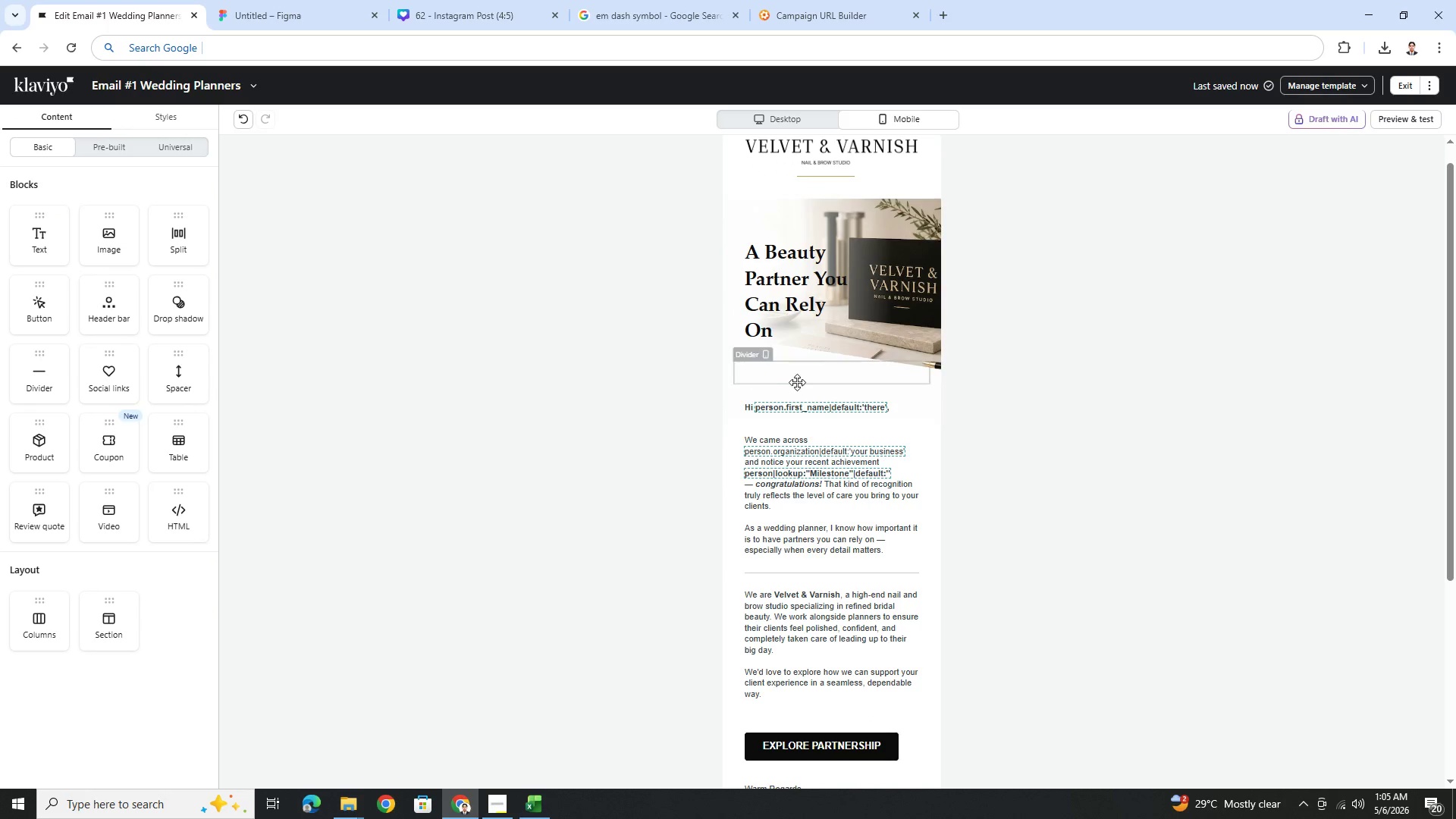 
left_click([801, 377])
 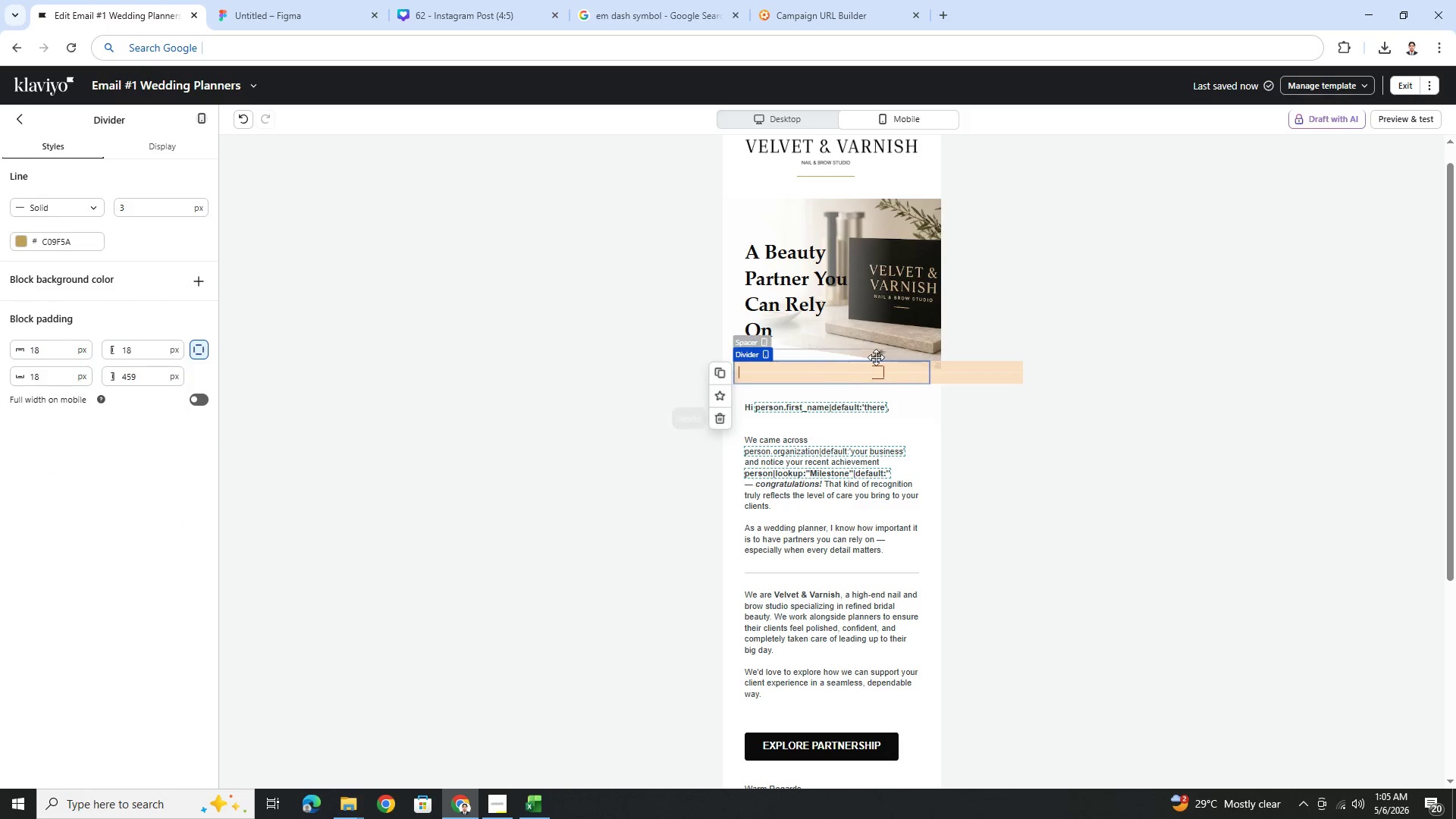 
left_click([1070, 385])
 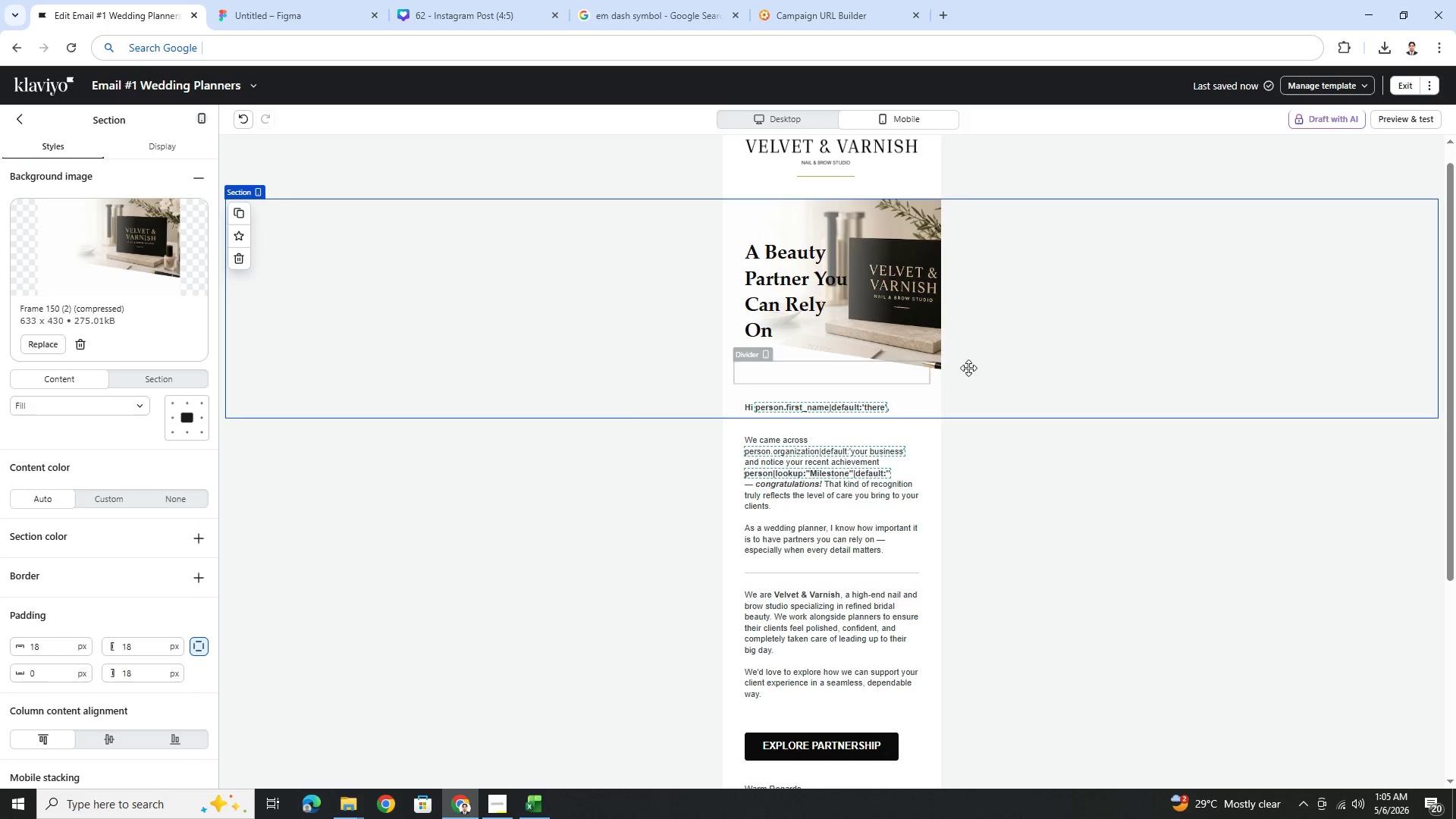 
left_click([903, 370])
 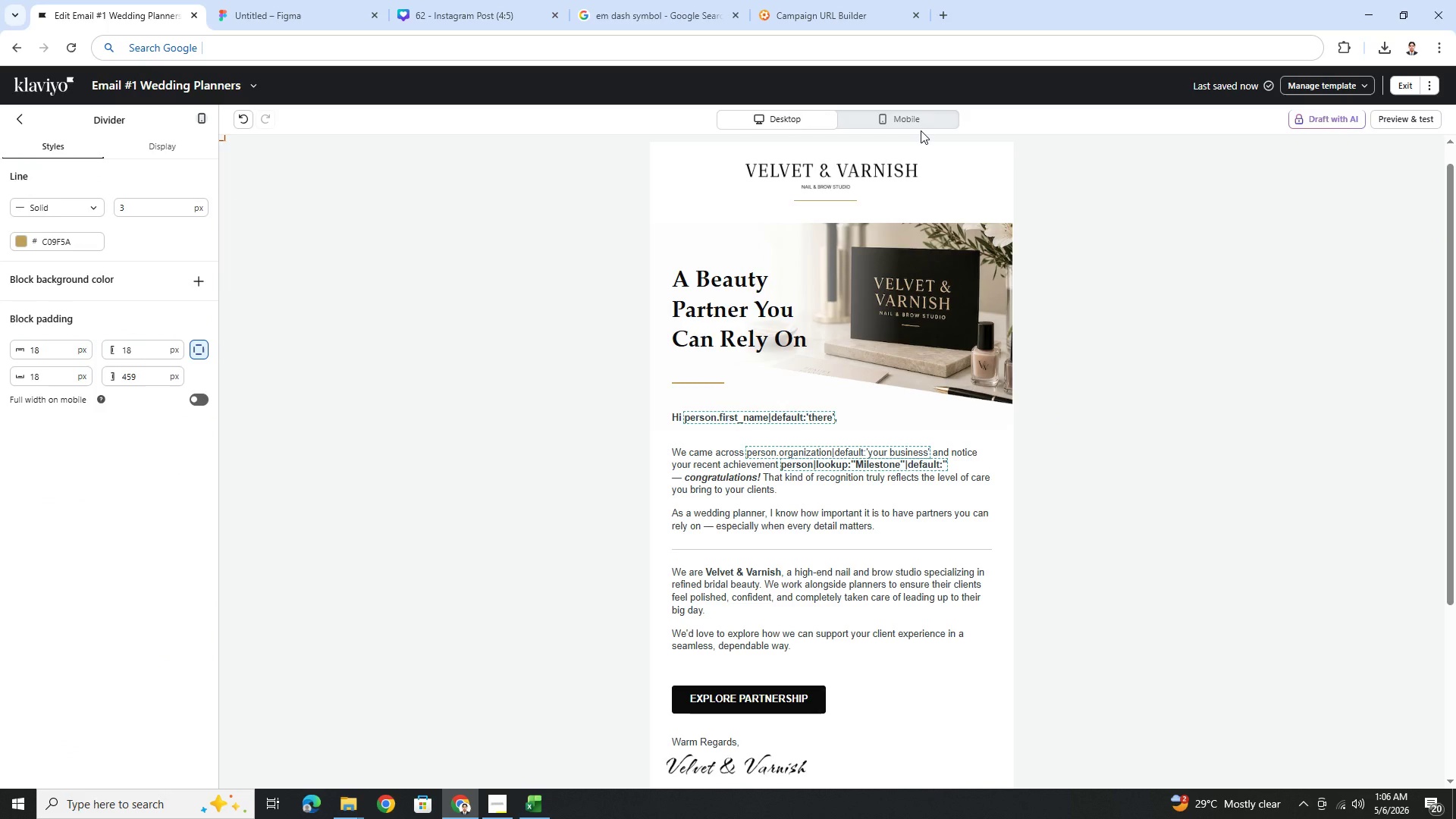 
wait(5.34)
 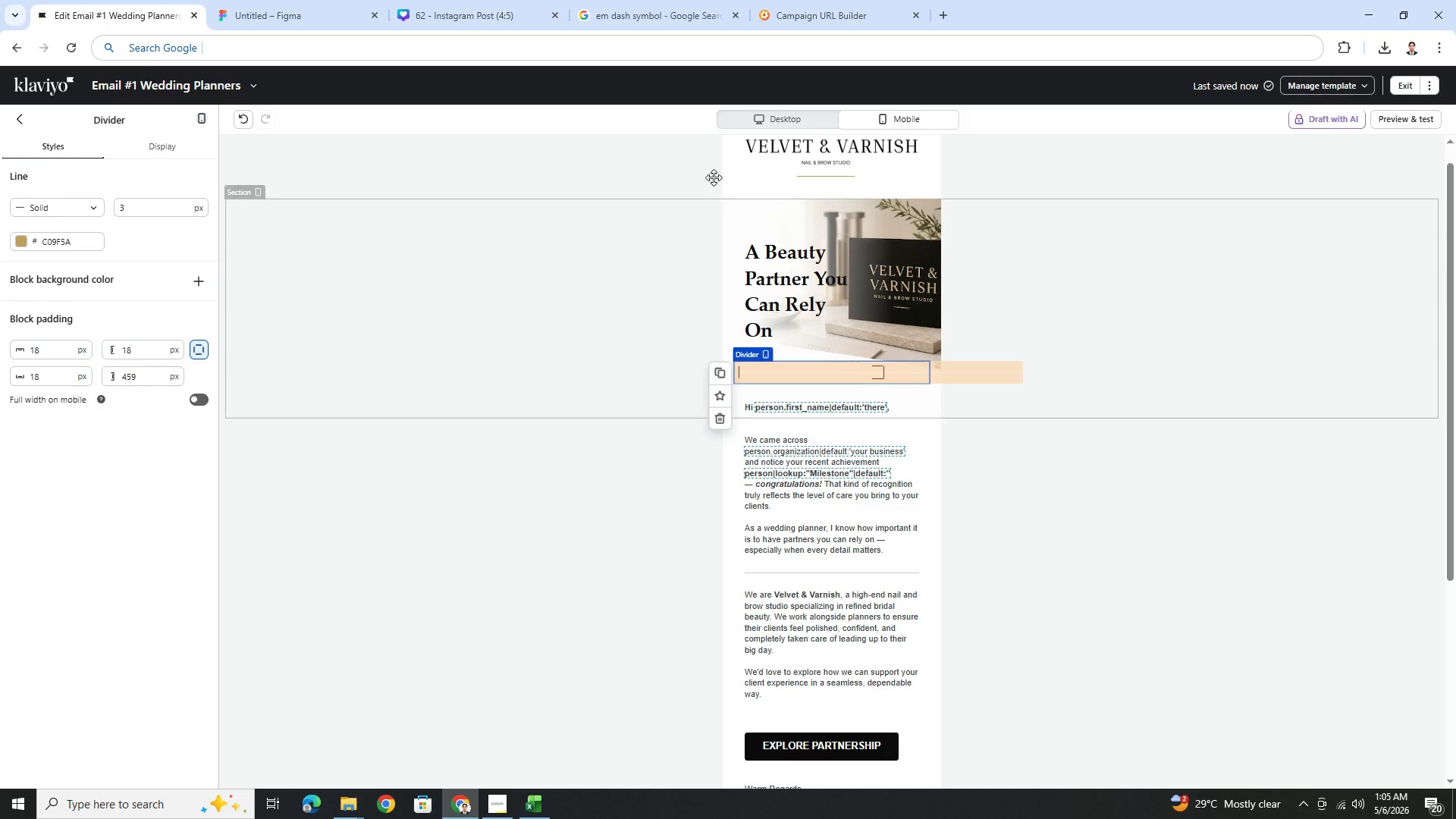 
left_click([921, 121])
 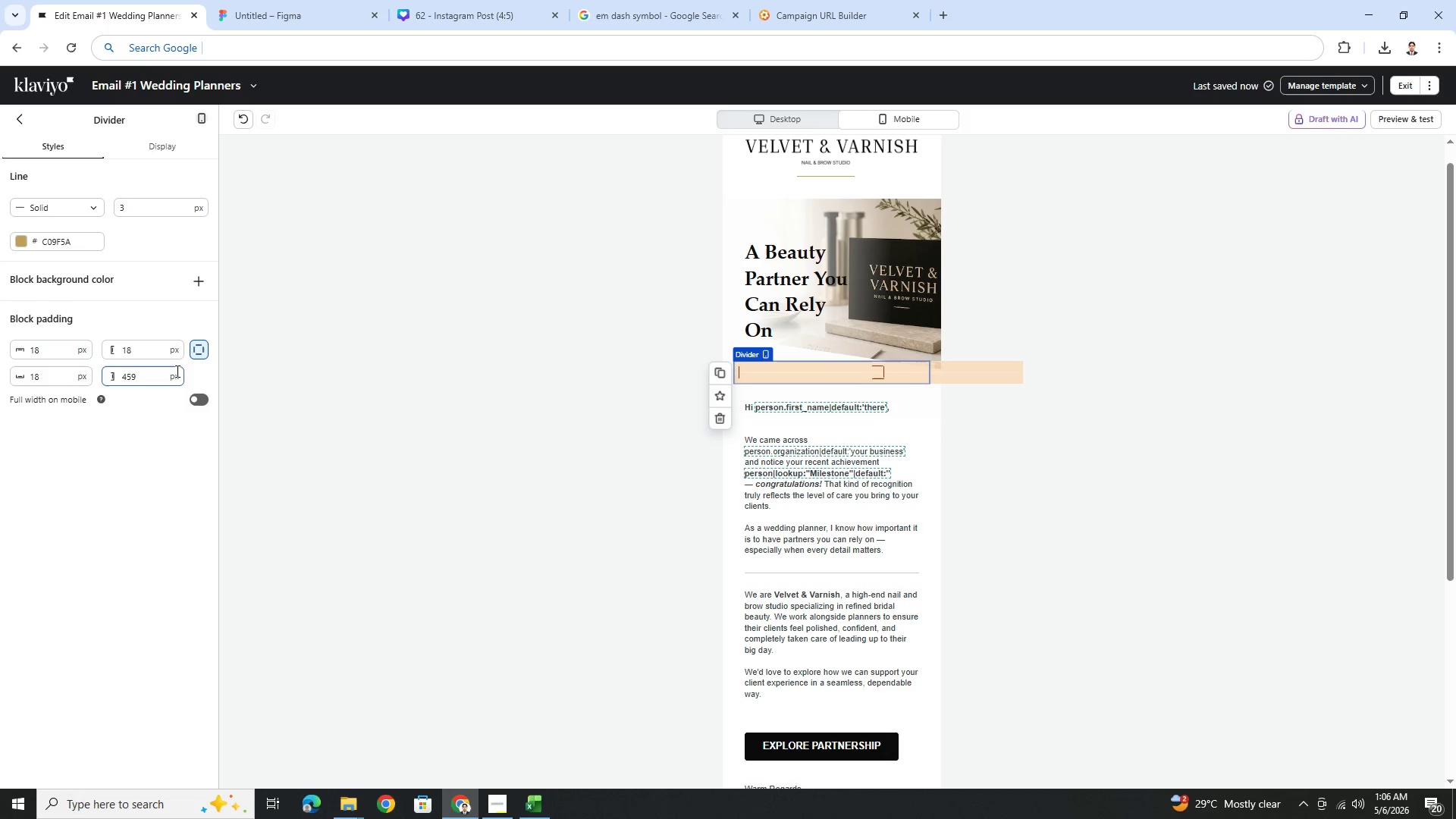 
double_click([144, 378])
 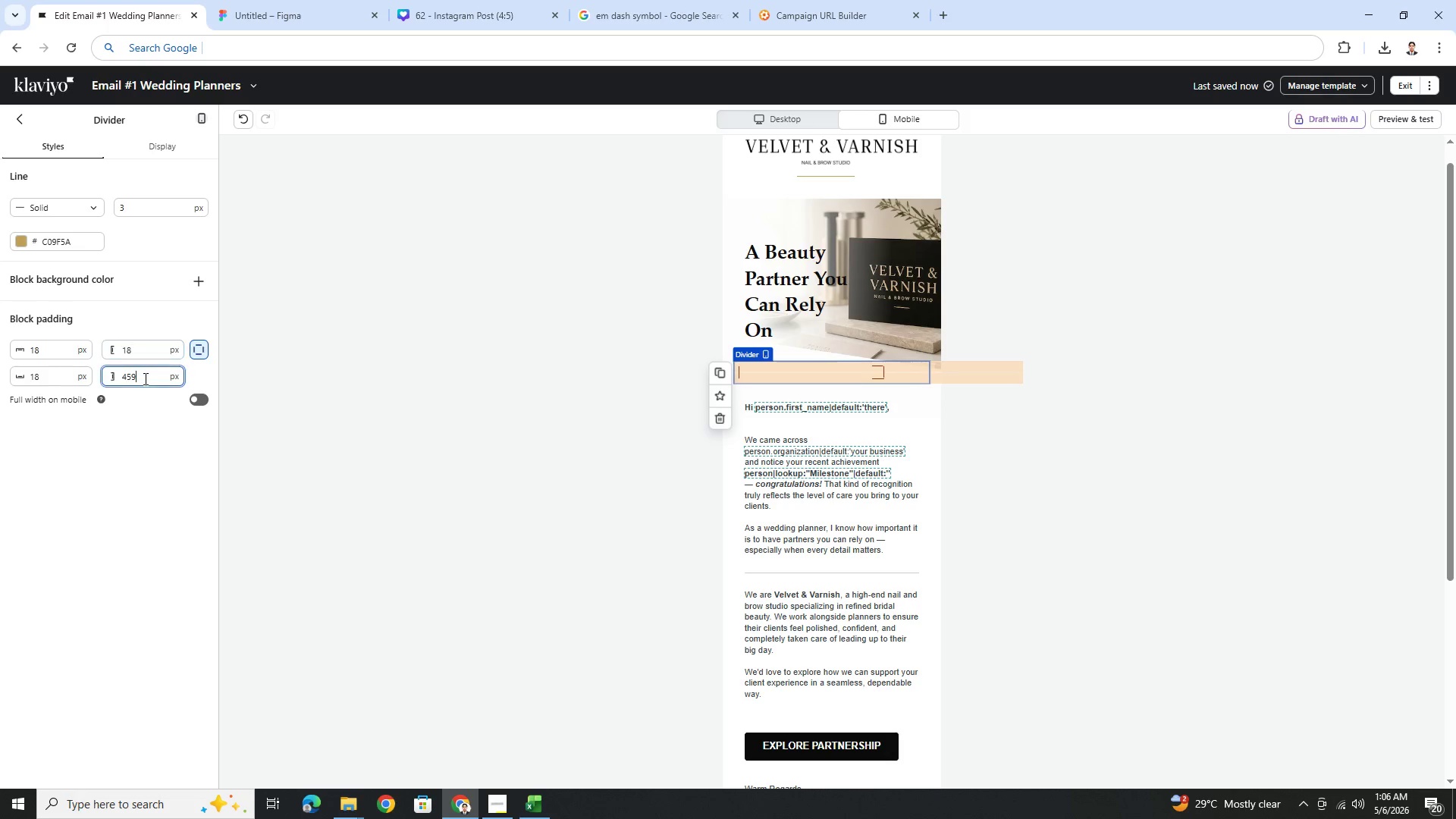 
triple_click([144, 378])
 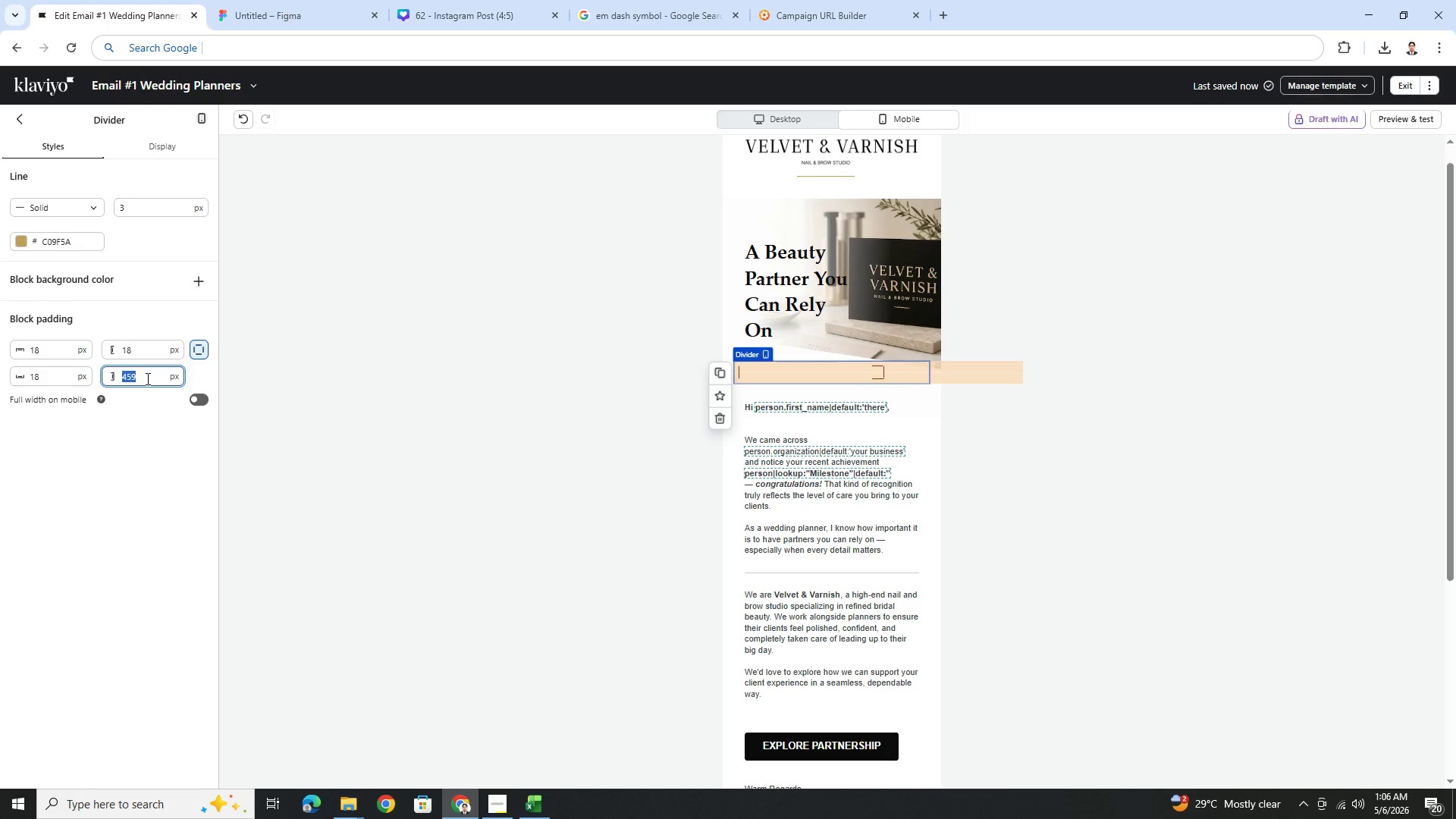 
key(Numpad1)
 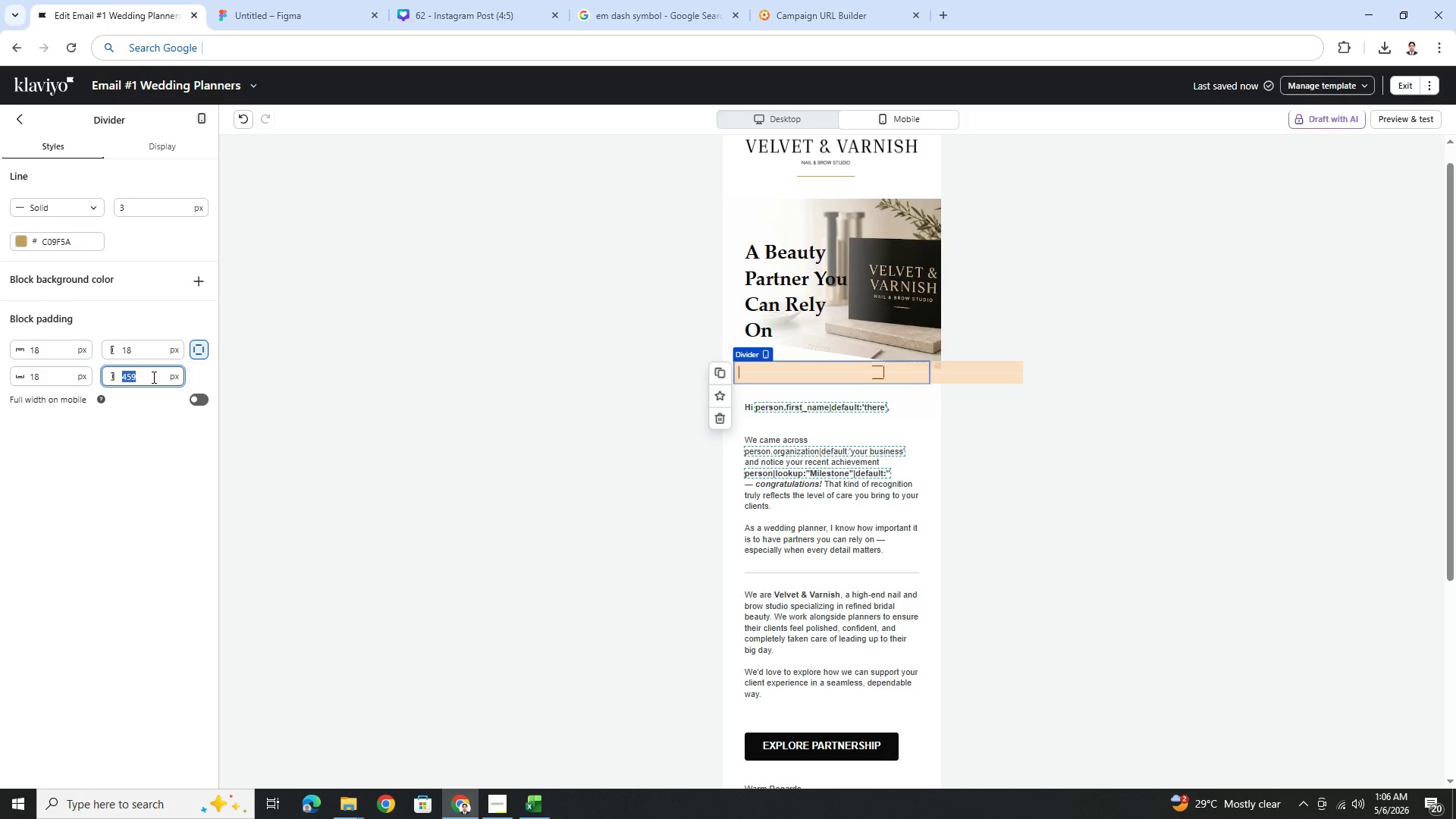 
key(Numpad8)
 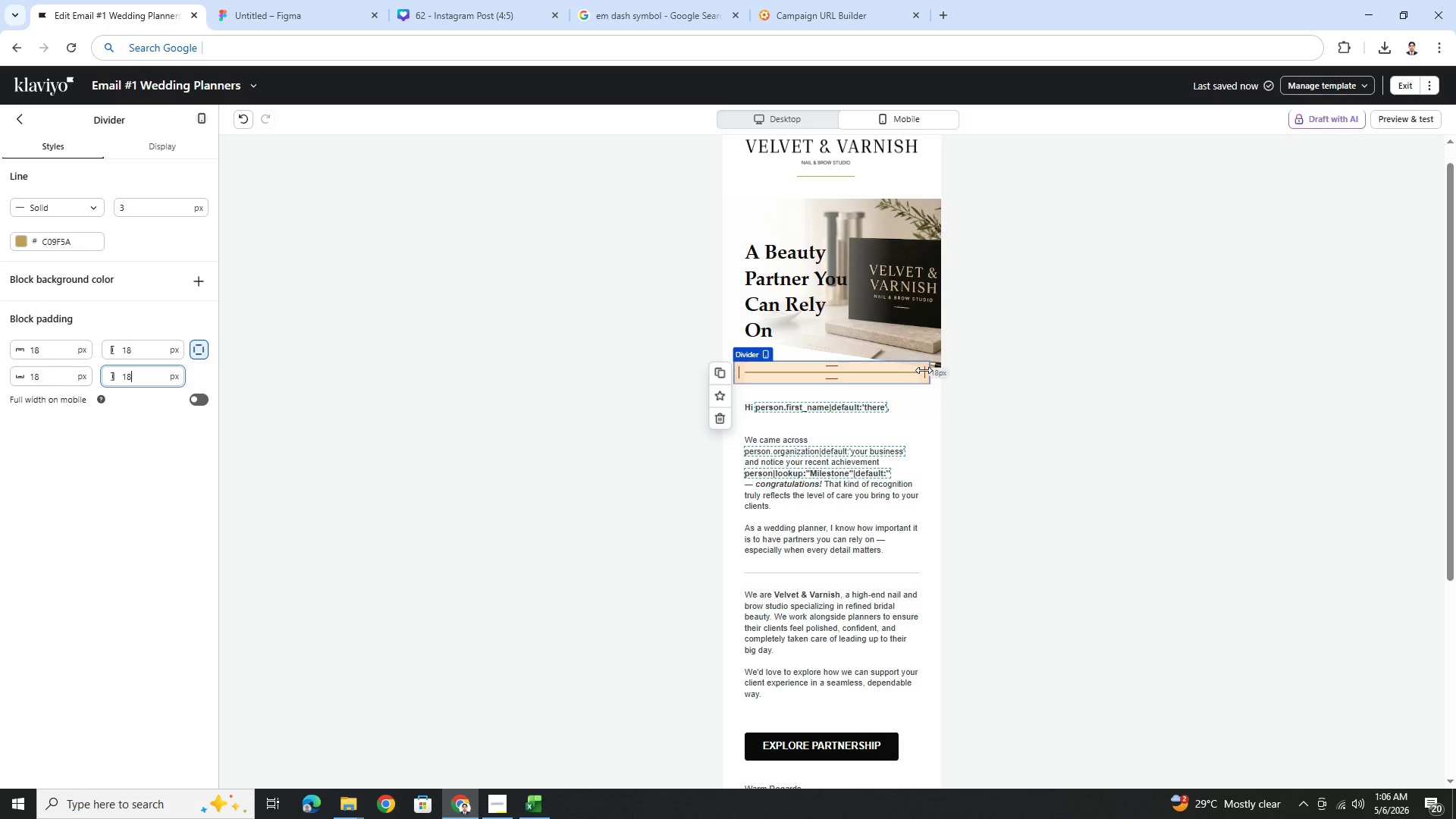 
left_click_drag(start_coordinate=[924, 370], to_coordinate=[799, 376])
 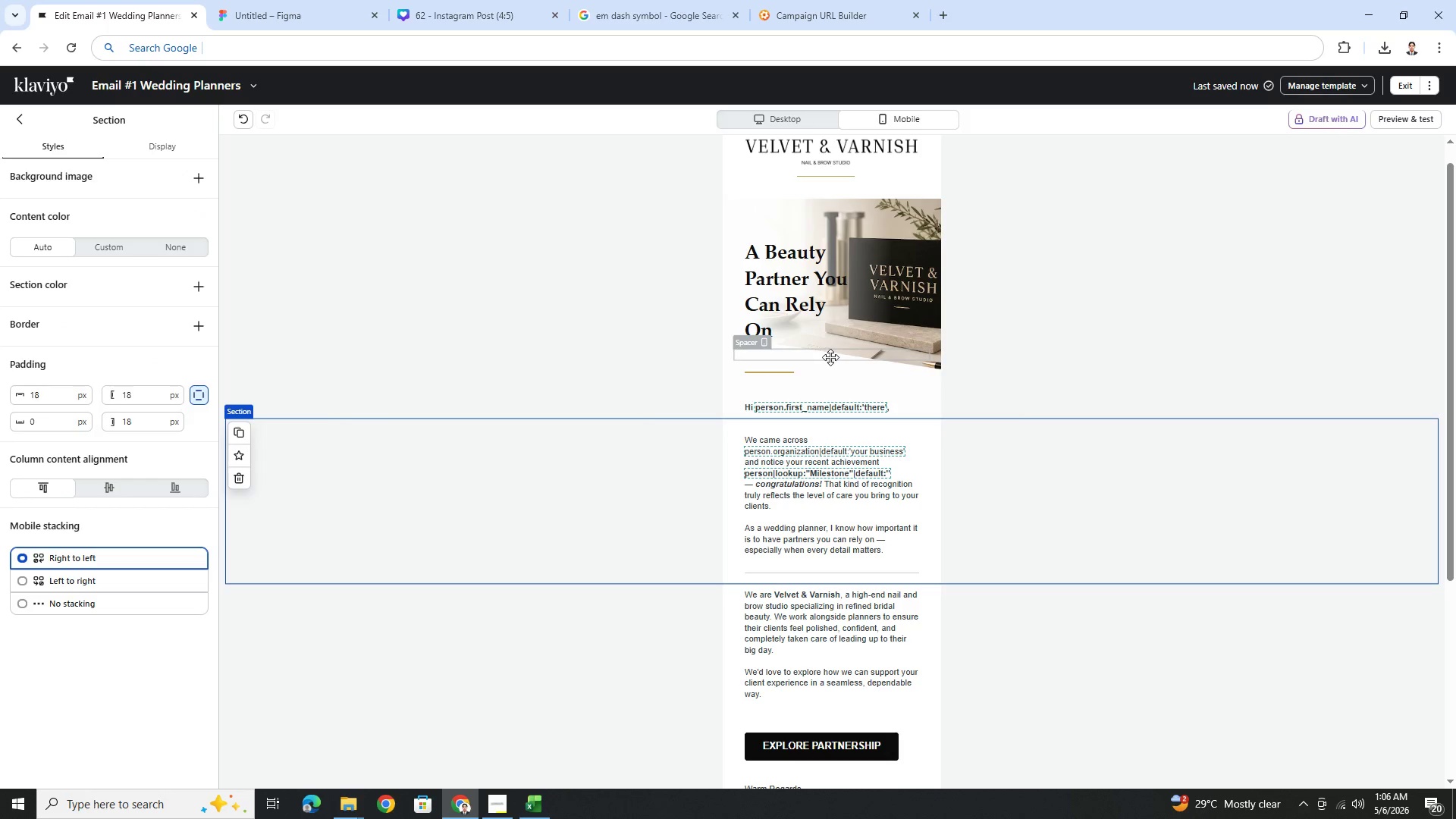 
left_click([801, 218])
 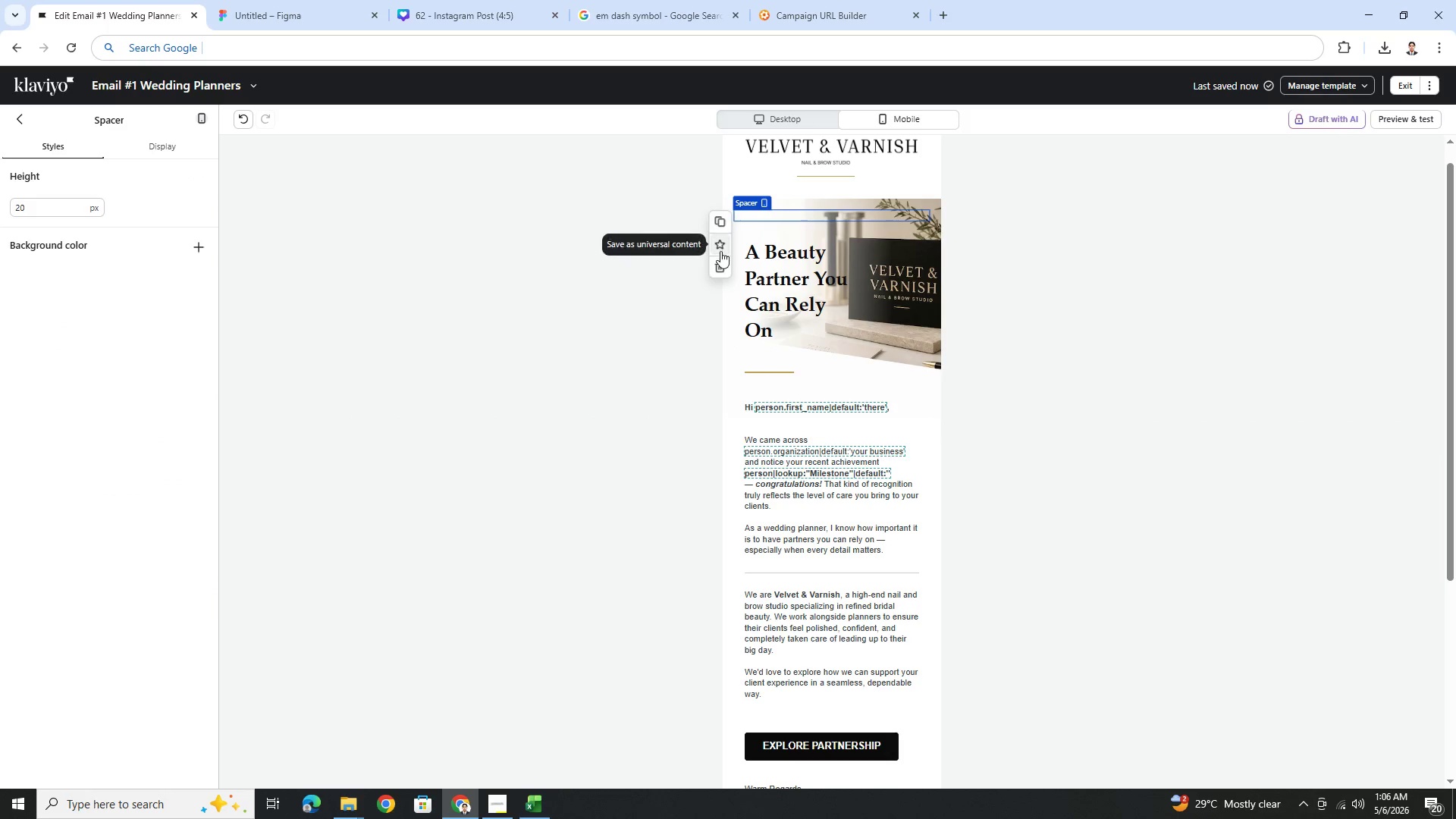 
left_click([722, 258])
 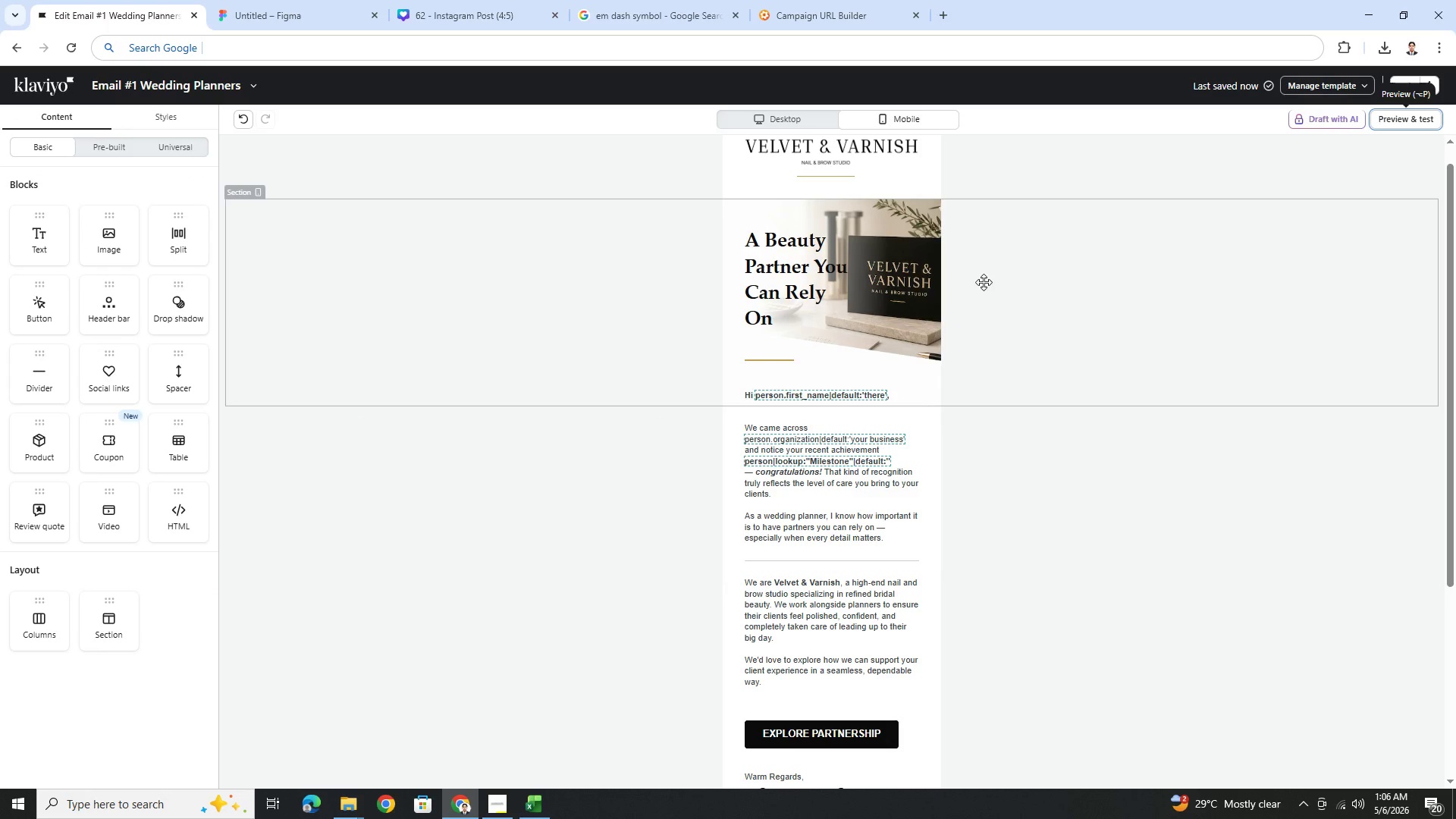 
left_click([809, 280])
 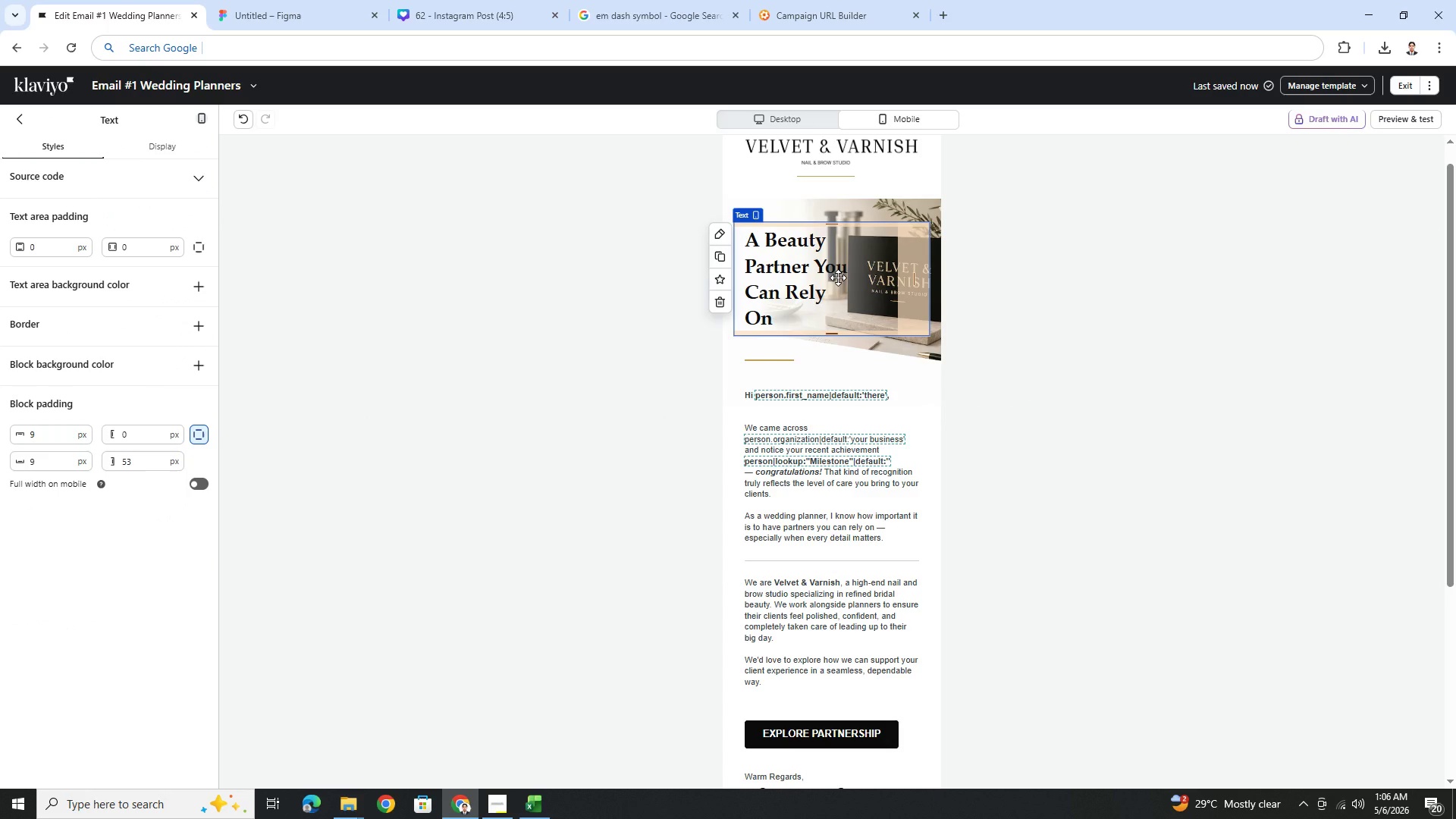 
double_click([838, 278])
 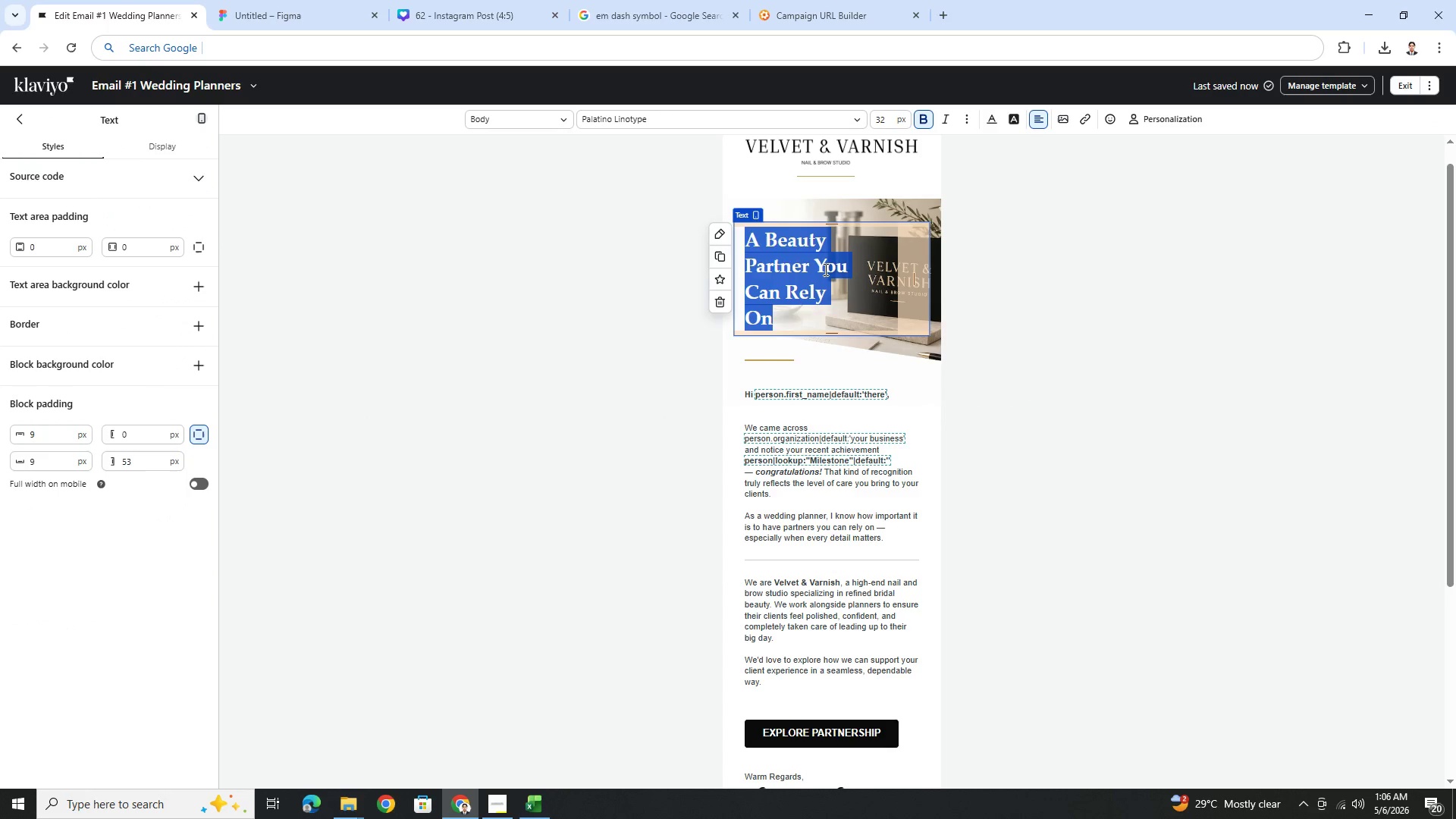 
left_click([821, 268])
 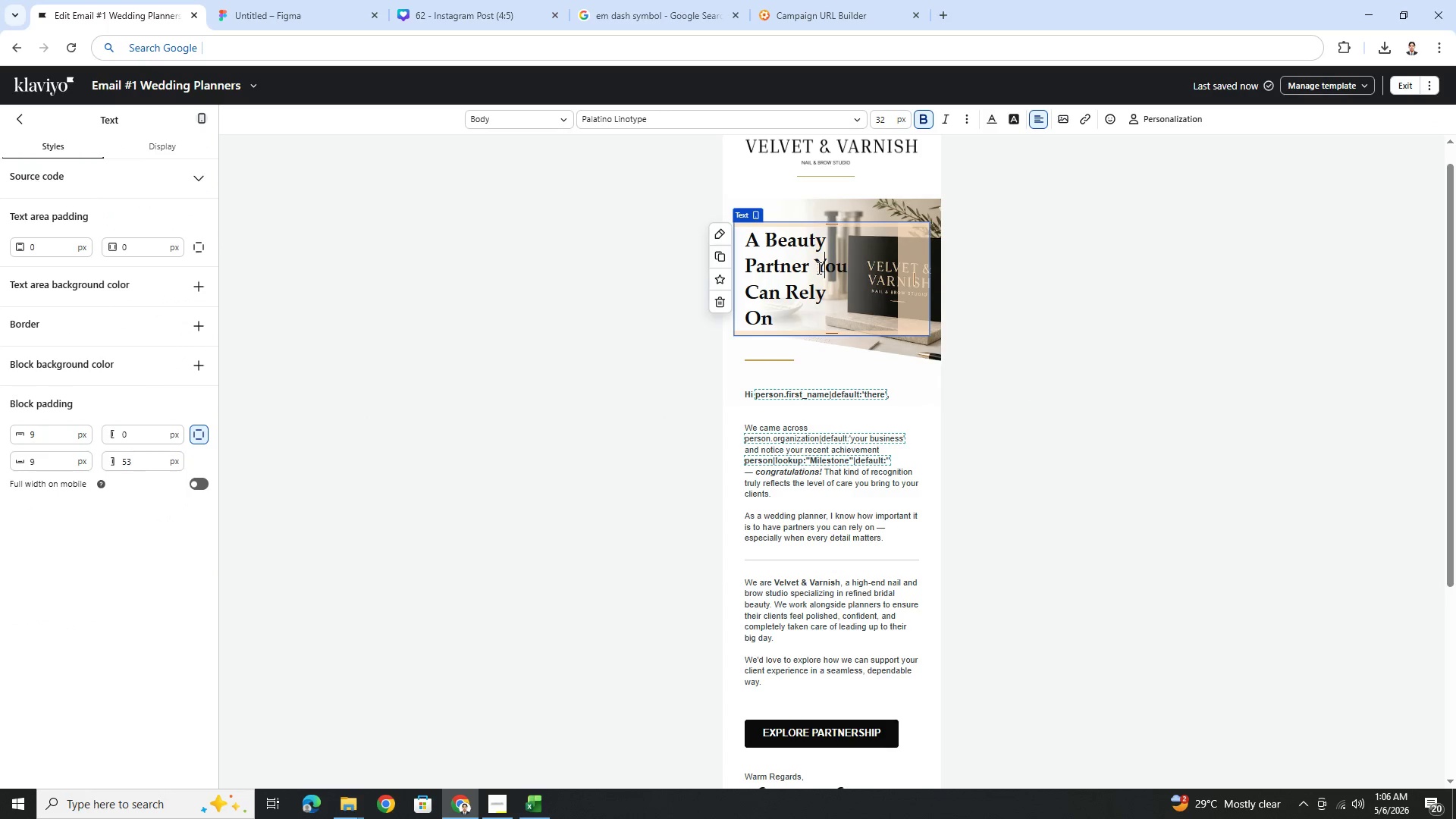 
left_click([817, 268])
 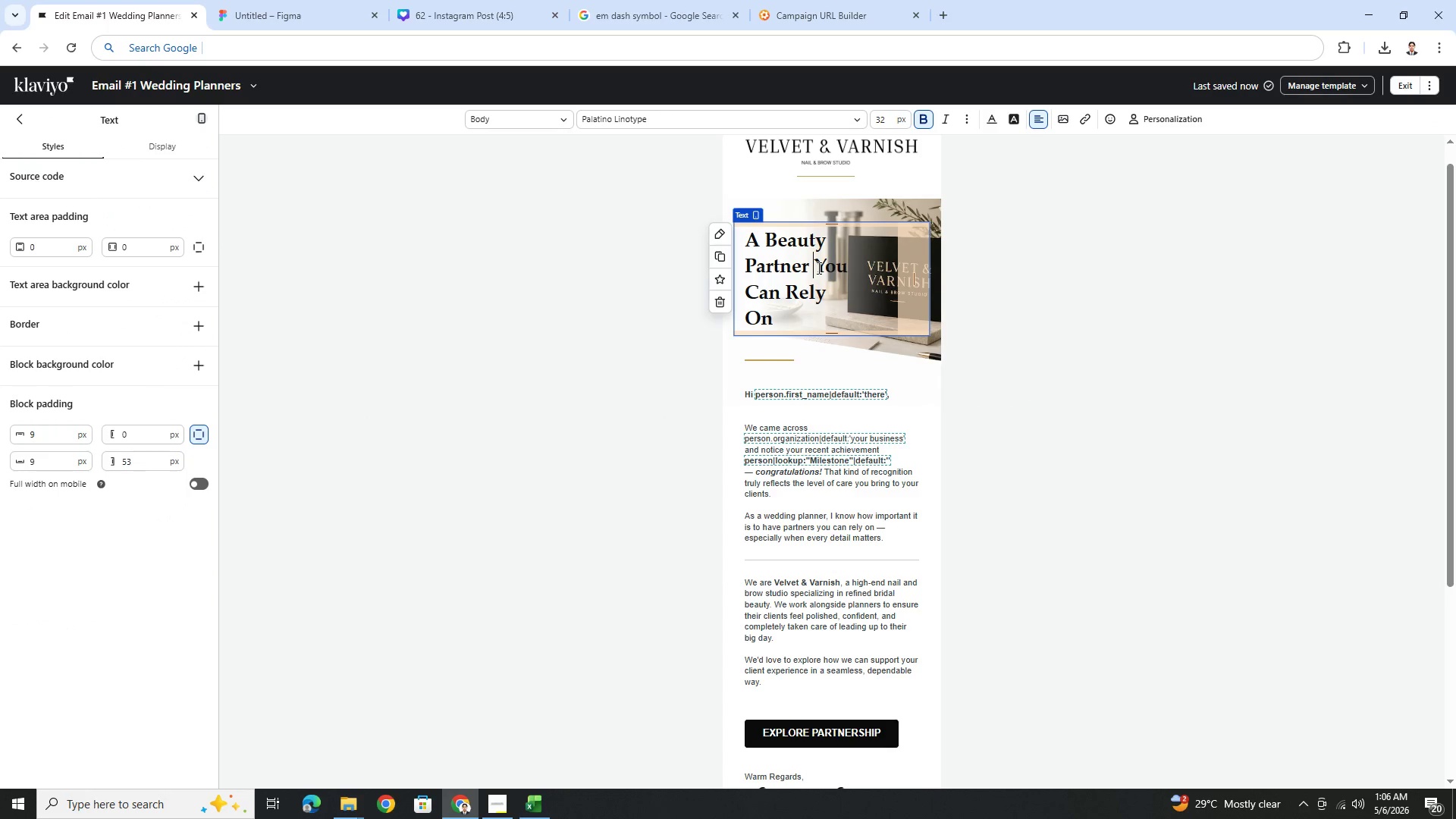 
key(Enter)
 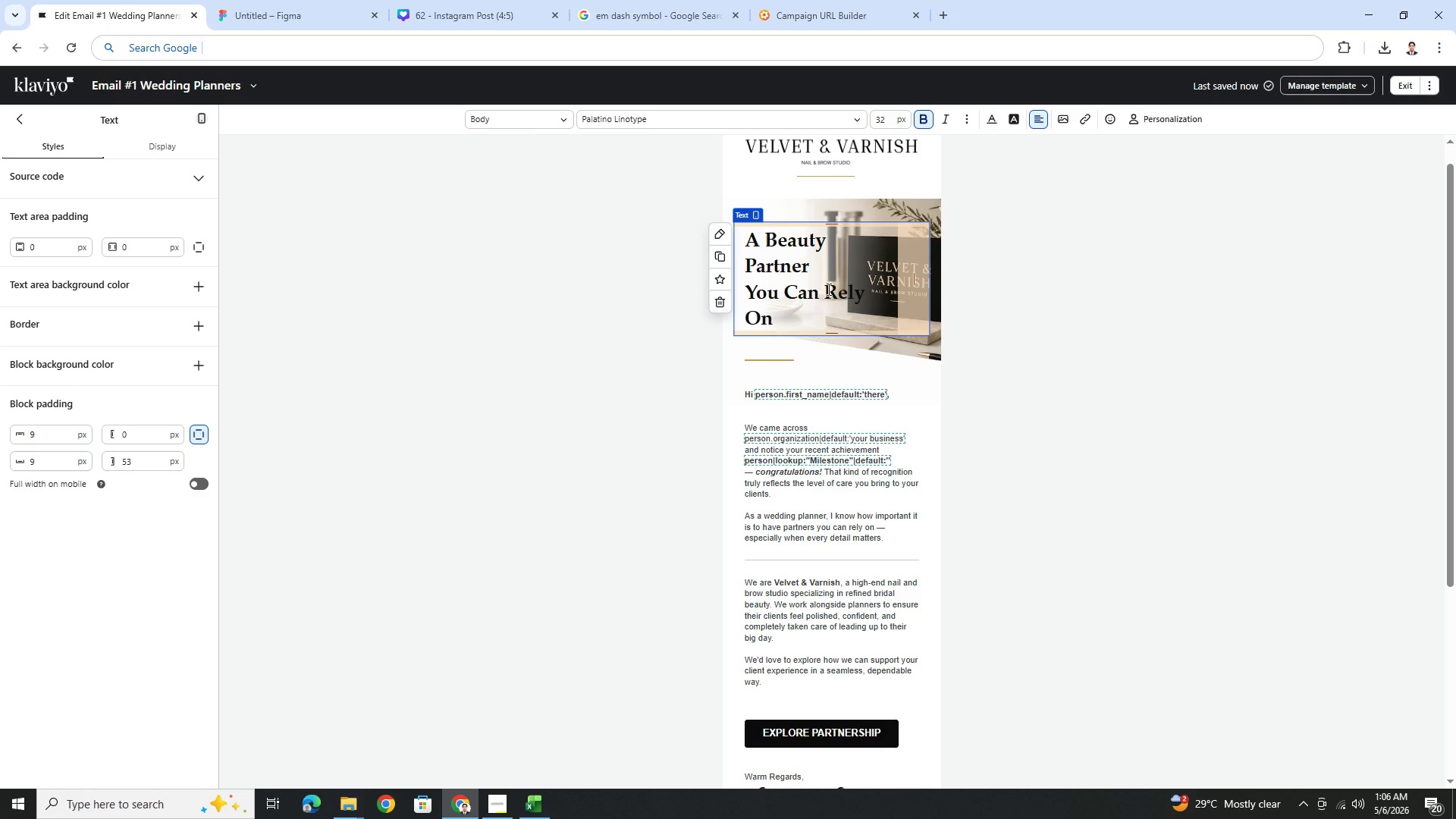 
left_click([827, 289])
 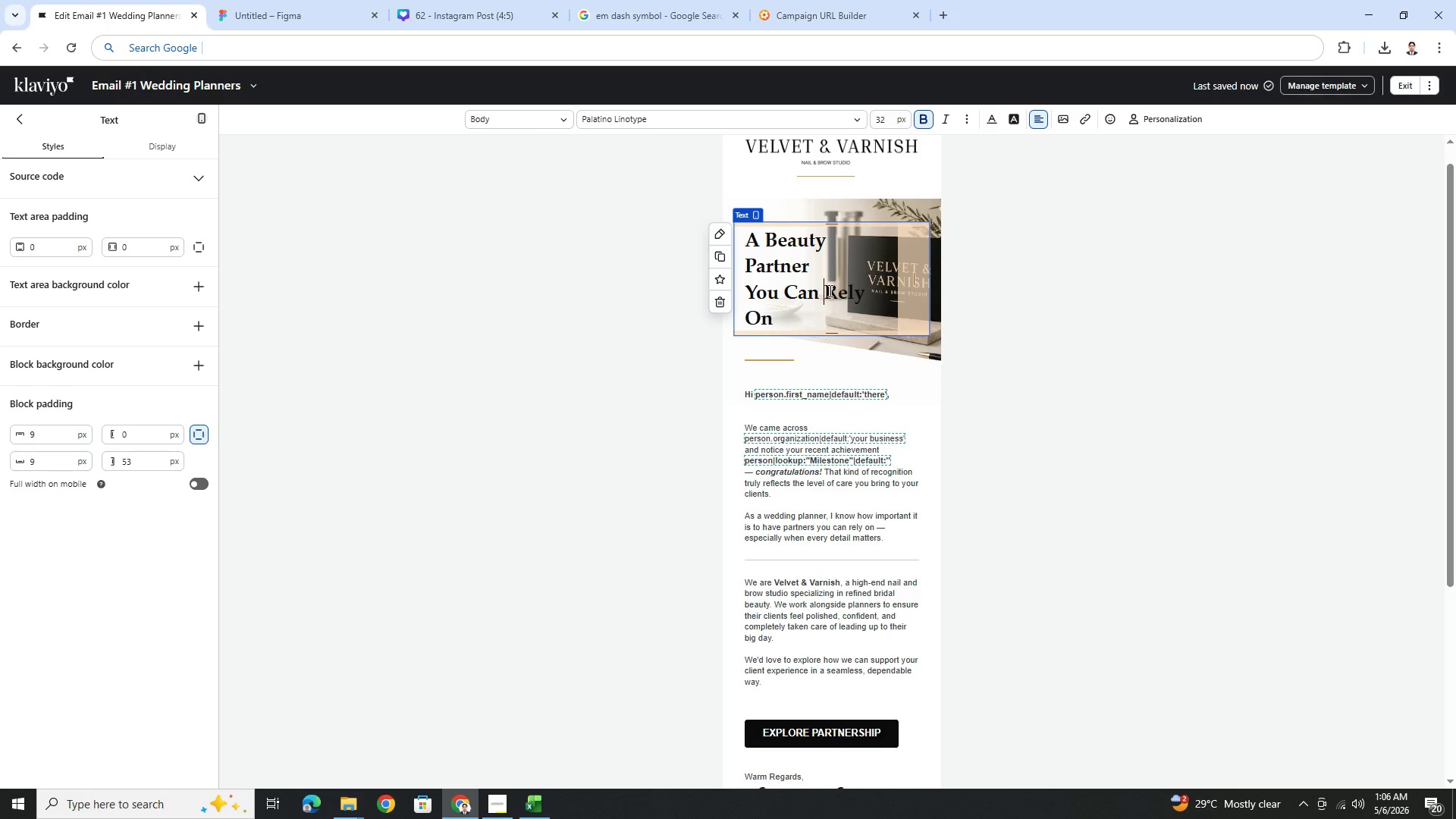 
key(Enter)
 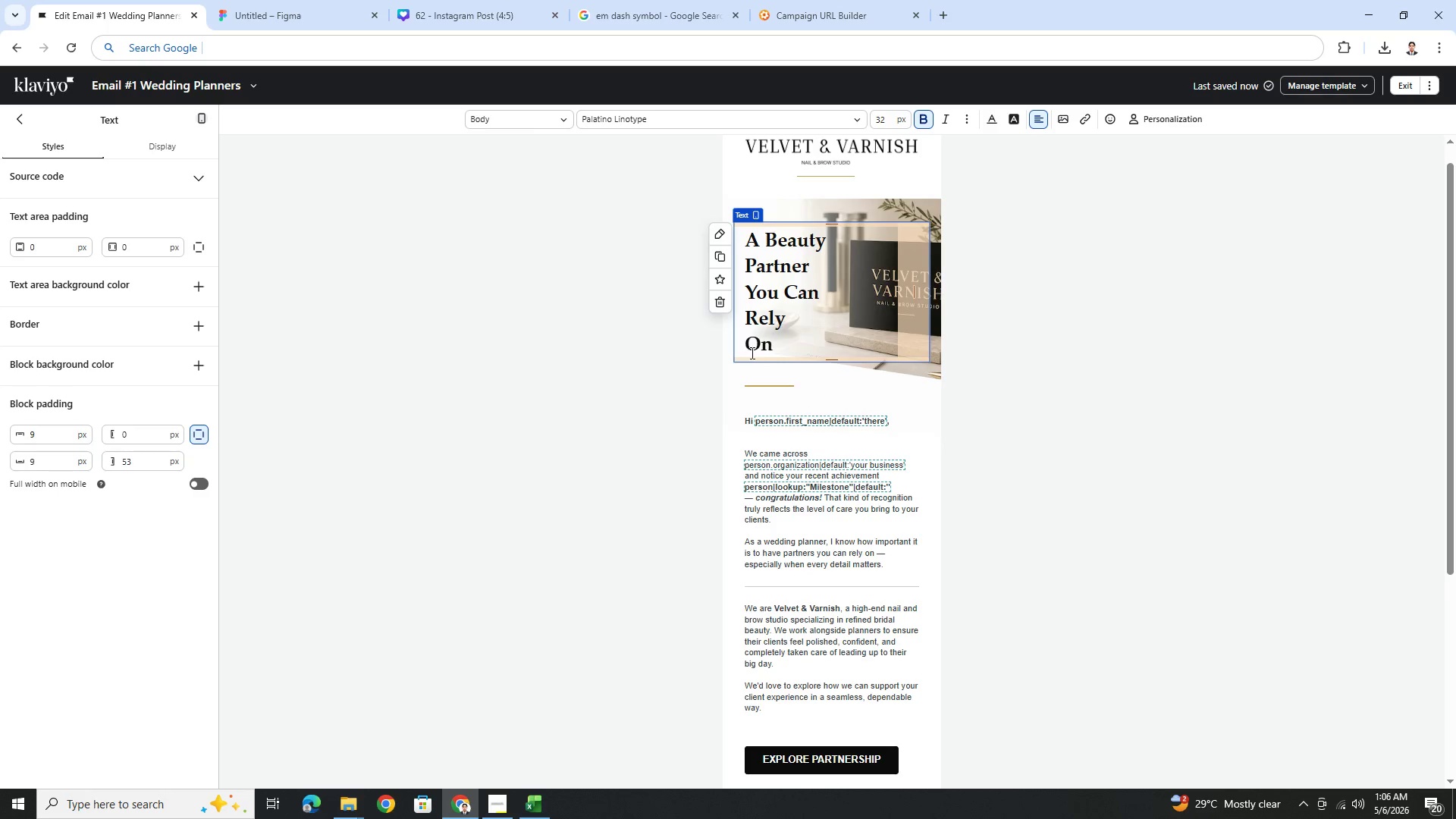 
left_click([747, 347])
 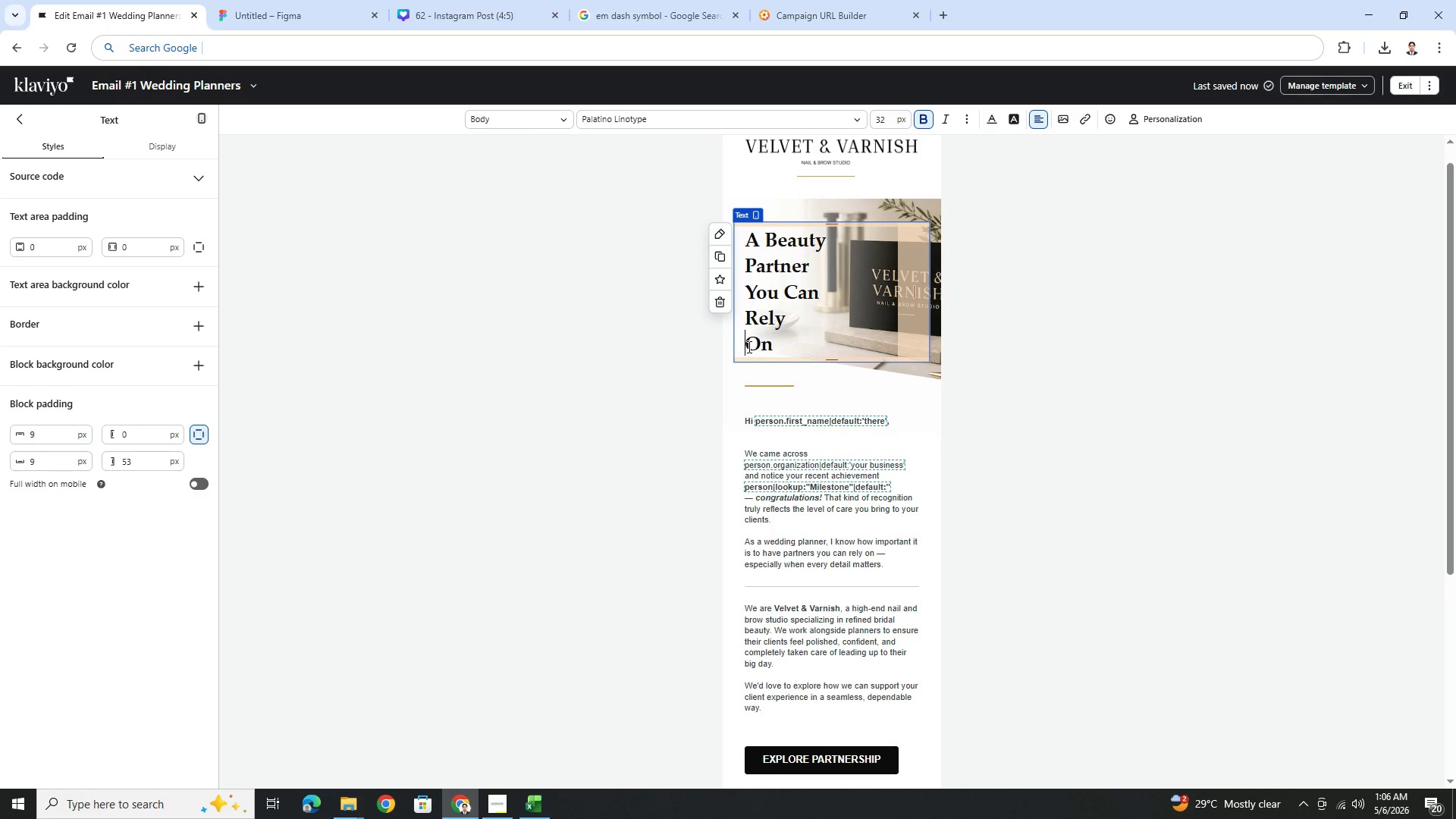 
key(Backspace)
 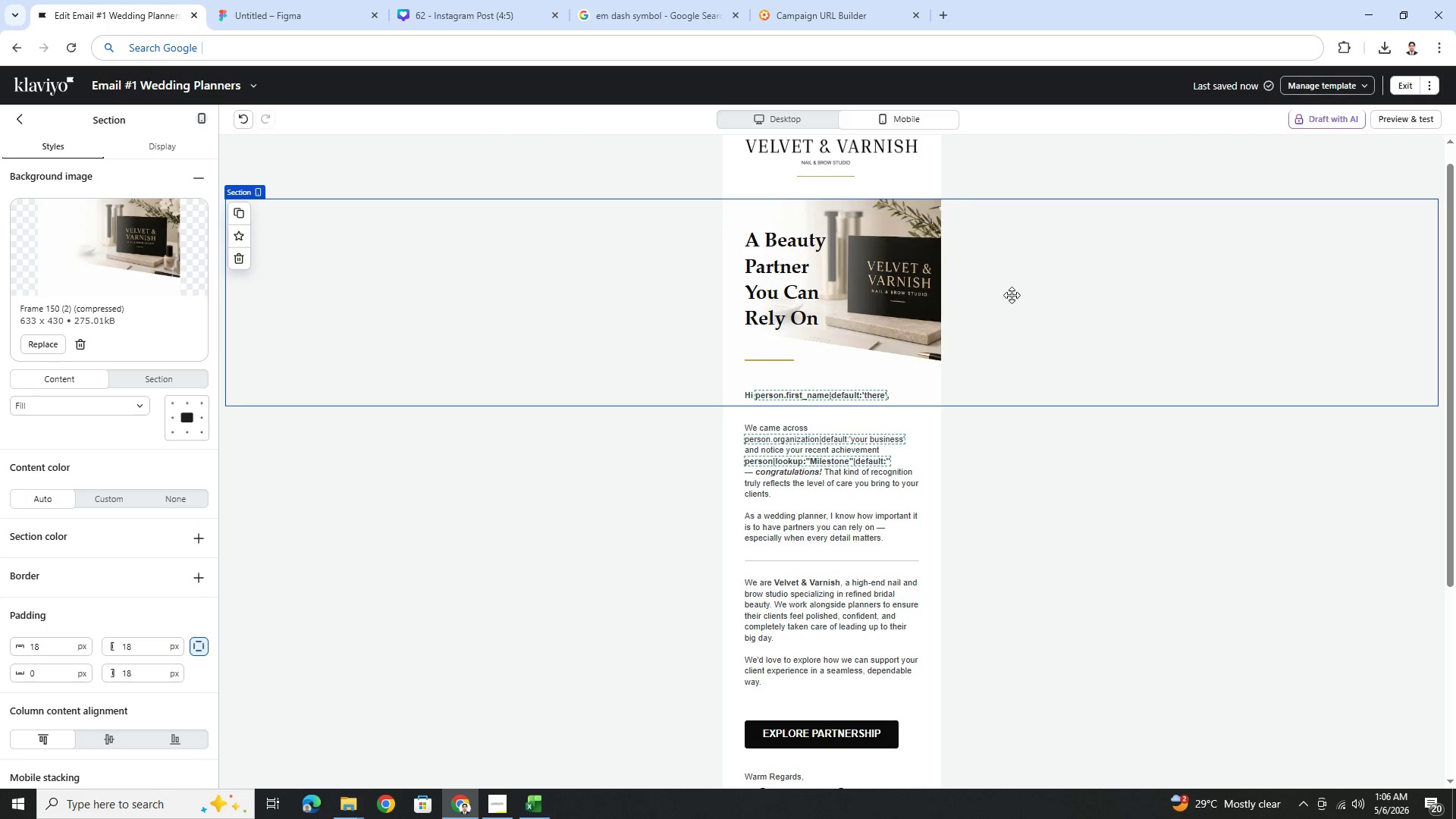 
wait(6.62)
 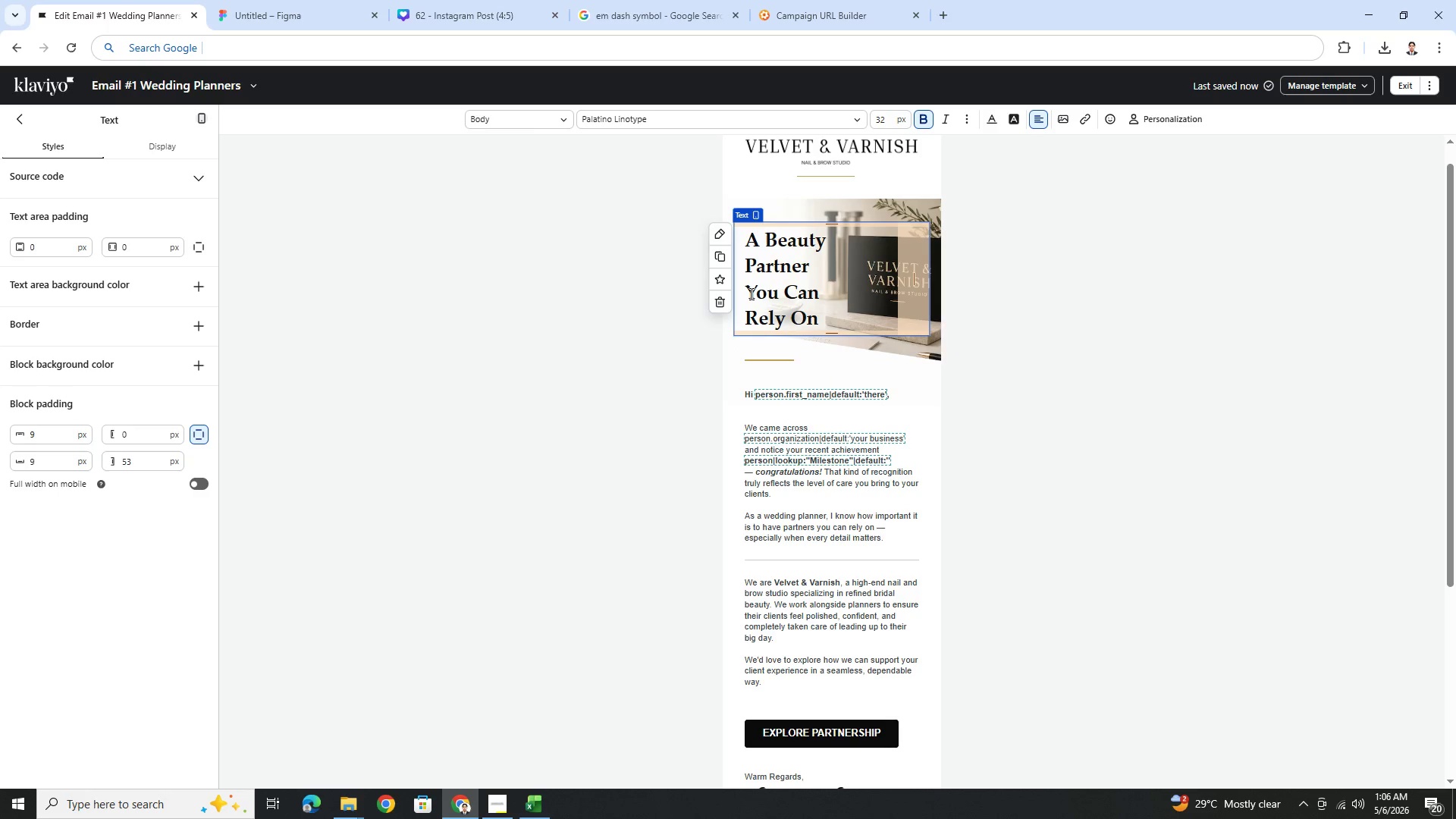 
left_click([818, 214])
 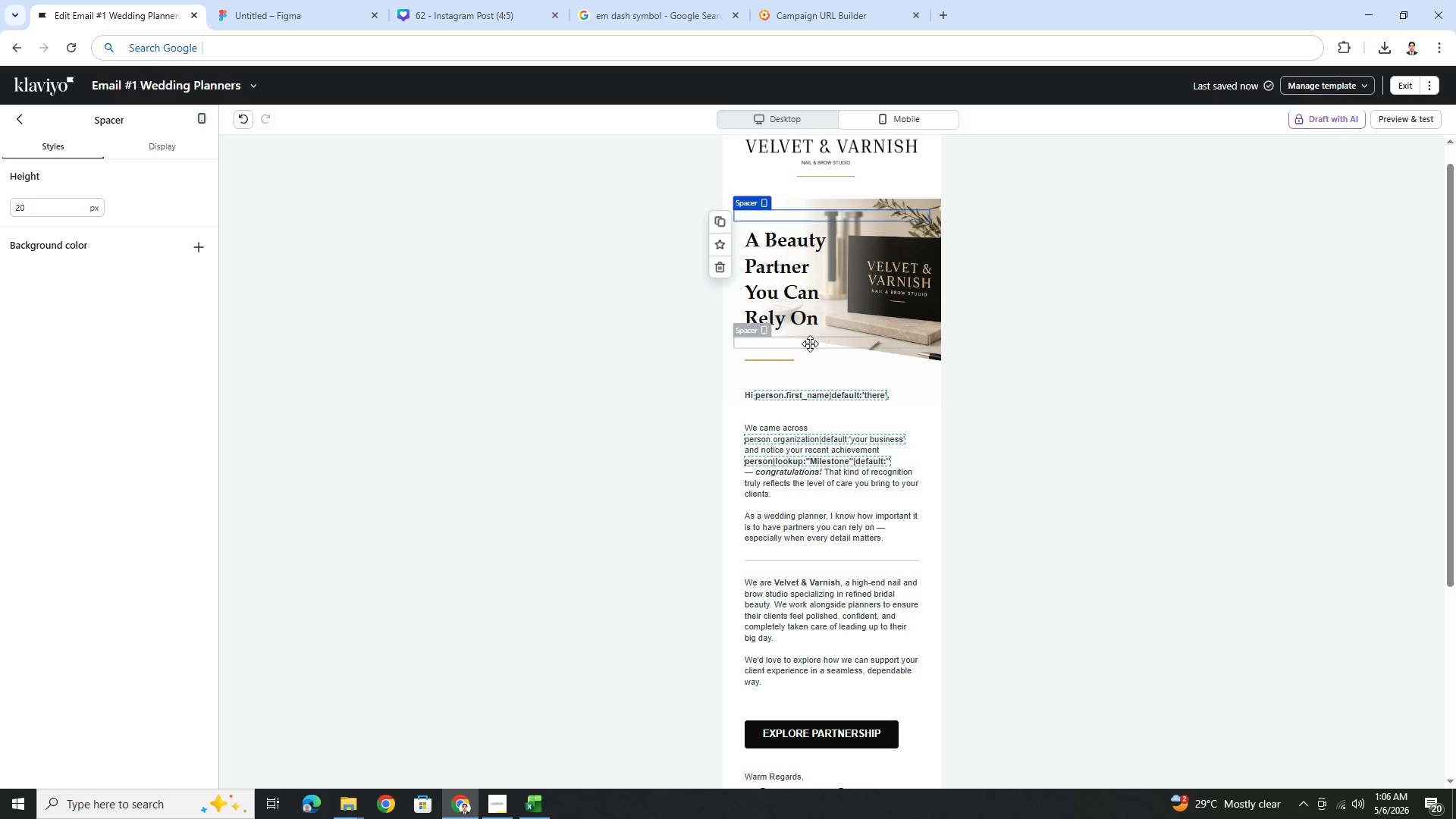 
left_click([810, 344])
 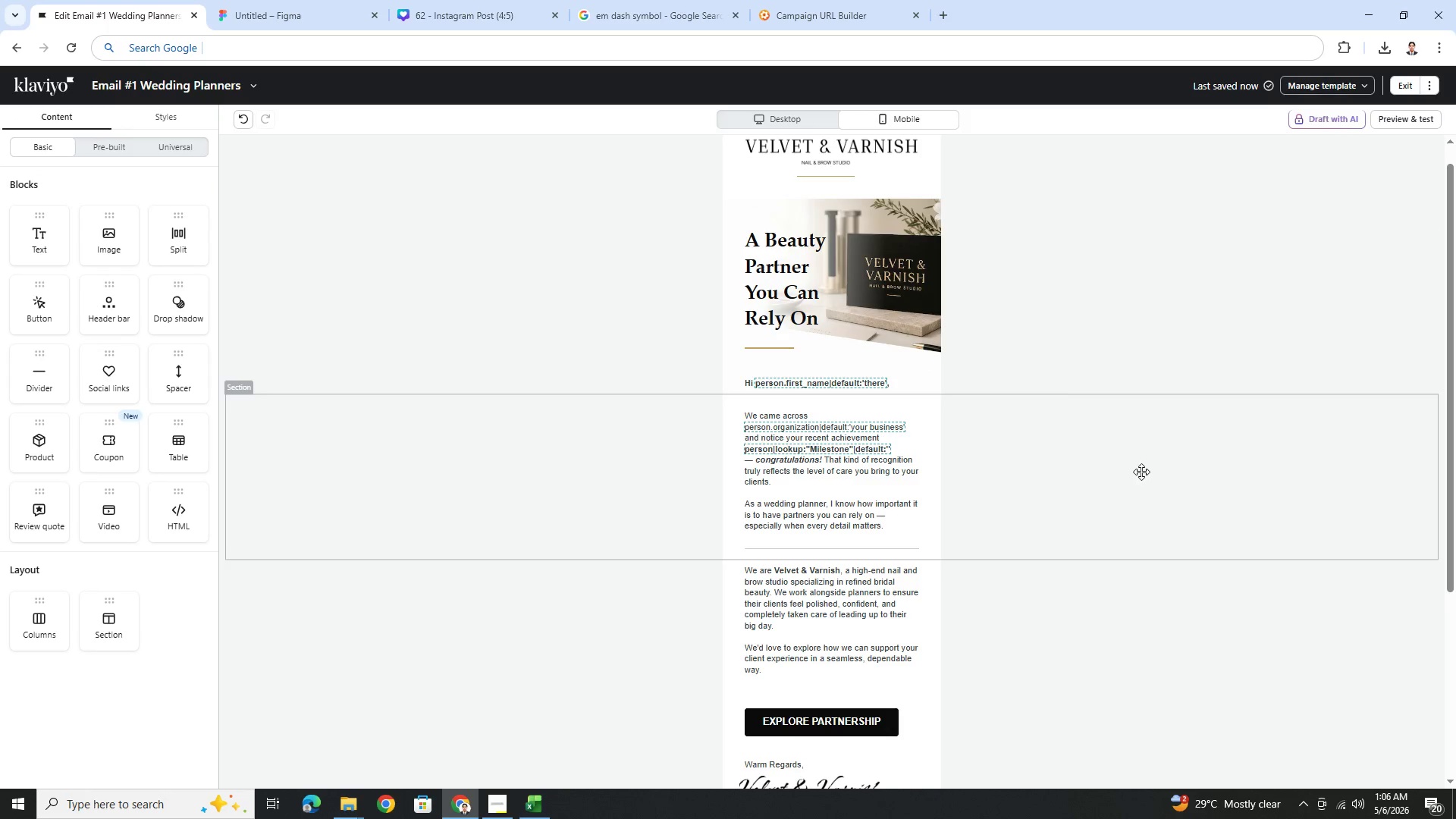 
left_click([614, 295])
 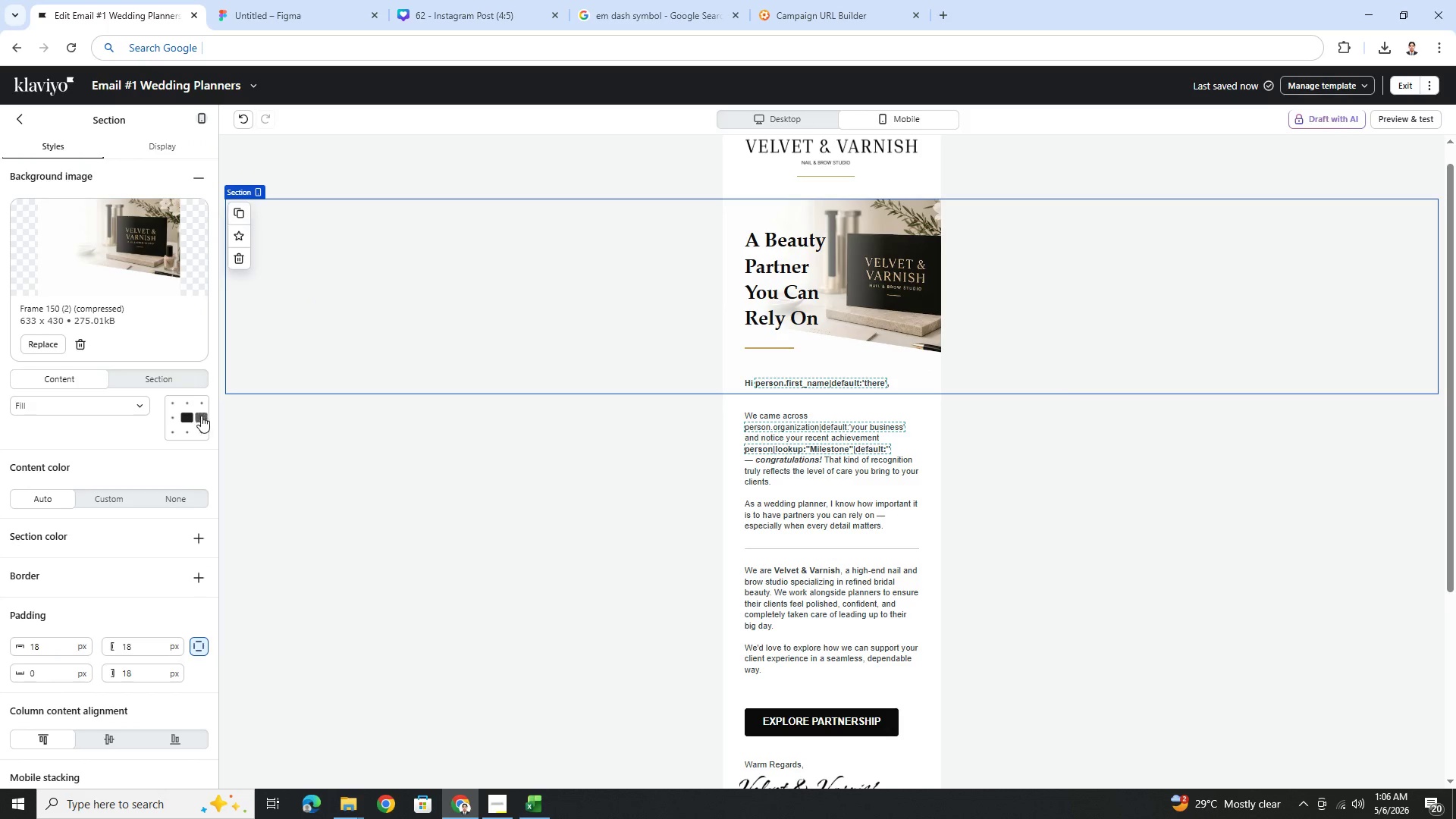 
left_click([173, 418])
 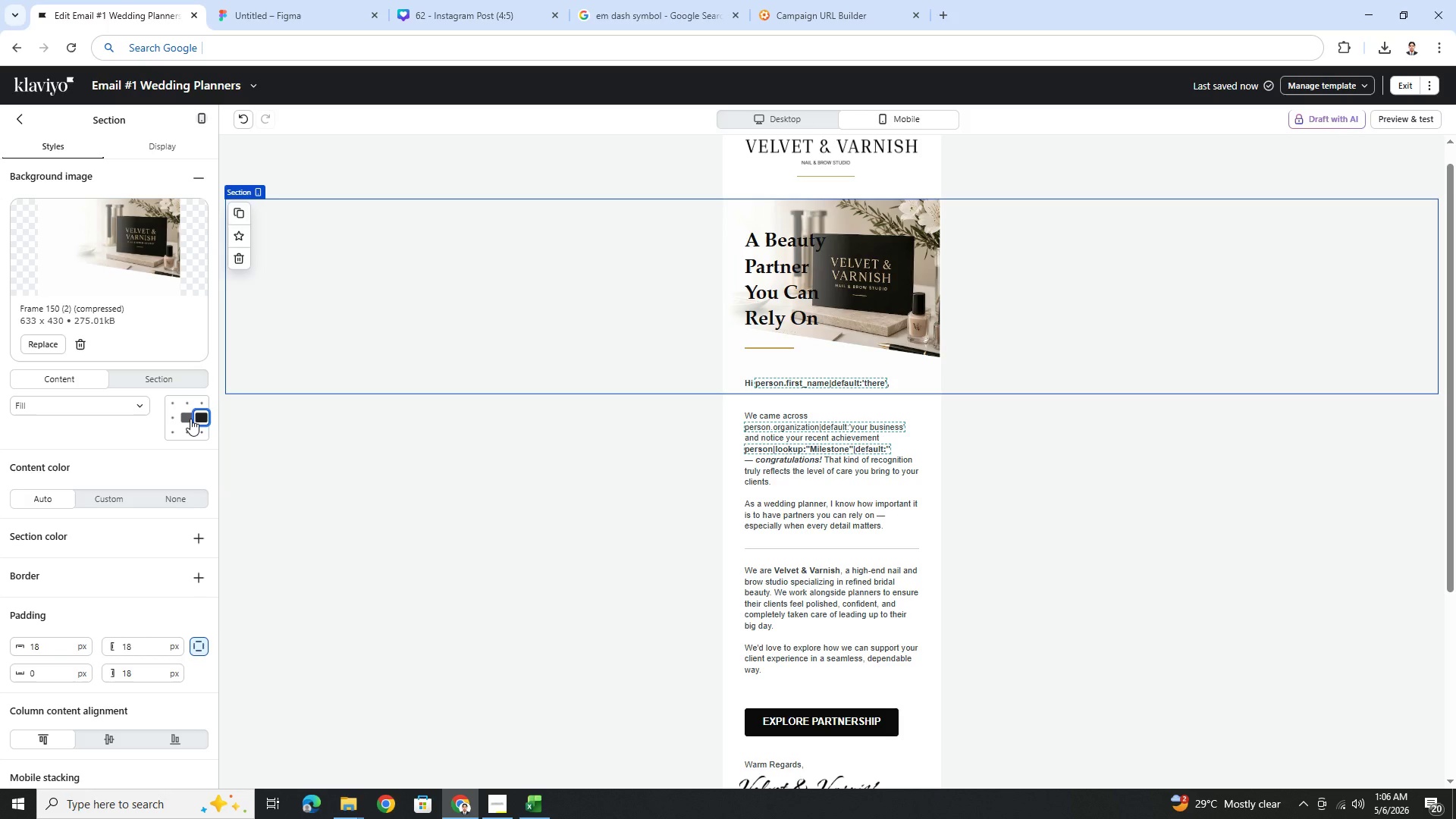 
left_click([190, 419])
 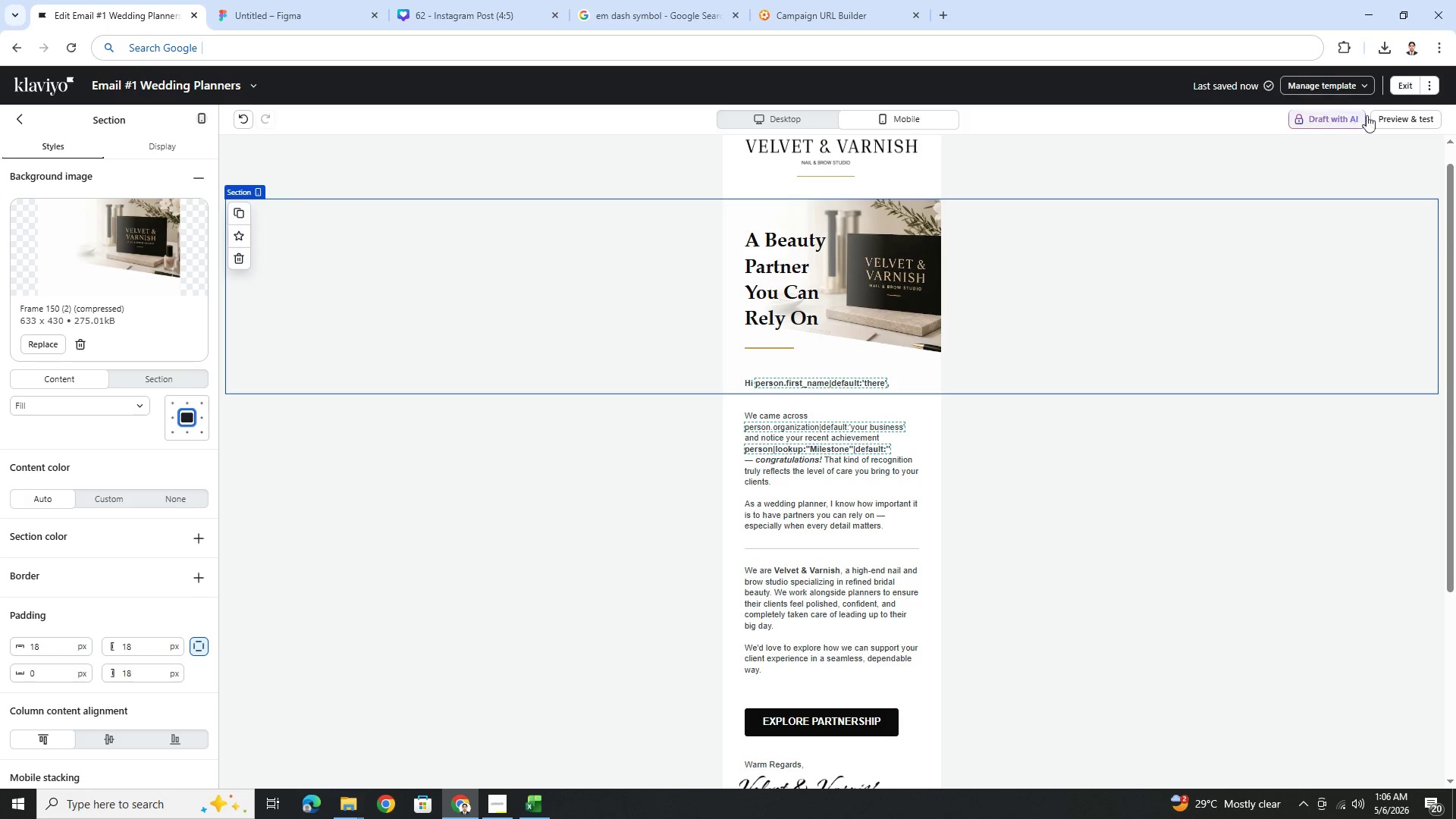 
left_click([1401, 119])
 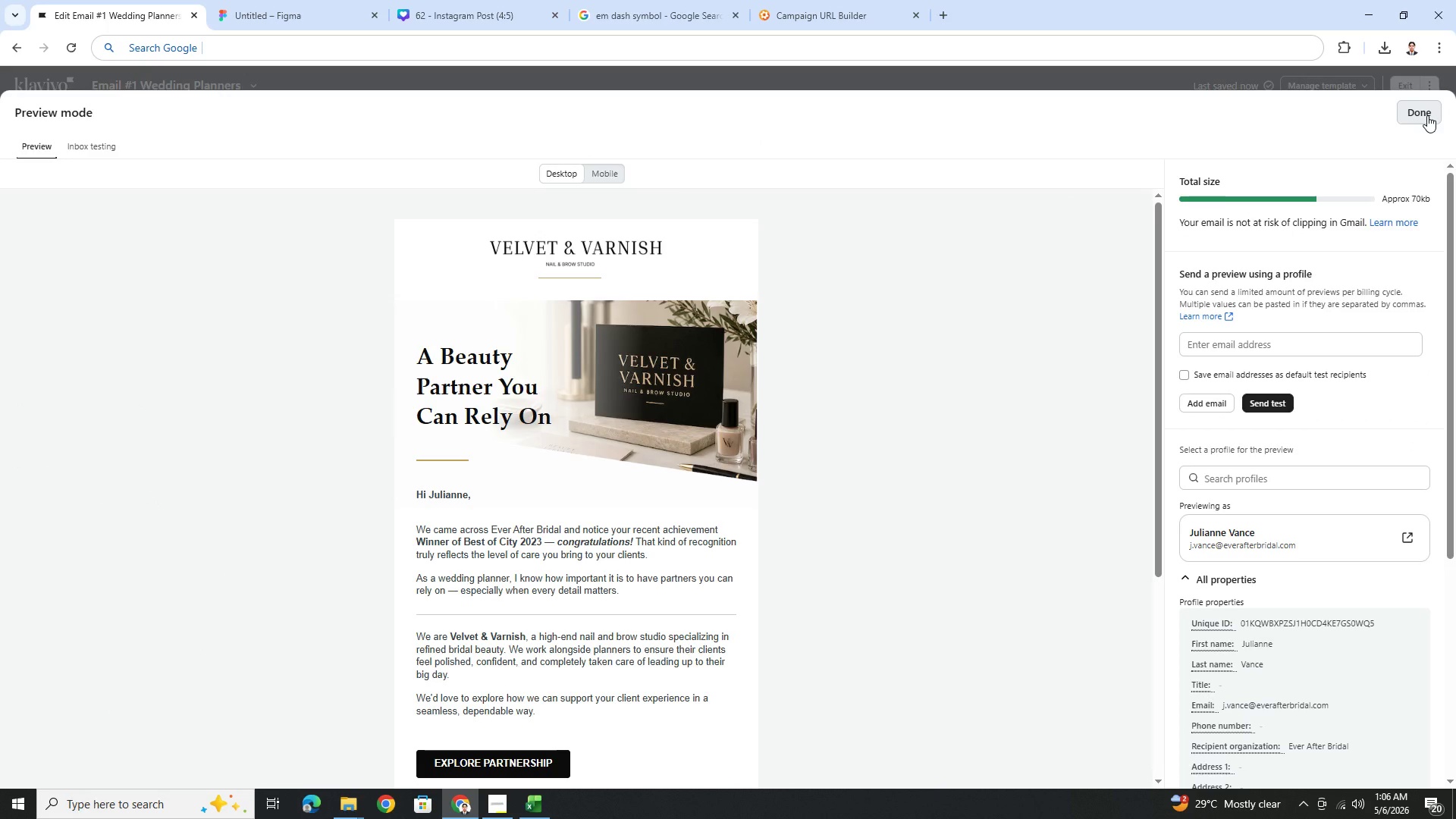 
wait(5.52)
 